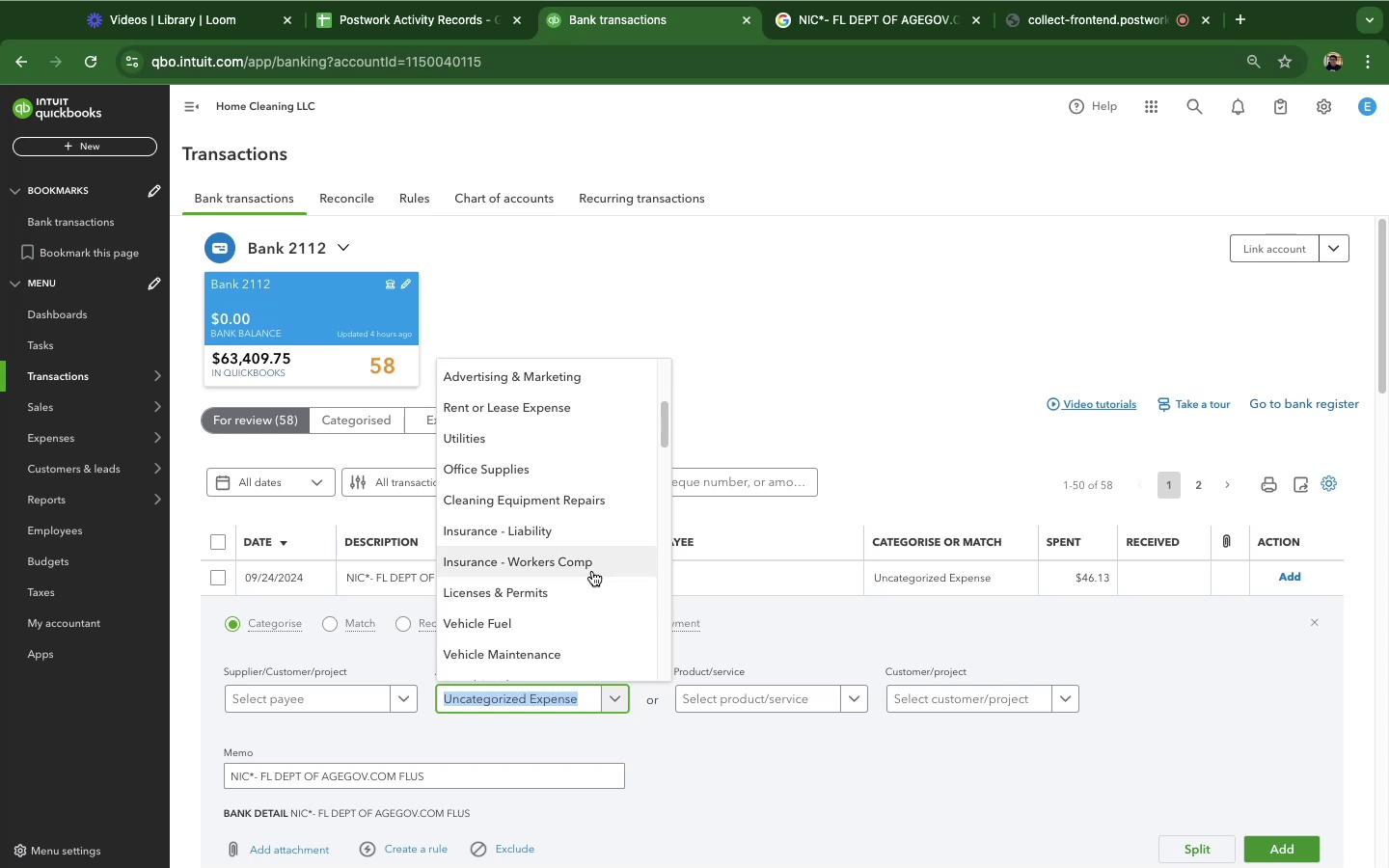 
scroll: coordinate [592, 571], scroll_direction: down, amount: 16.0
 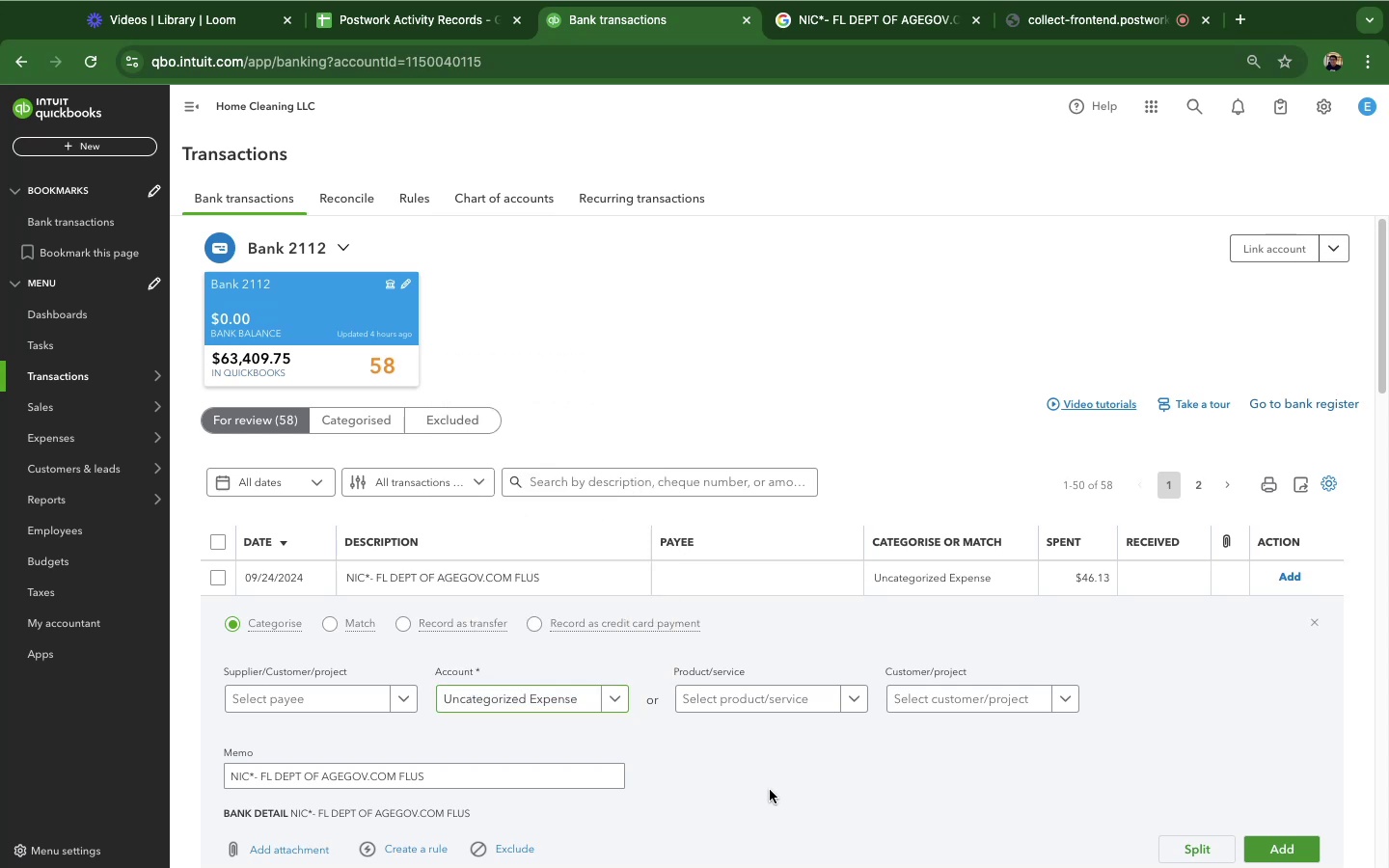 
left_click([770, 790])
 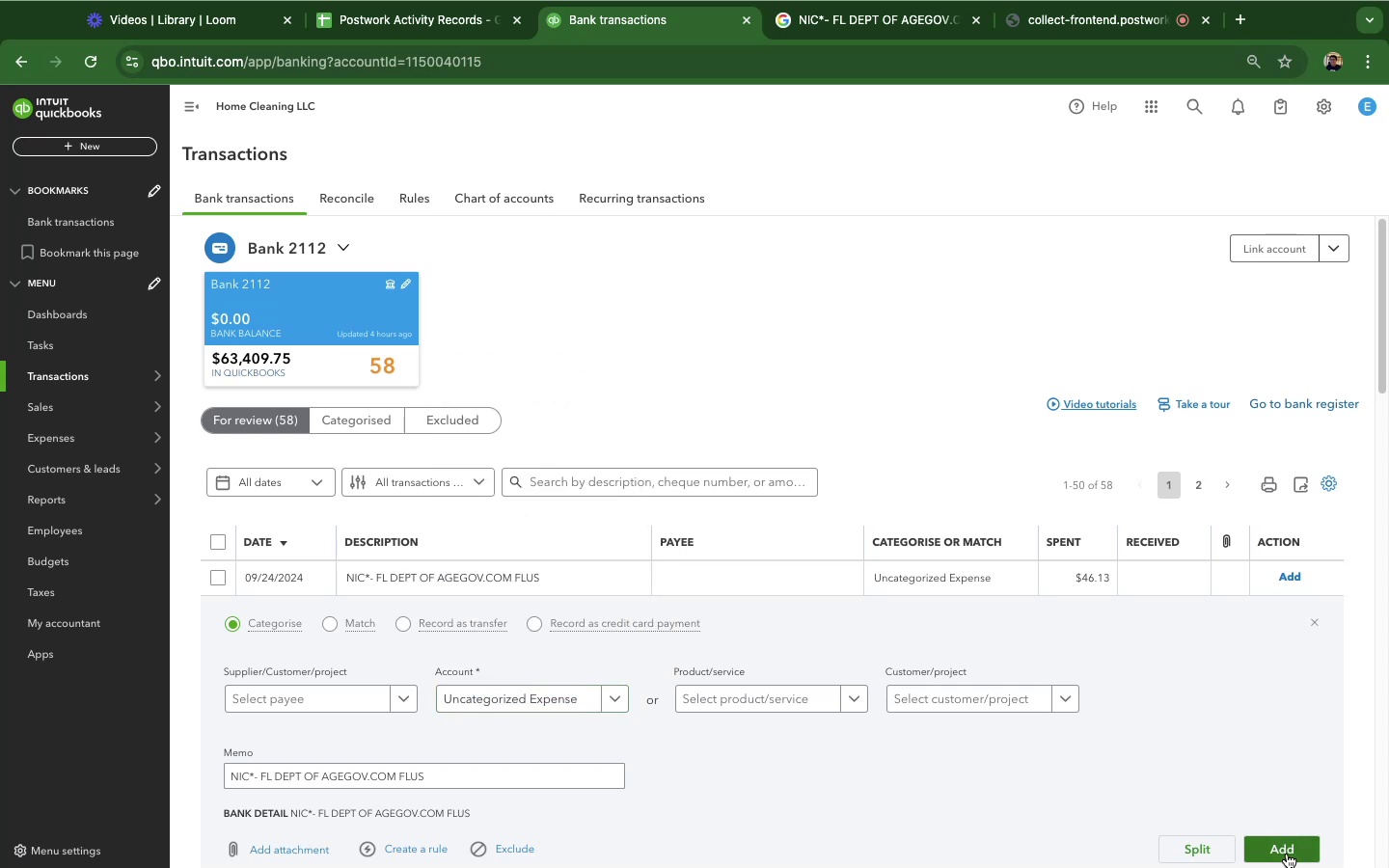 
left_click([1287, 854])
 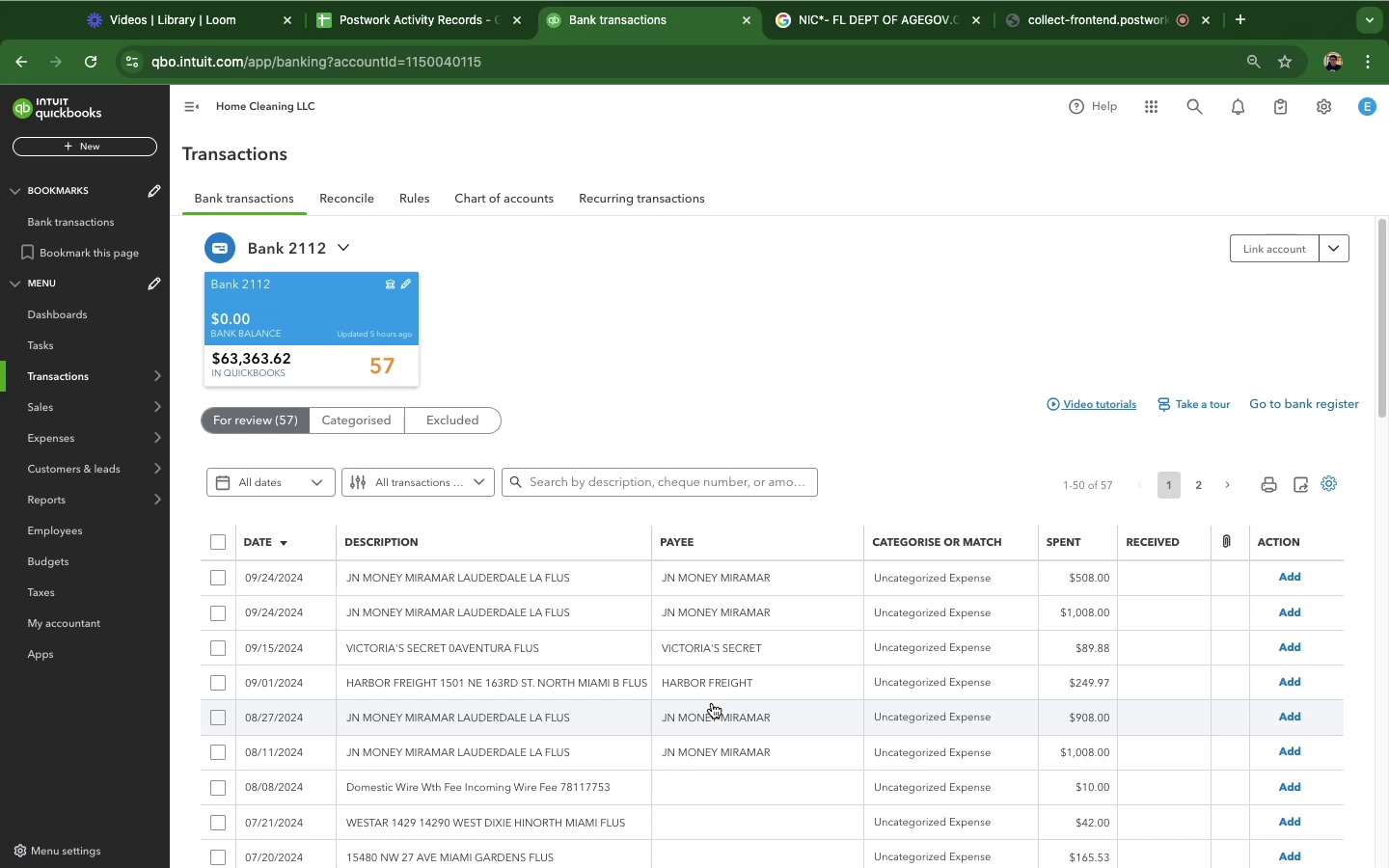 
wait(29.7)
 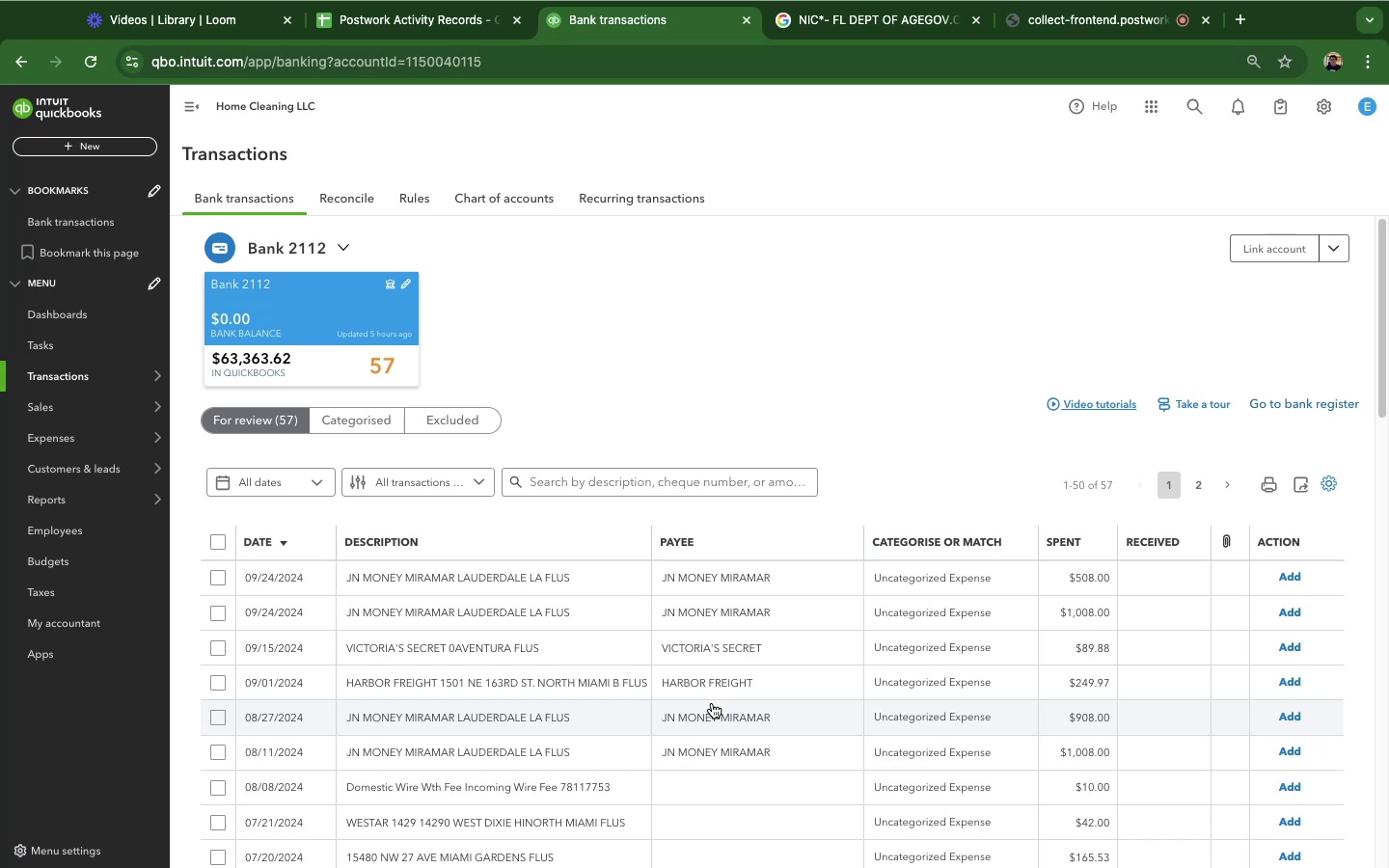 
left_click([575, 583])
 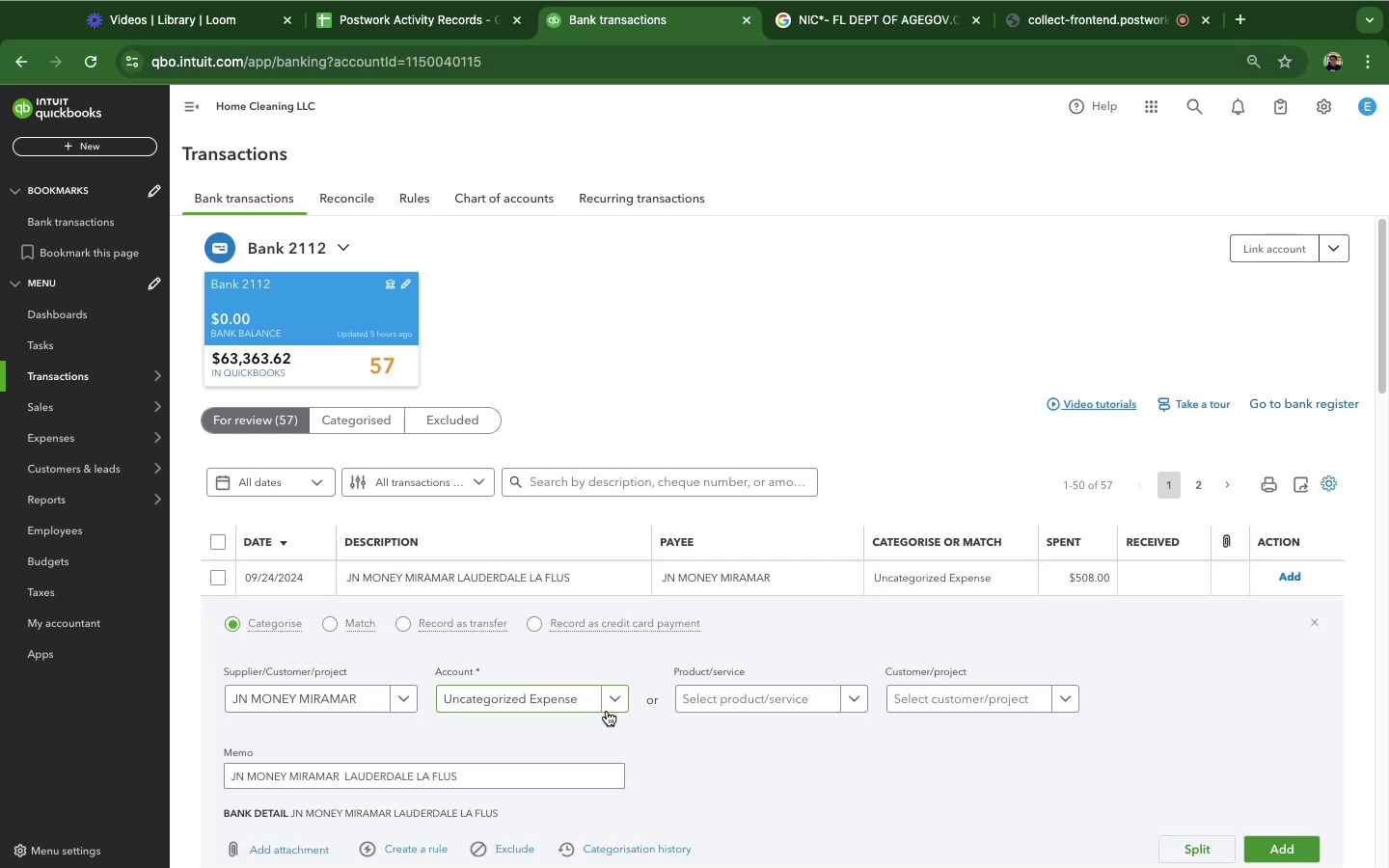 
scroll: coordinate [607, 708], scroll_direction: down, amount: 22.0
 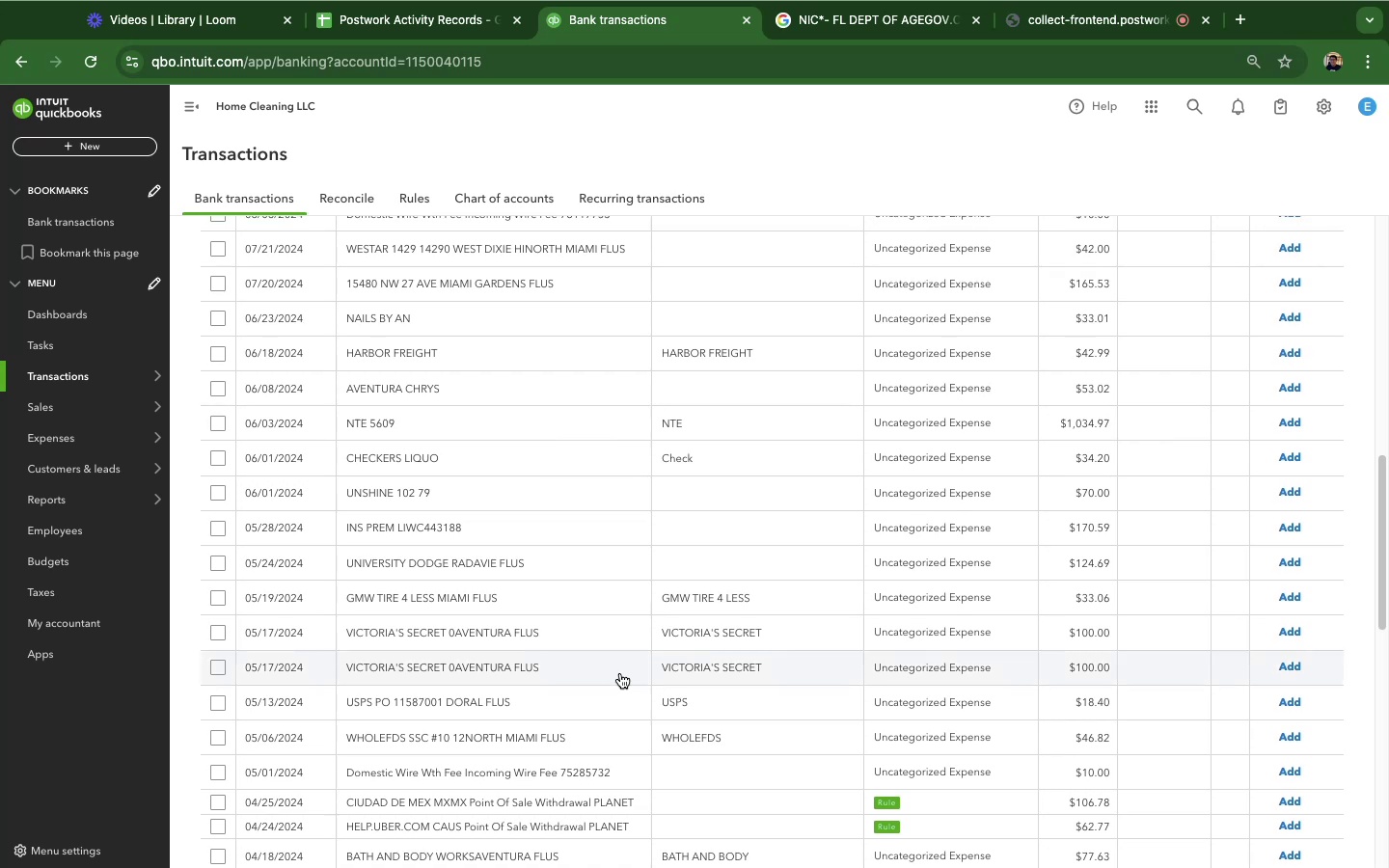 
scroll: coordinate [620, 668], scroll_direction: up, amount: 16.0
 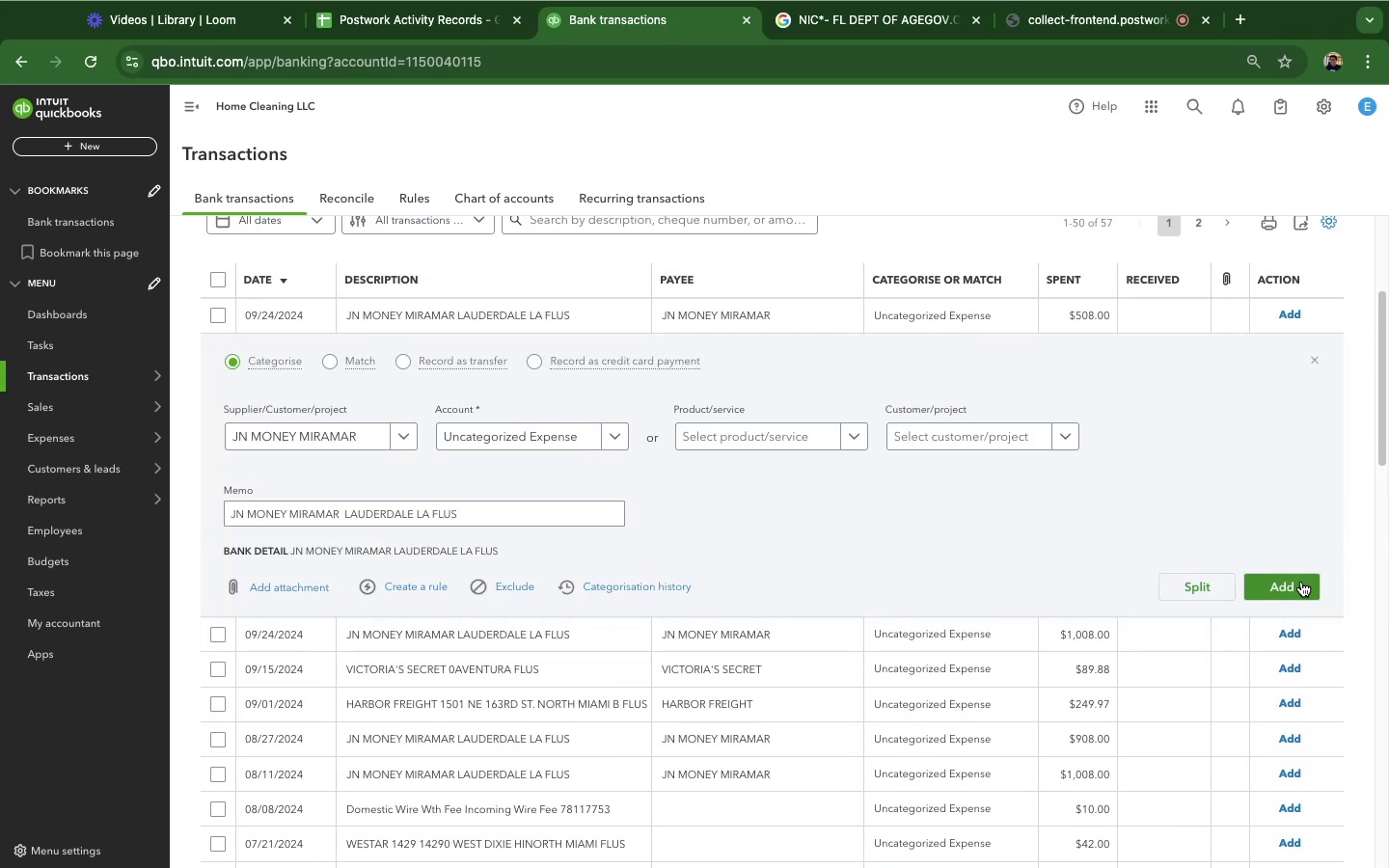 
left_click([1301, 582])
 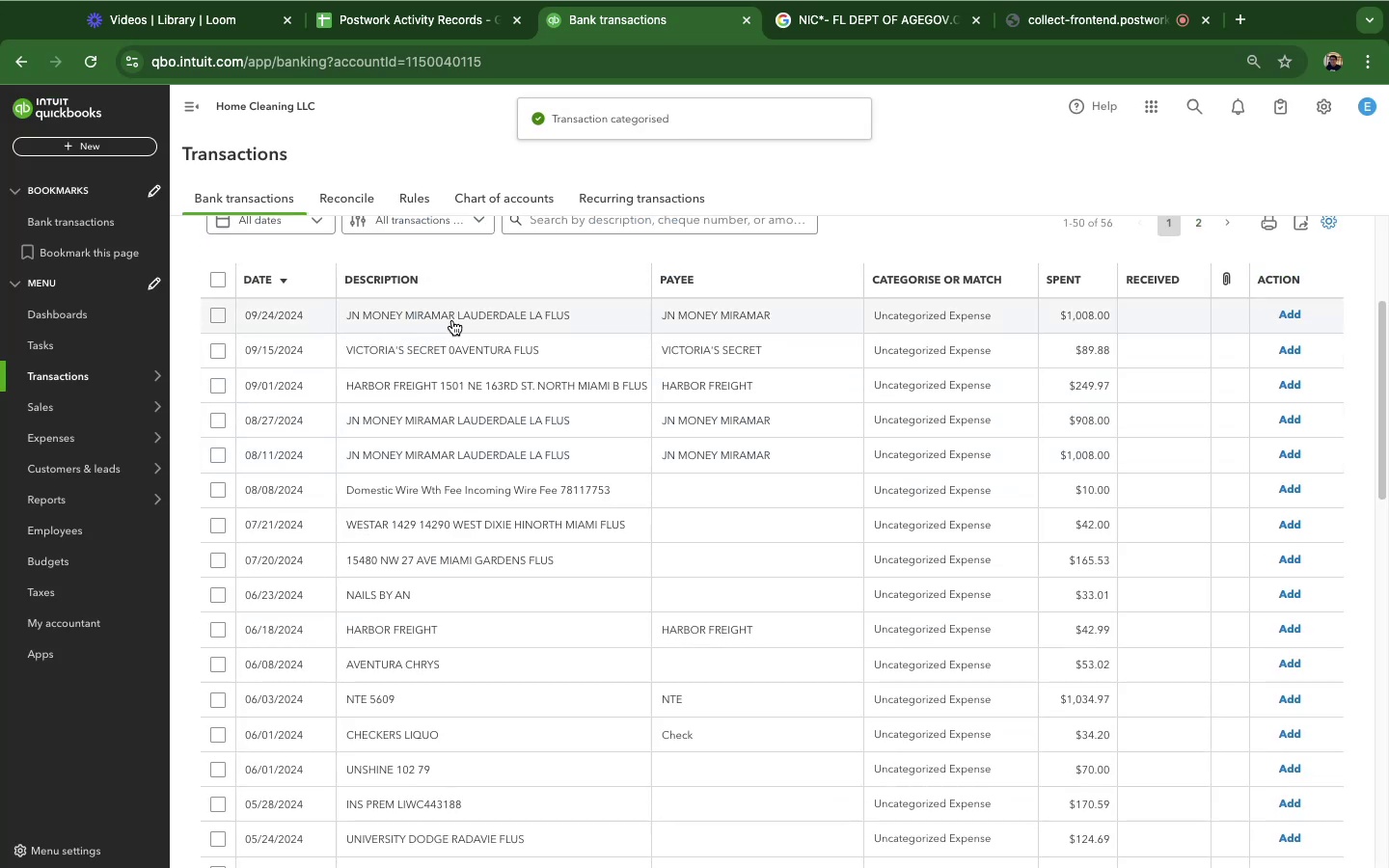 
wait(6.11)
 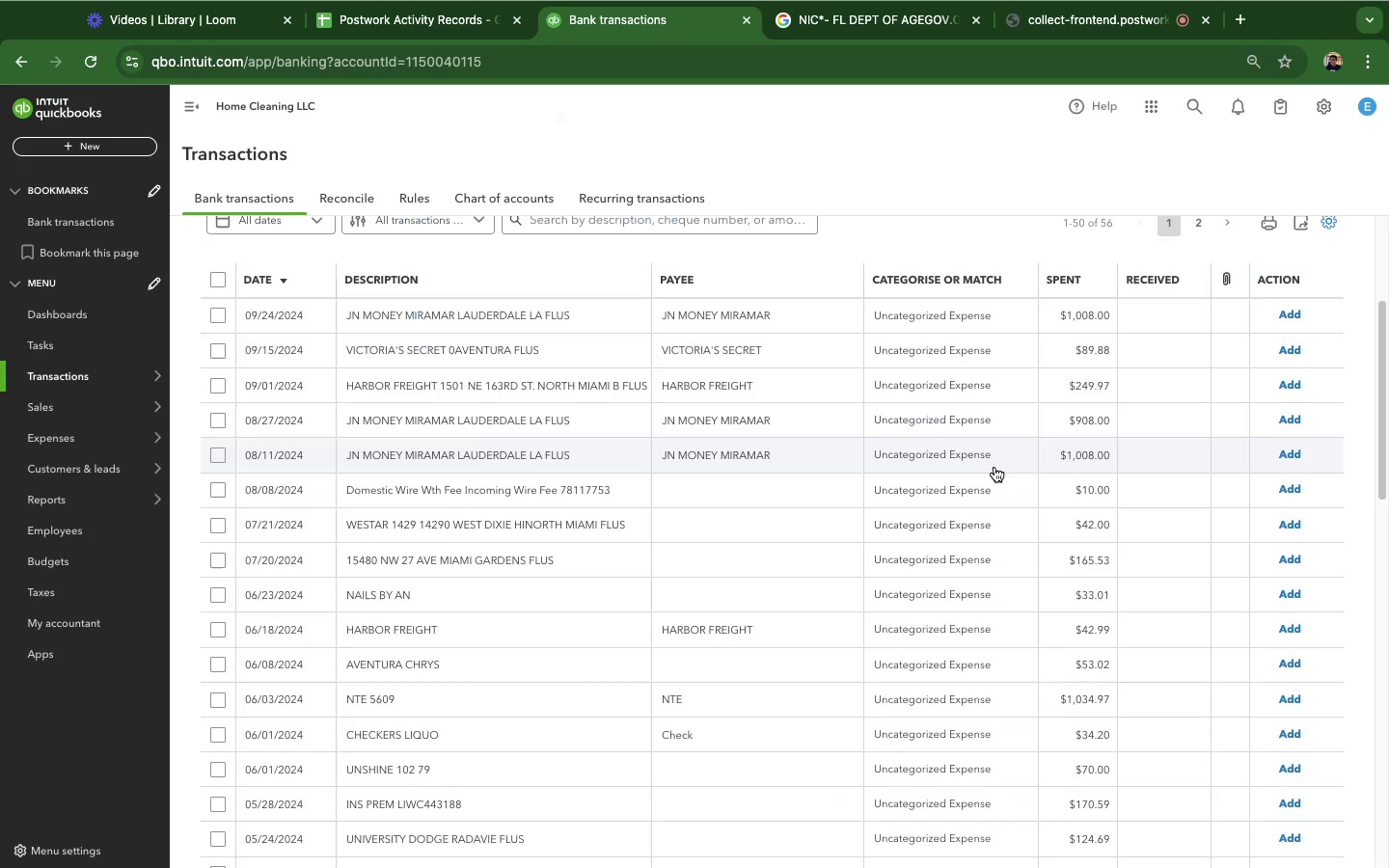 
left_click([1304, 595])
 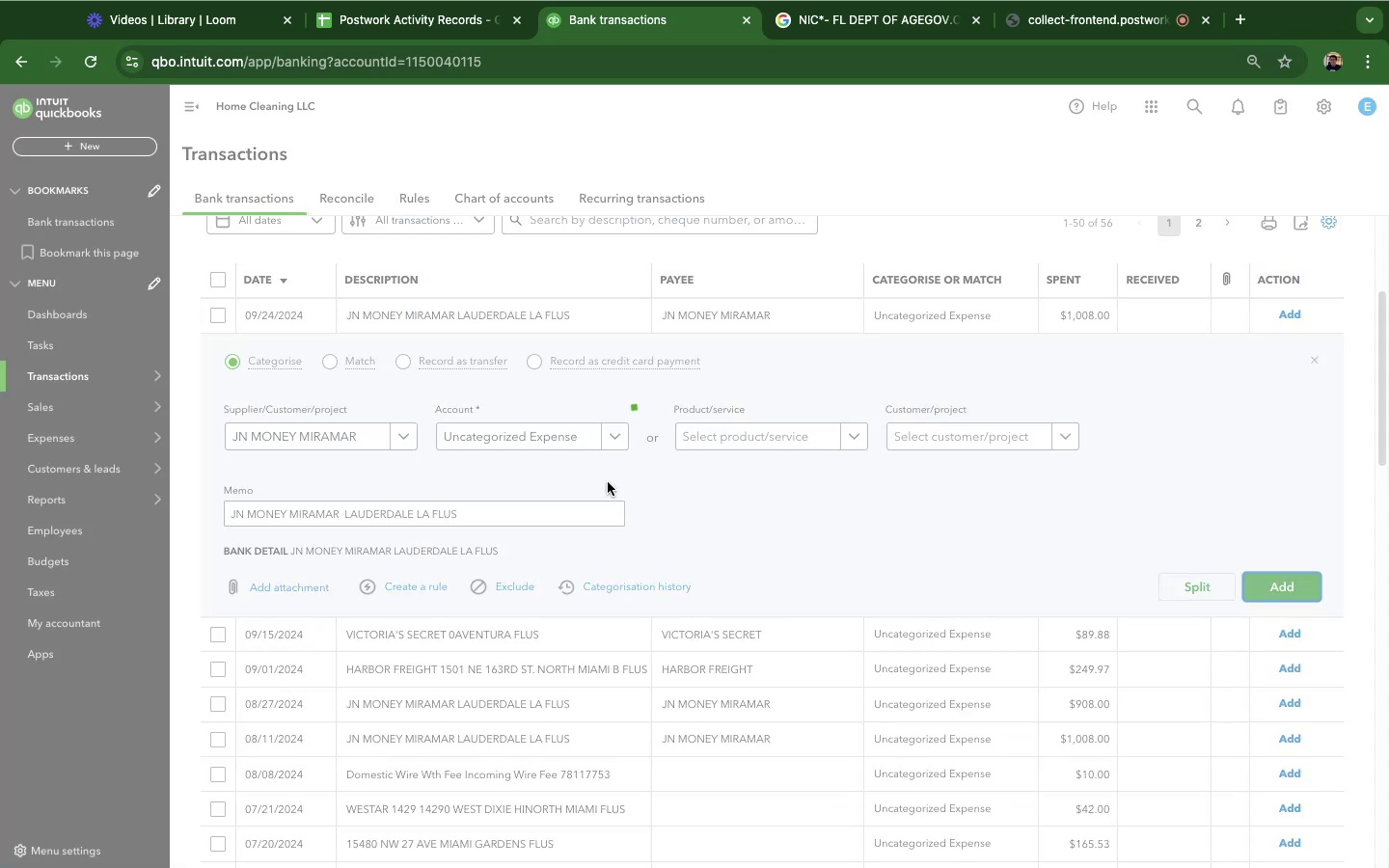 
scroll: coordinate [707, 346], scroll_direction: up, amount: 43.0
 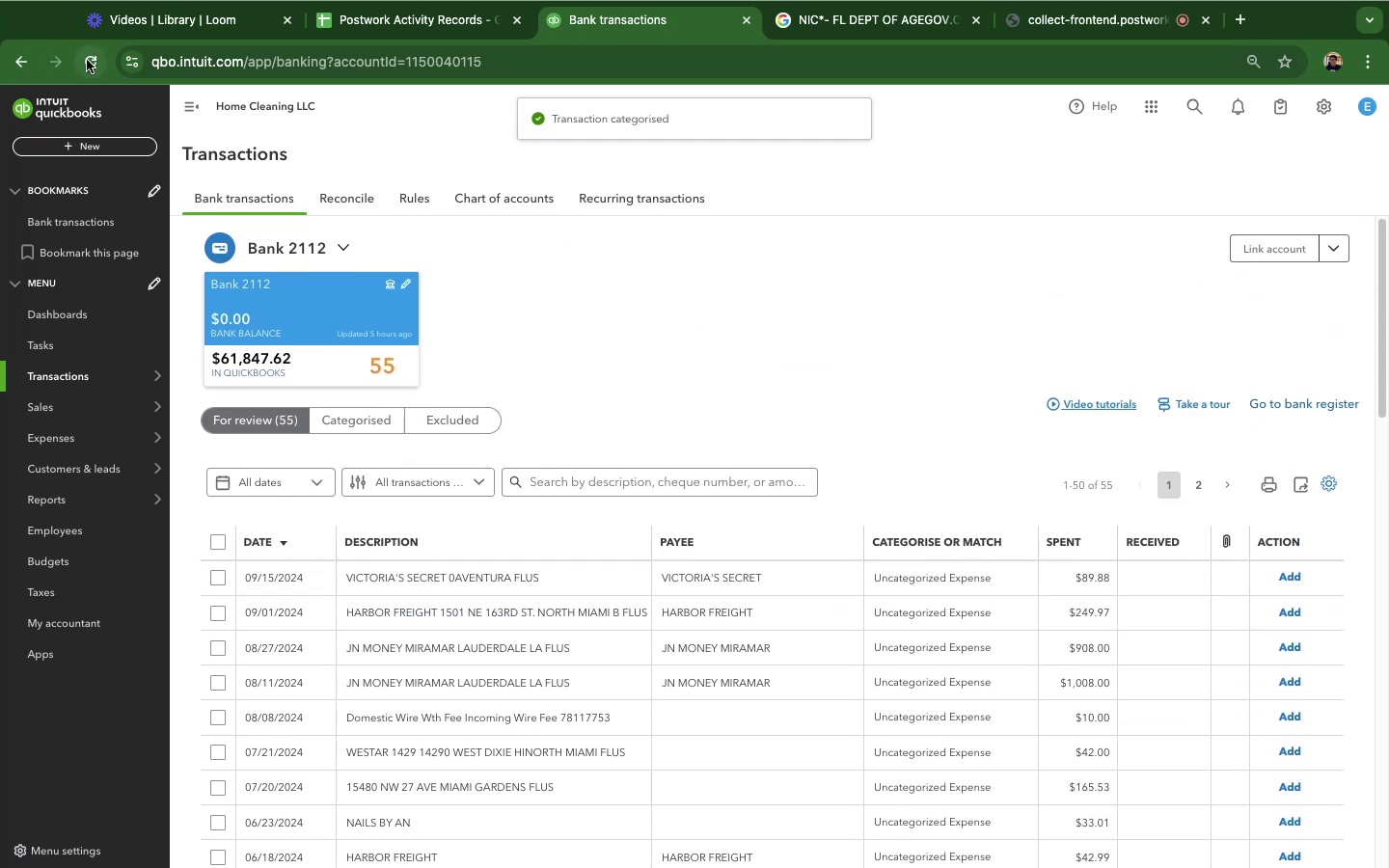 
left_click([95, 67])
 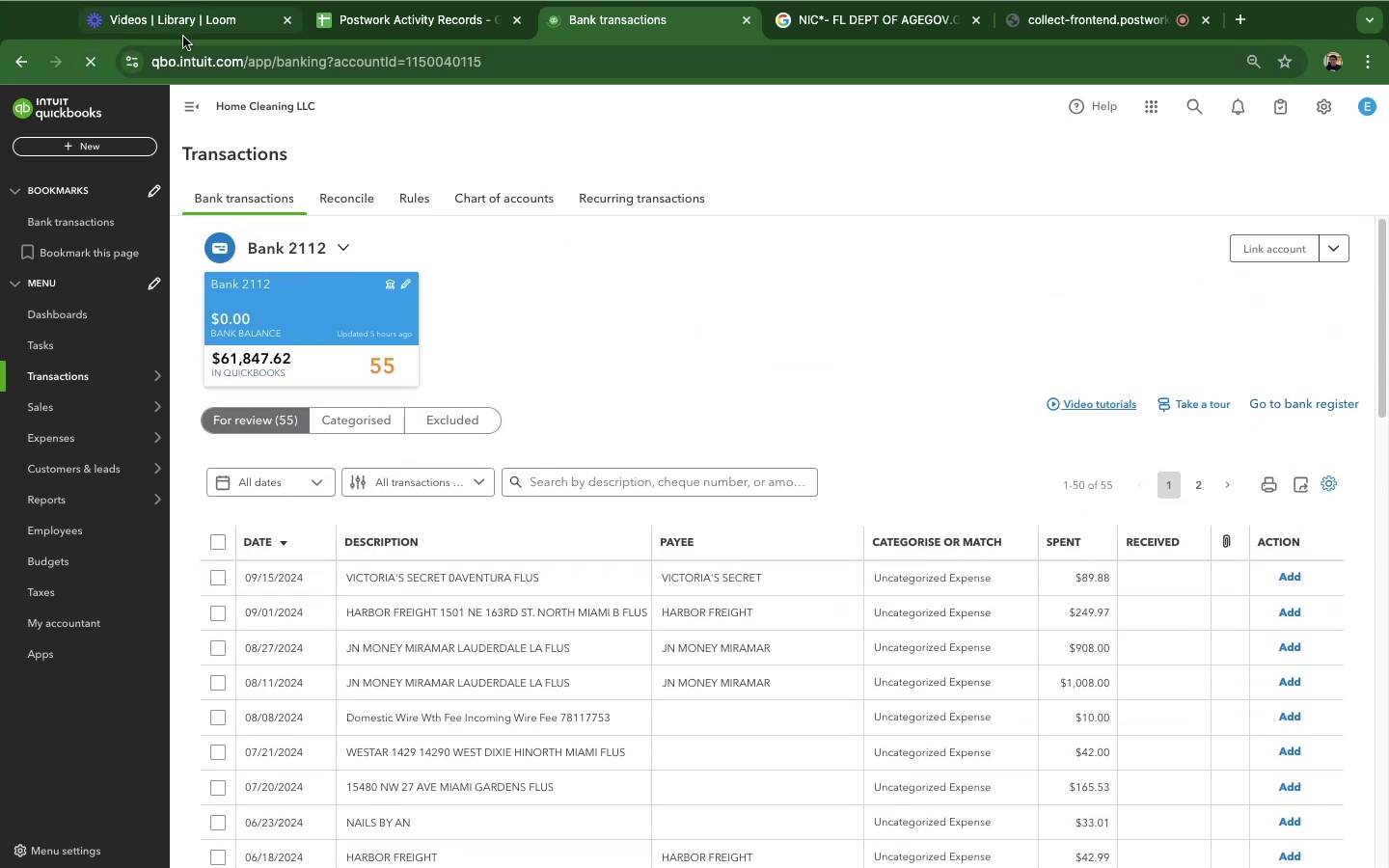 
mouse_move([173, 35])
 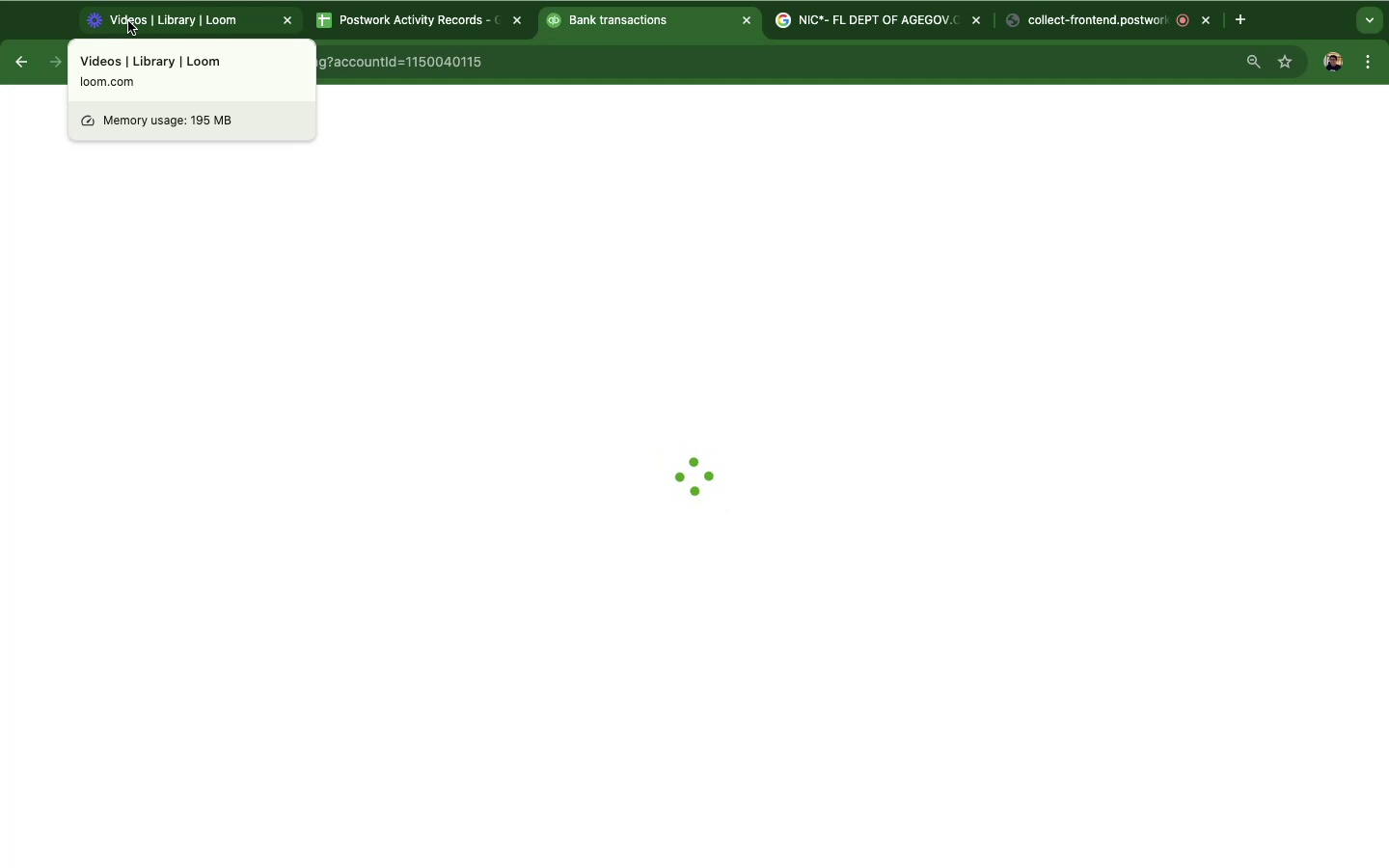 
wait(9.83)
 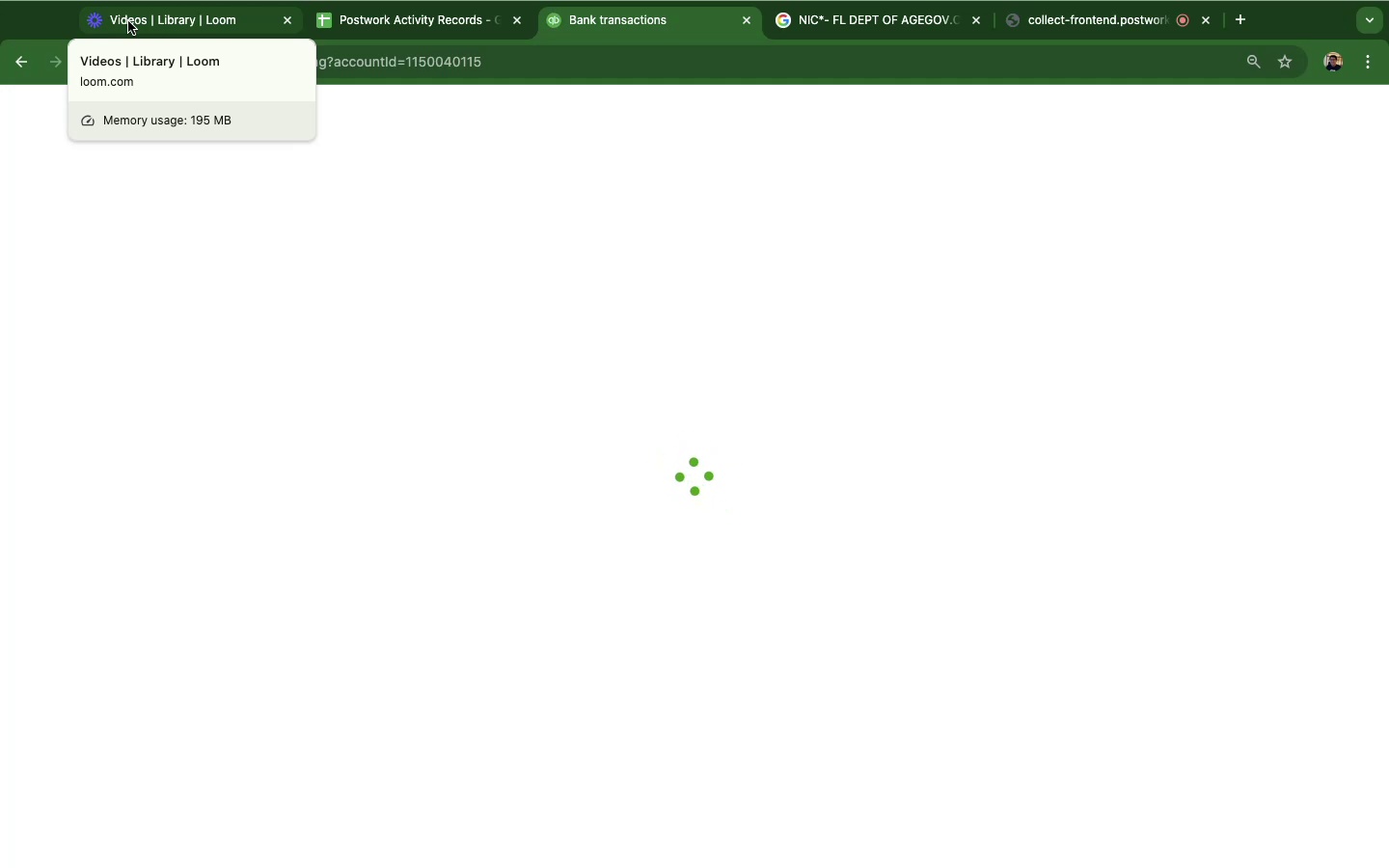 
left_click([481, 576])
 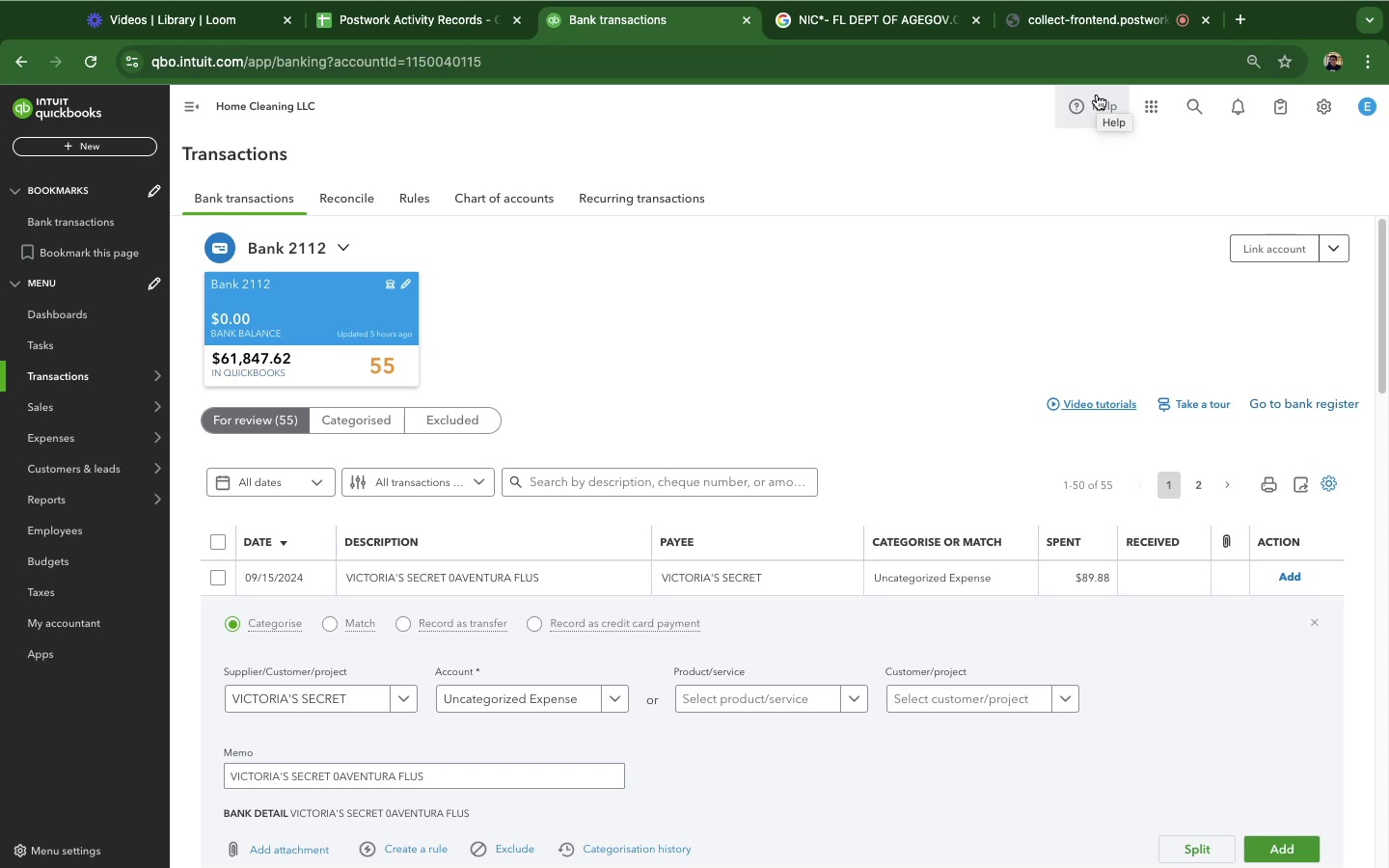 
wait(33.74)
 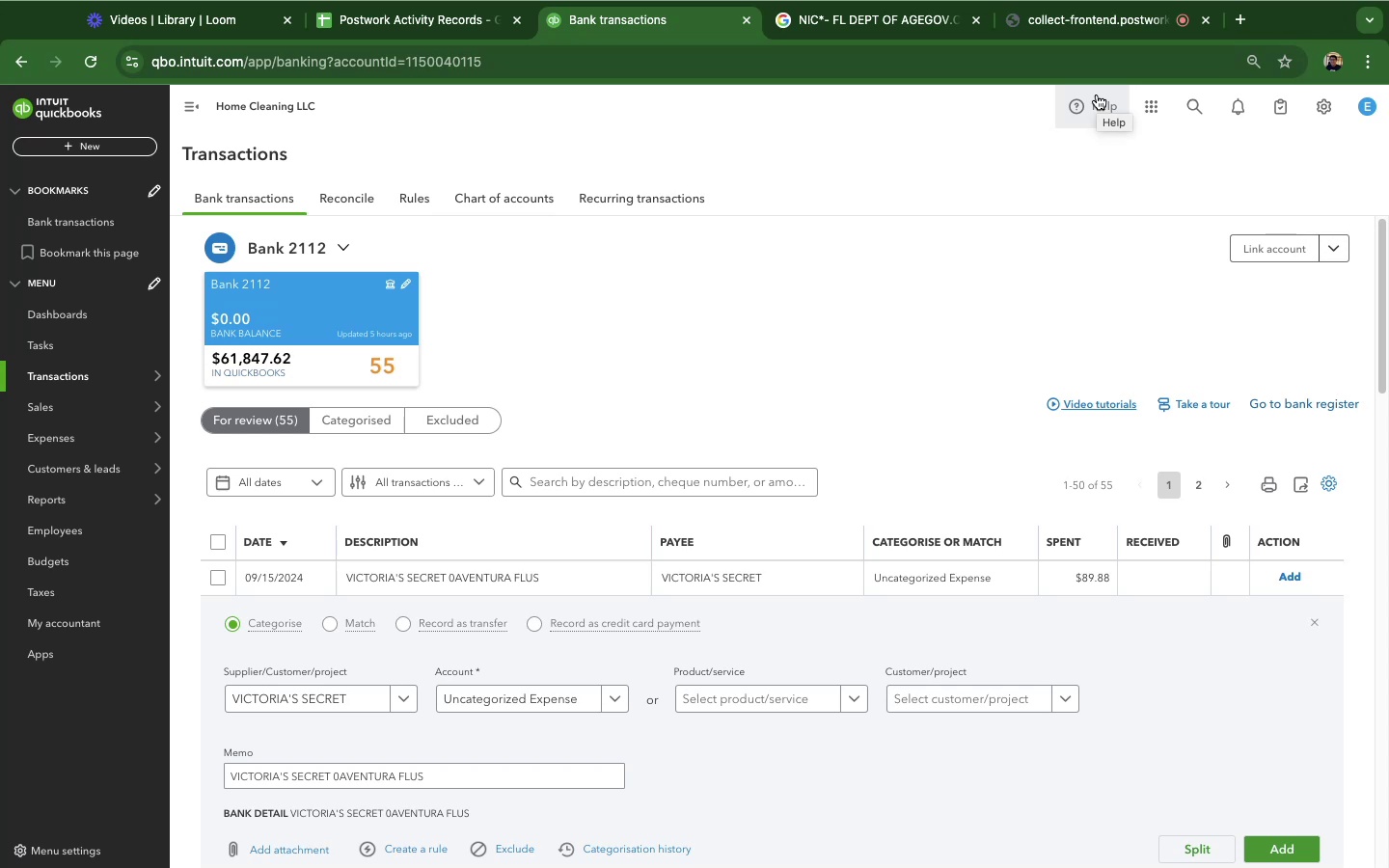 
scroll: coordinate [752, 584], scroll_direction: down, amount: 31.0
 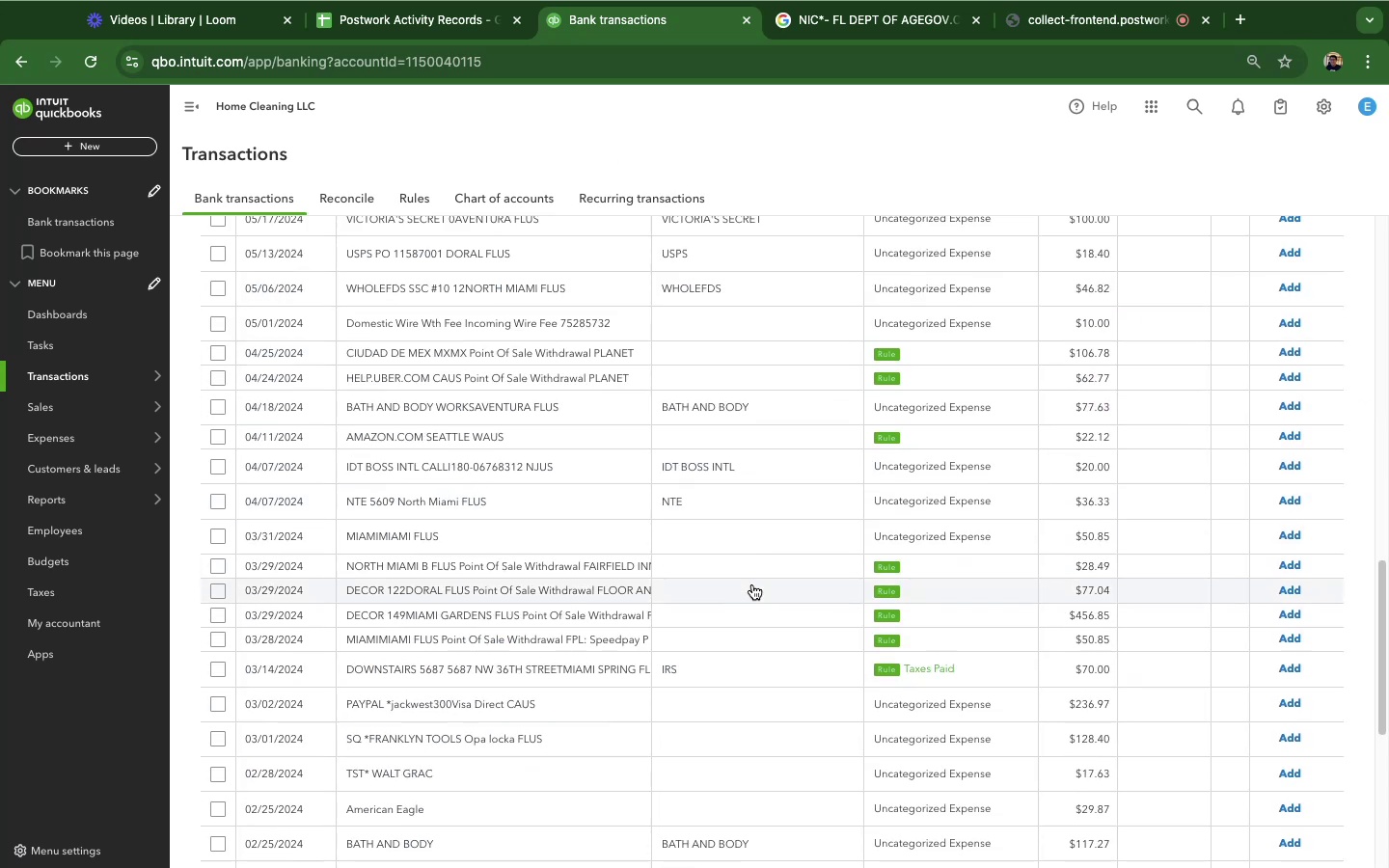 
scroll: coordinate [754, 586], scroll_direction: up, amount: 13.0
 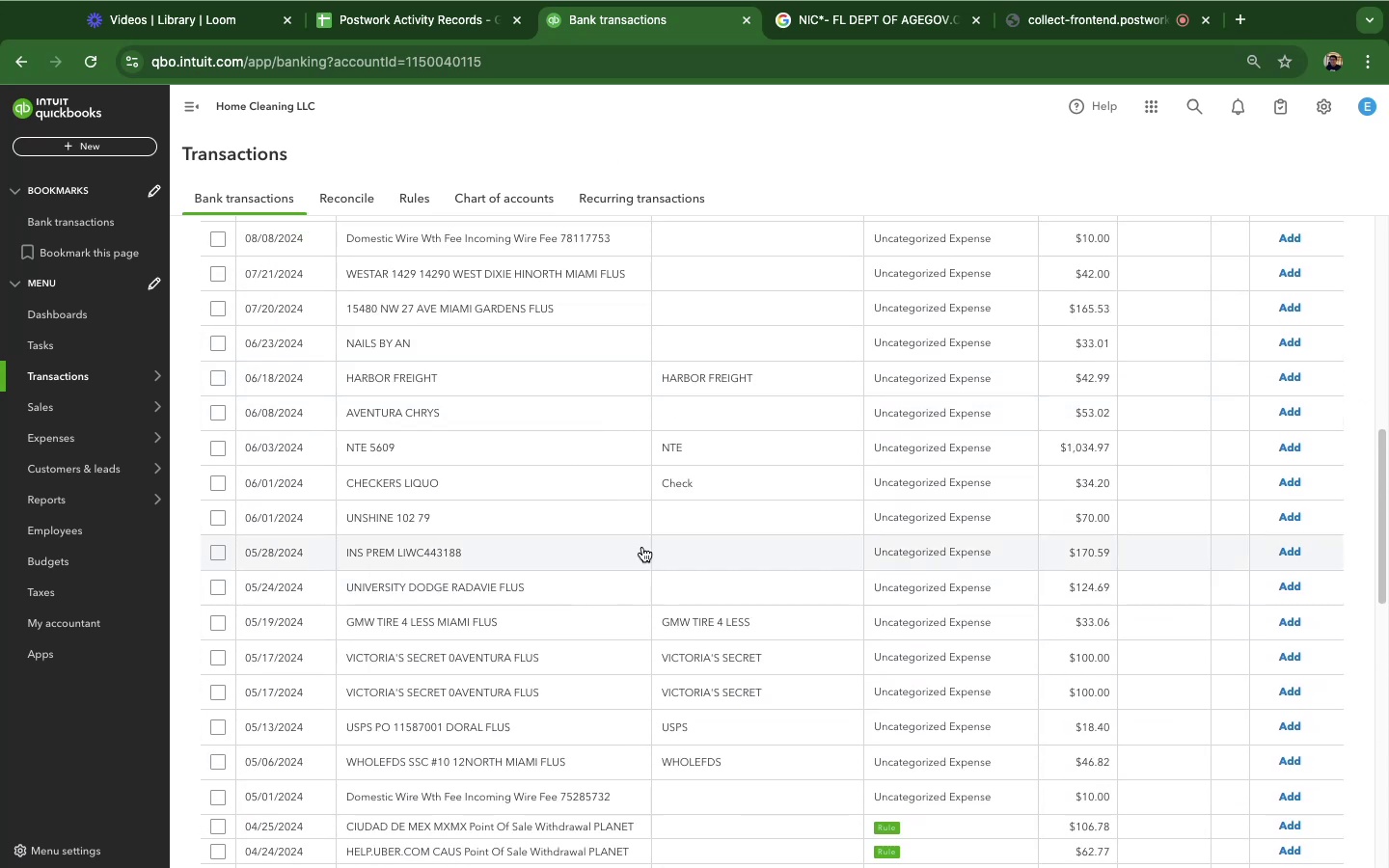 
wait(6.94)
 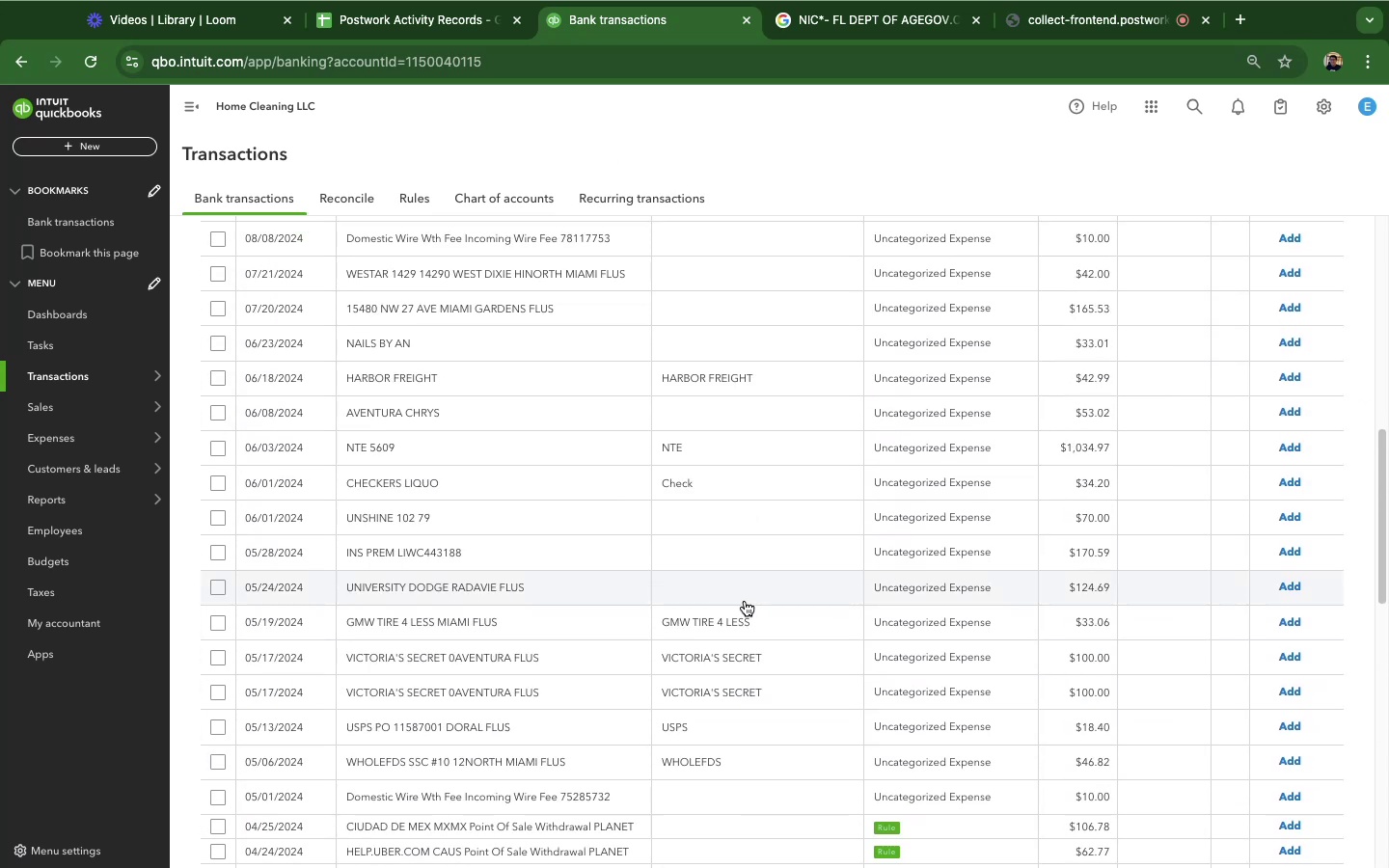 
scroll: coordinate [558, 472], scroll_direction: down, amount: 3.0
 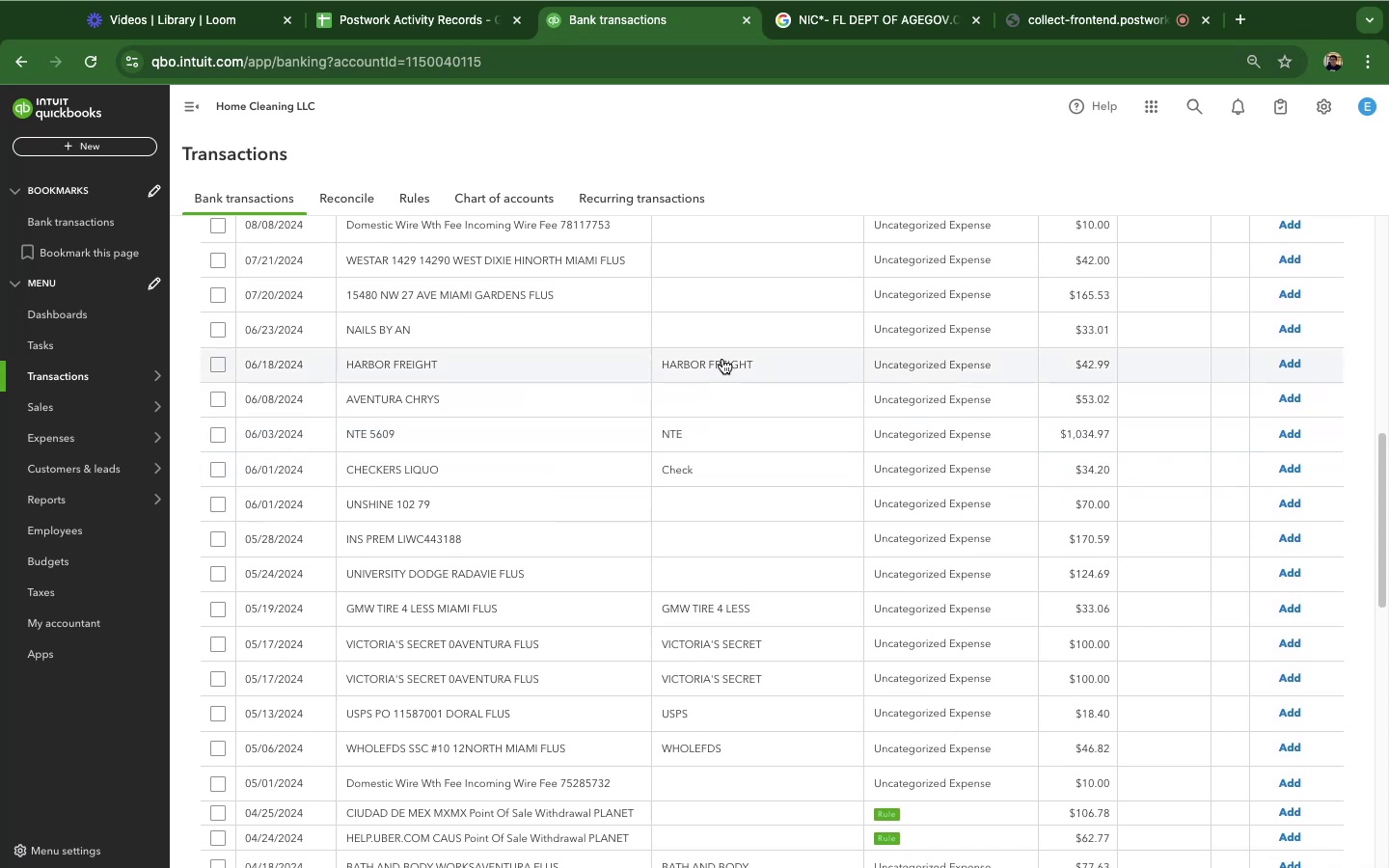 
scroll: coordinate [699, 343], scroll_direction: up, amount: 8.0
 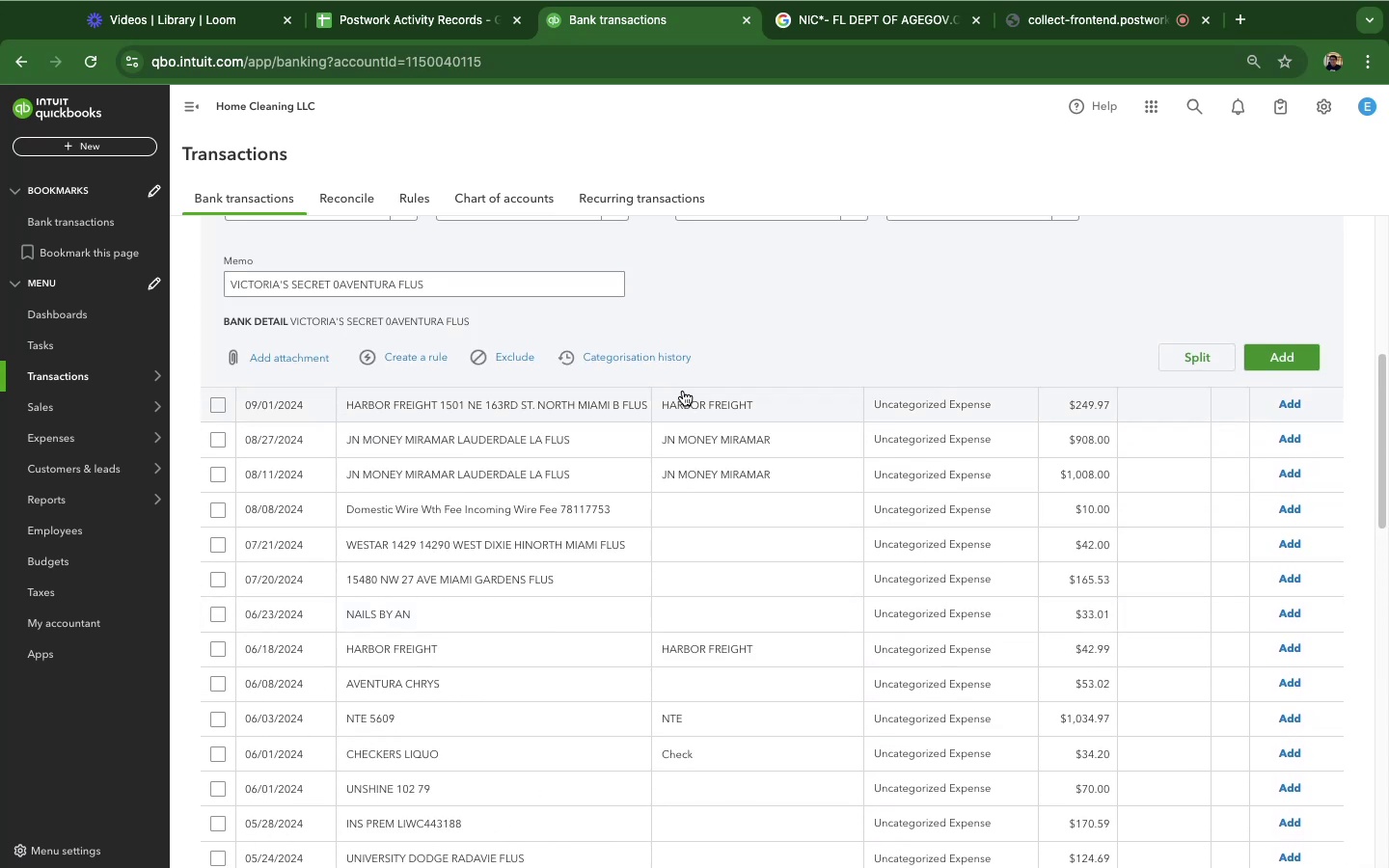 
left_click([612, 444])
 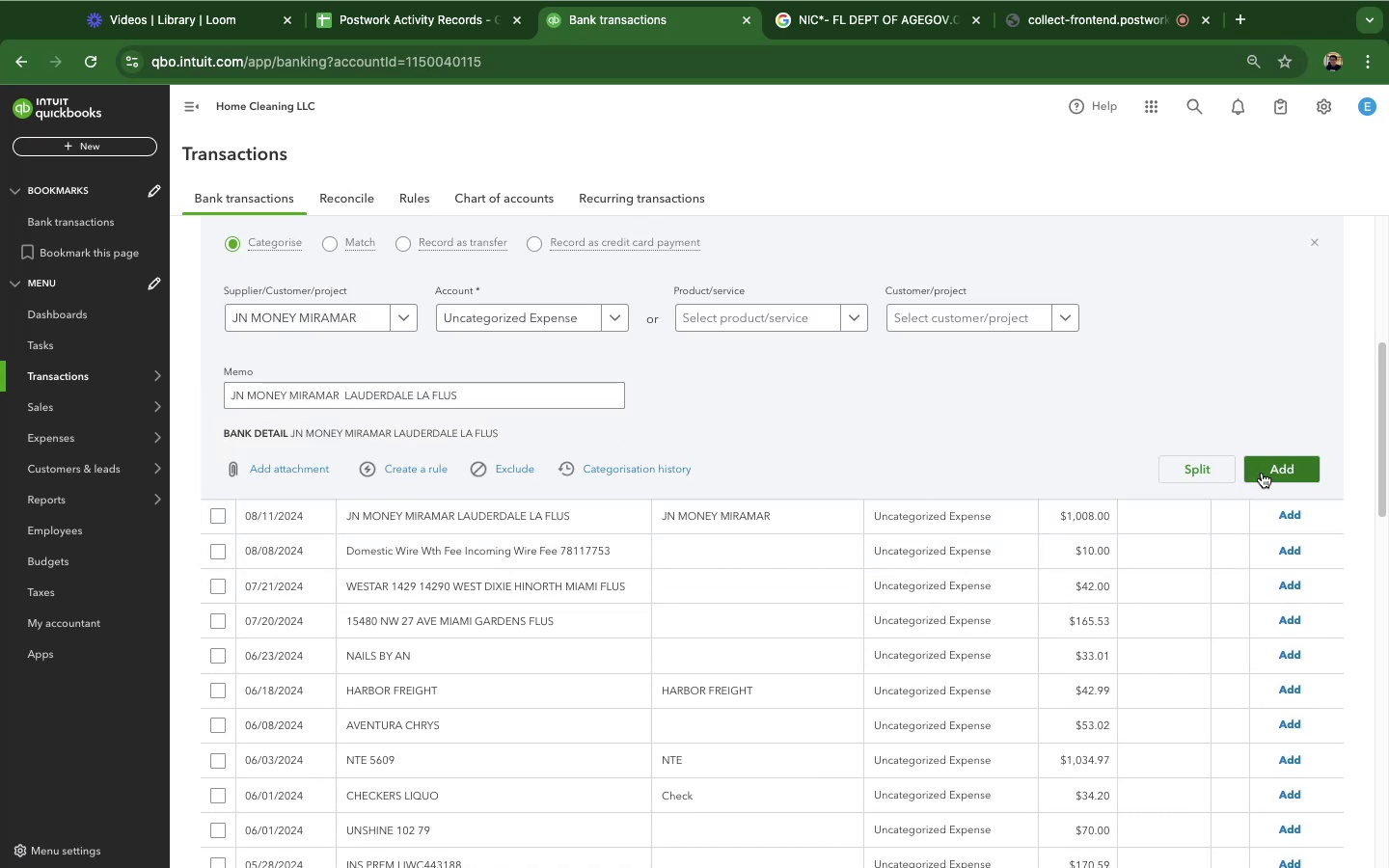 
wait(7.46)
 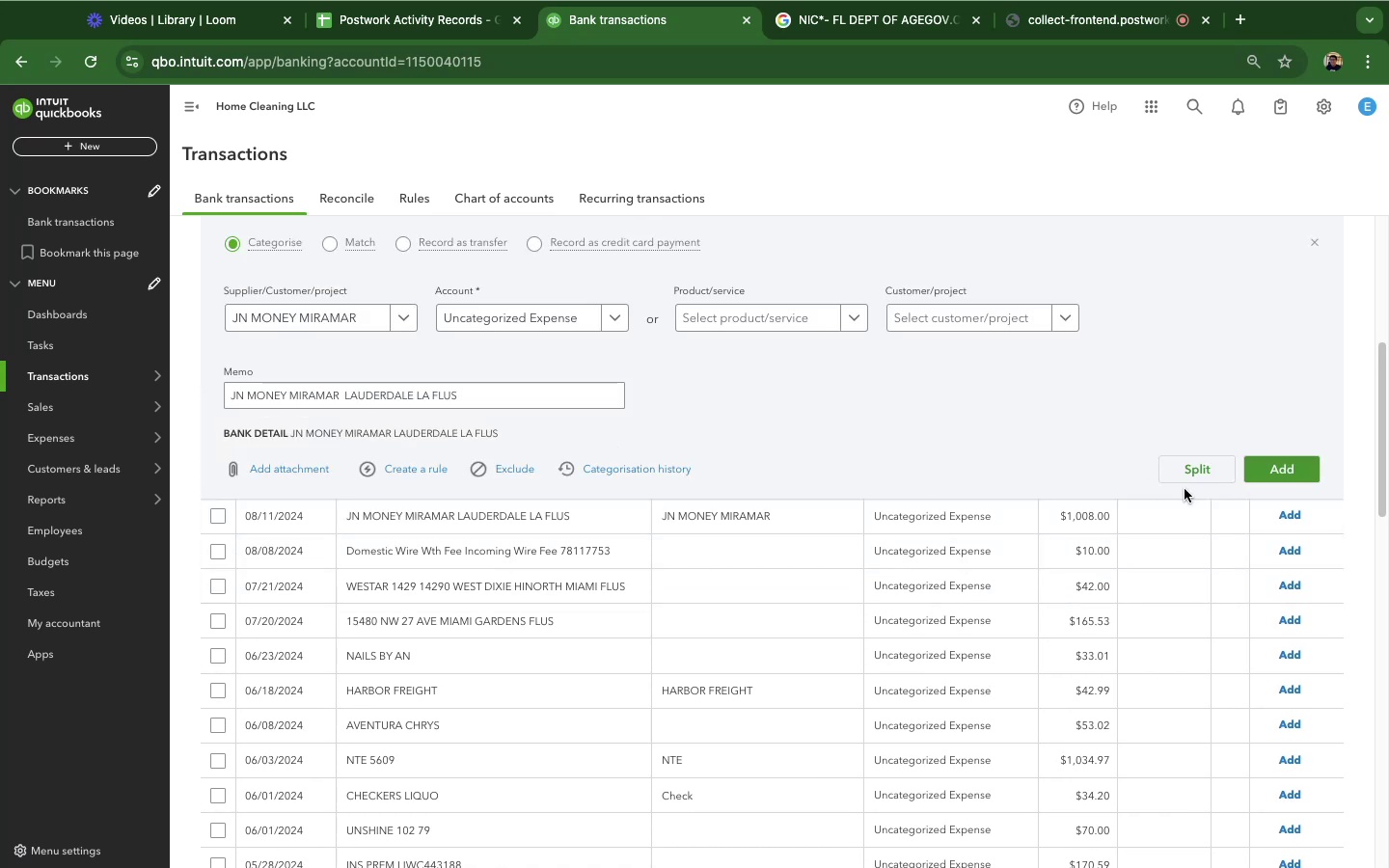 
left_click([1262, 473])
 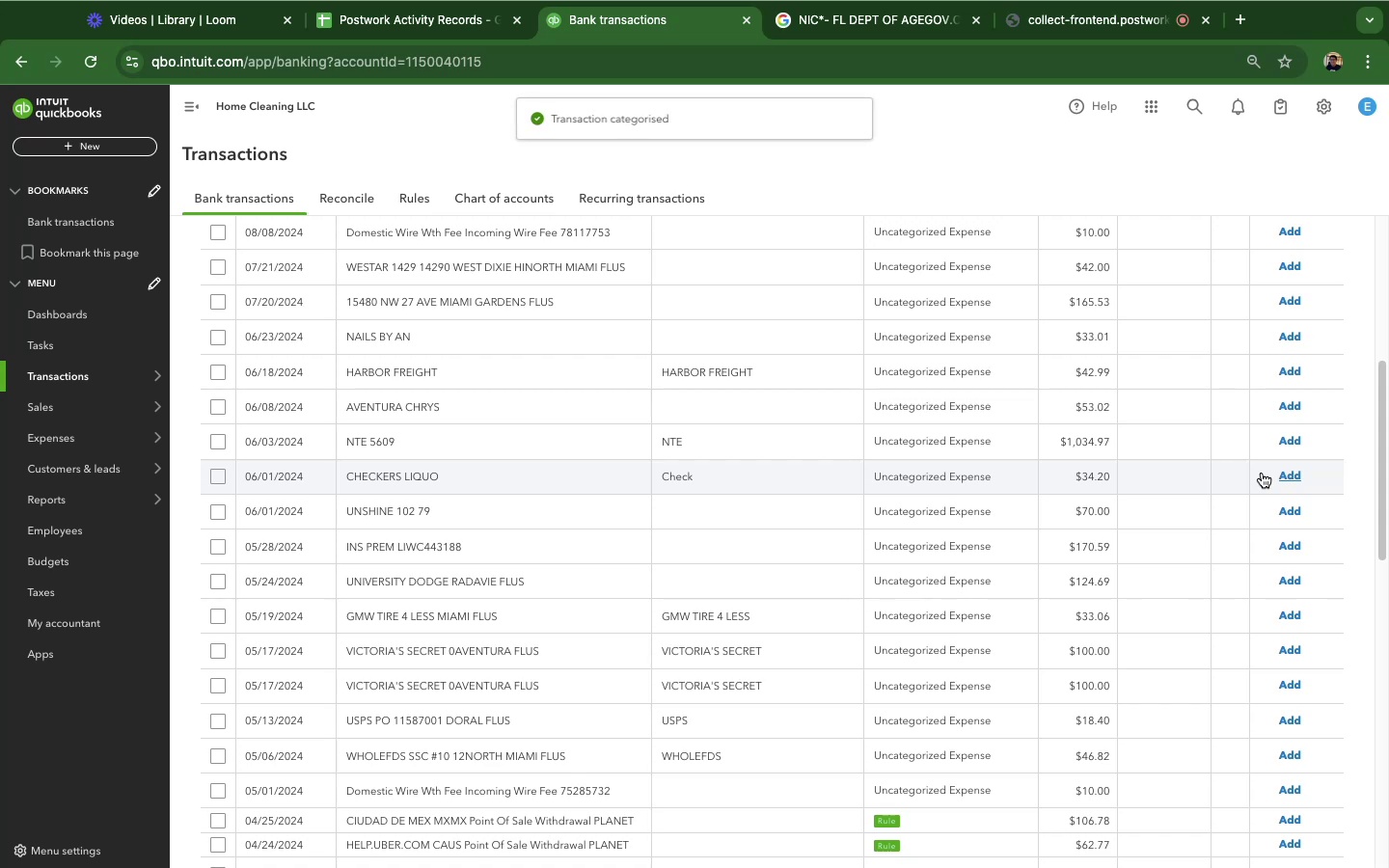 
scroll: coordinate [701, 485], scroll_direction: down, amount: 45.0
 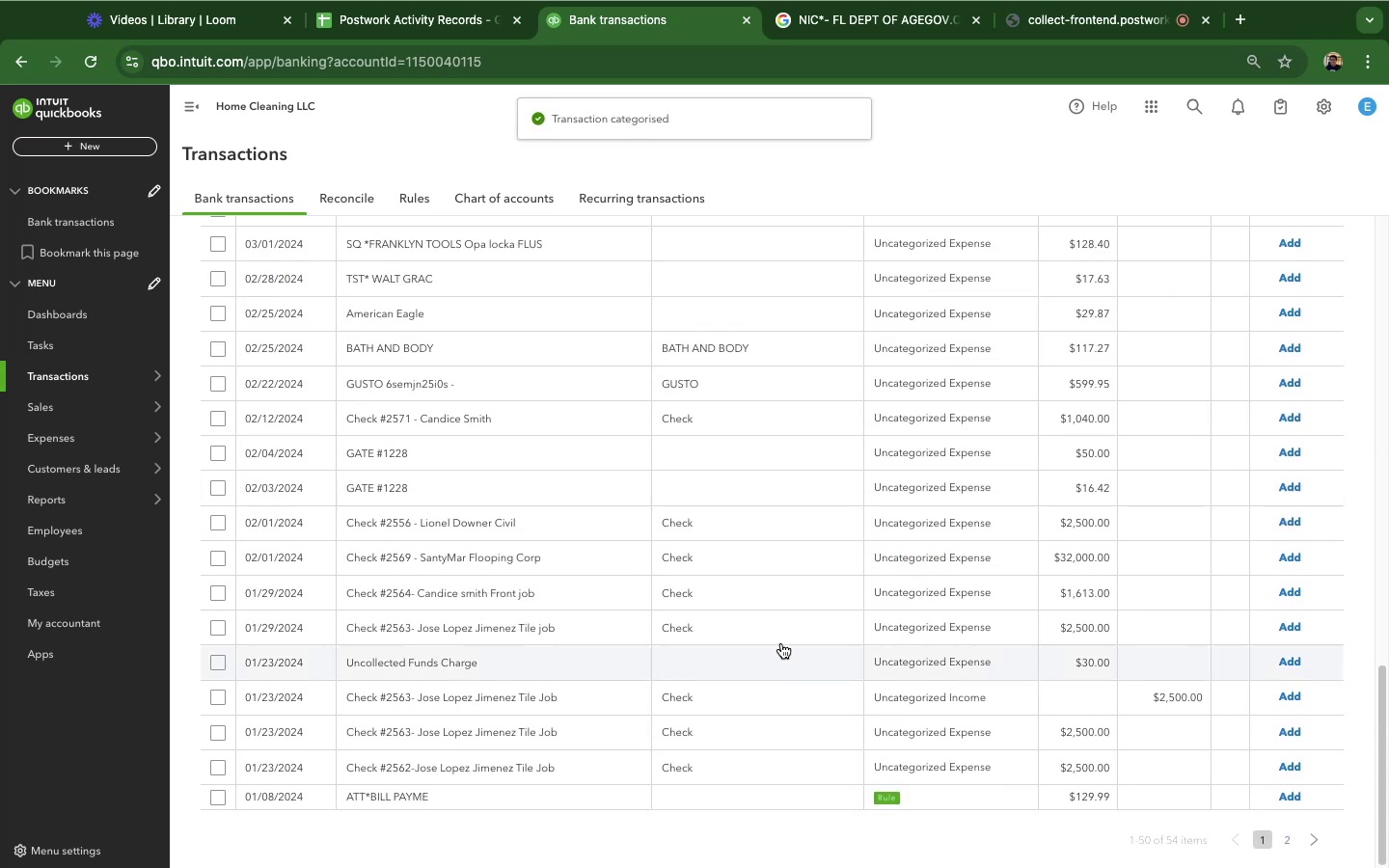 
scroll: coordinate [864, 172], scroll_direction: none, amount: 0.0
 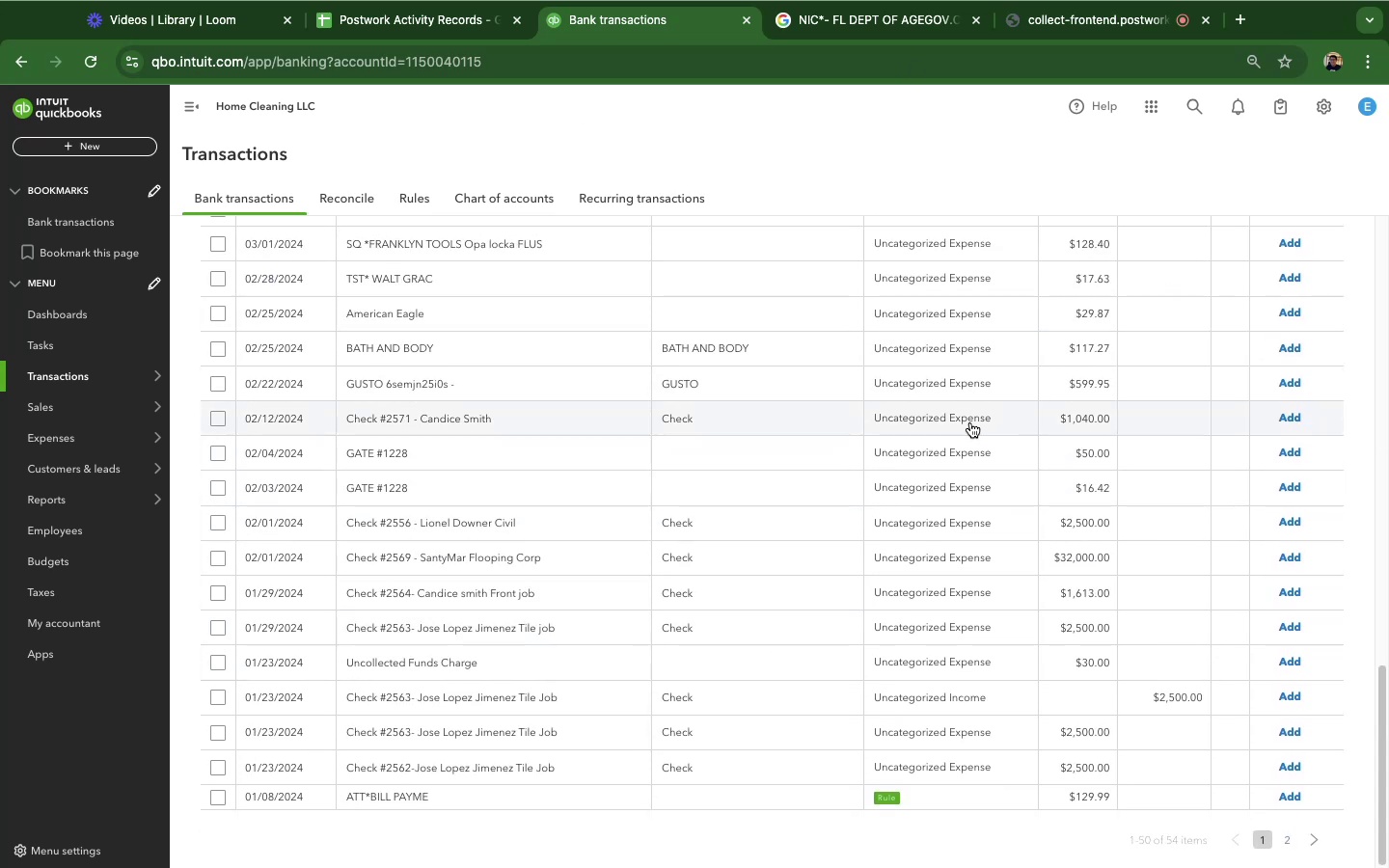 
scroll: coordinate [968, 421], scroll_direction: down, amount: 31.0
 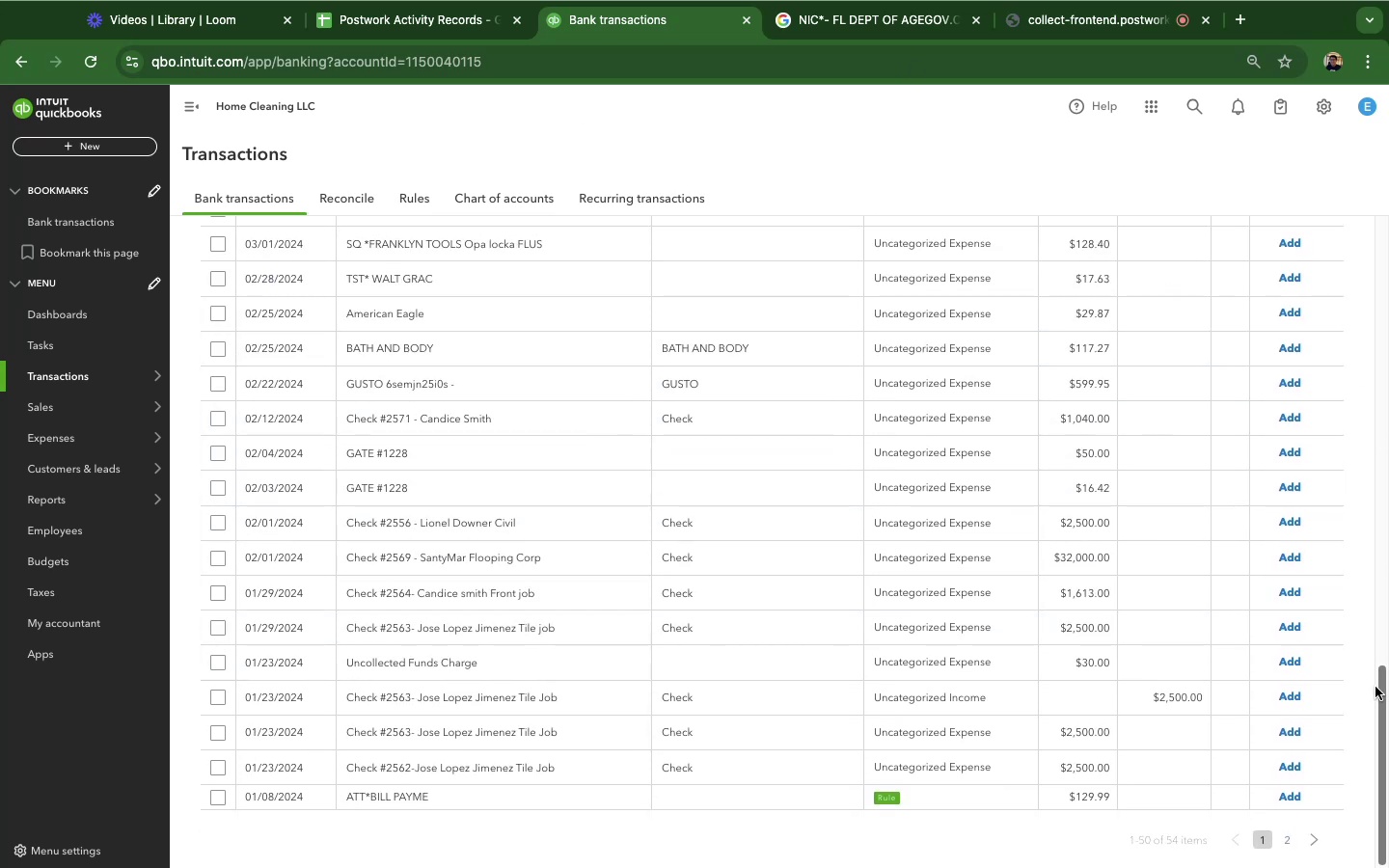 
left_click_drag(start_coordinate=[1382, 682], to_coordinate=[1342, 609])
 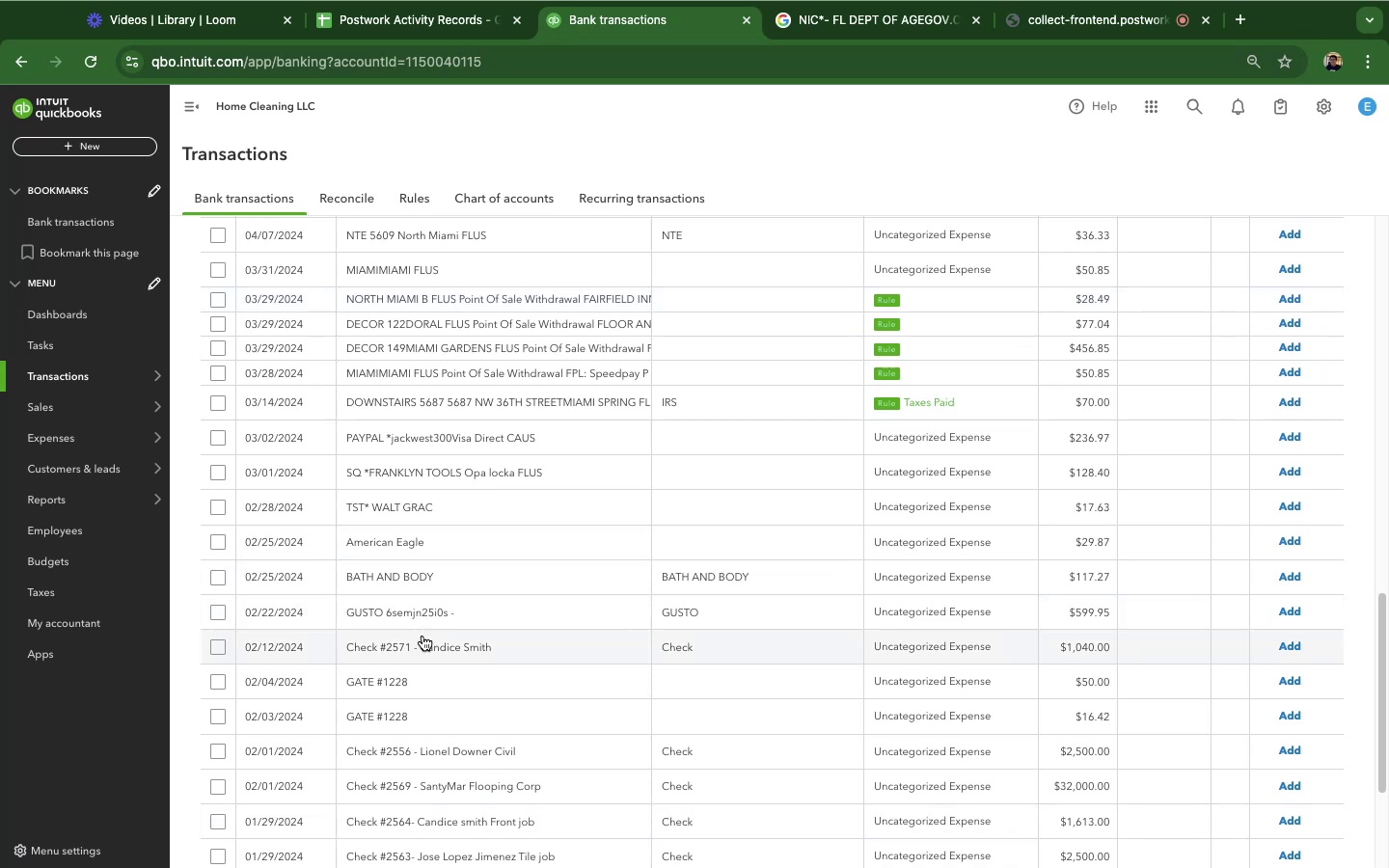 
left_click([426, 650])
 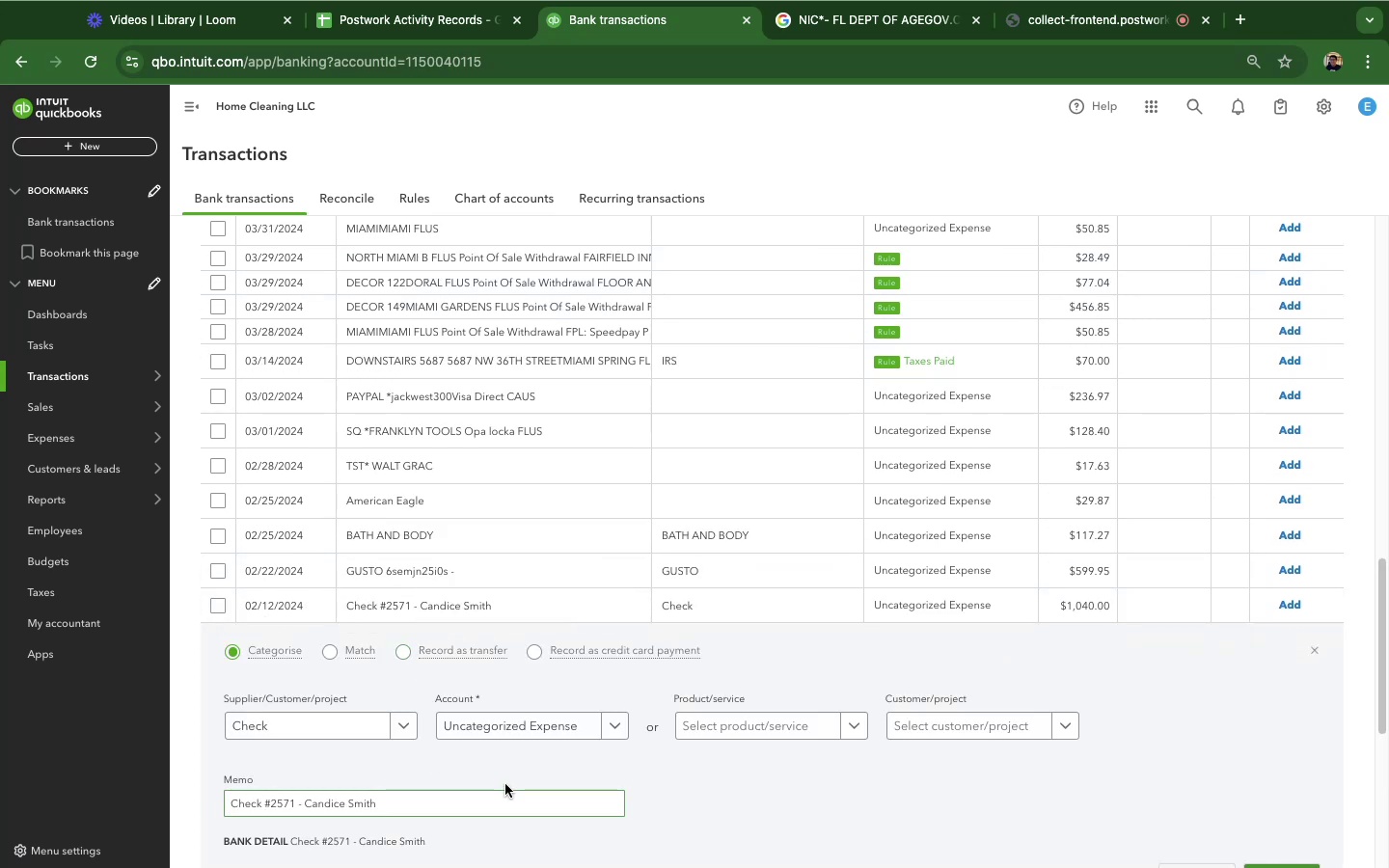 
scroll: coordinate [591, 614], scroll_direction: down, amount: 2.0
 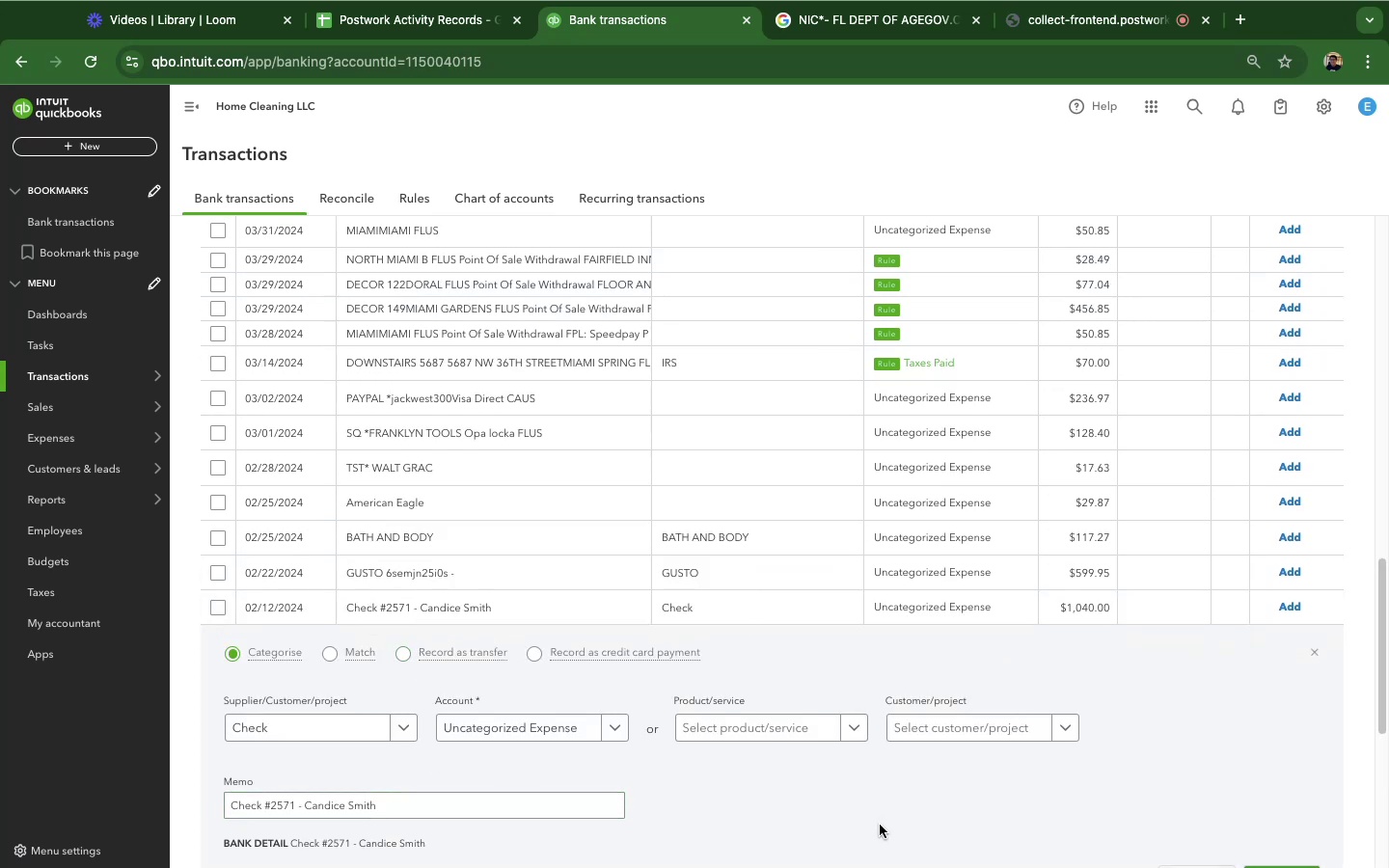 
scroll: coordinate [880, 825], scroll_direction: up, amount: 2.0
 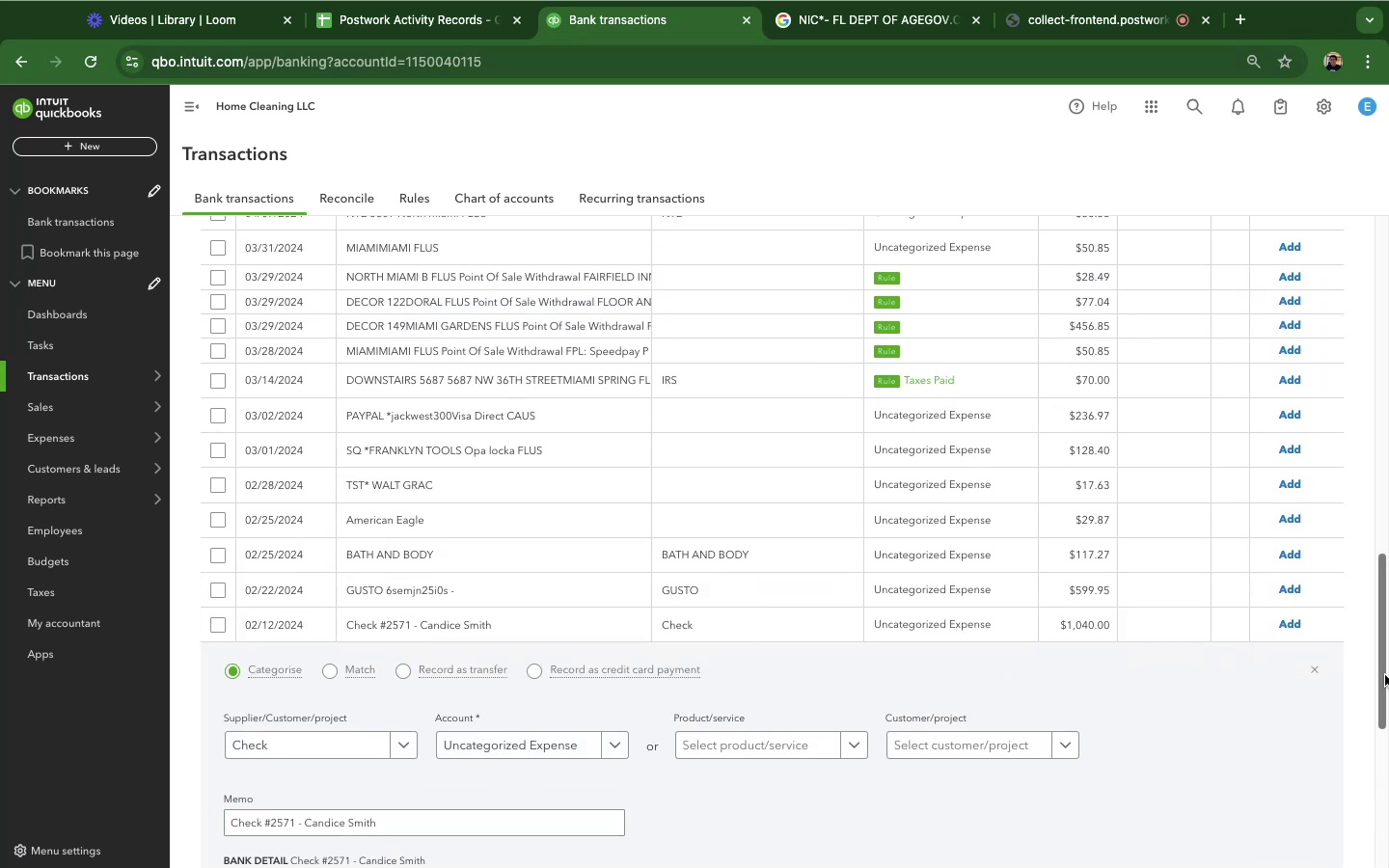 
left_click_drag(start_coordinate=[1387, 669], to_coordinate=[1371, 755])
 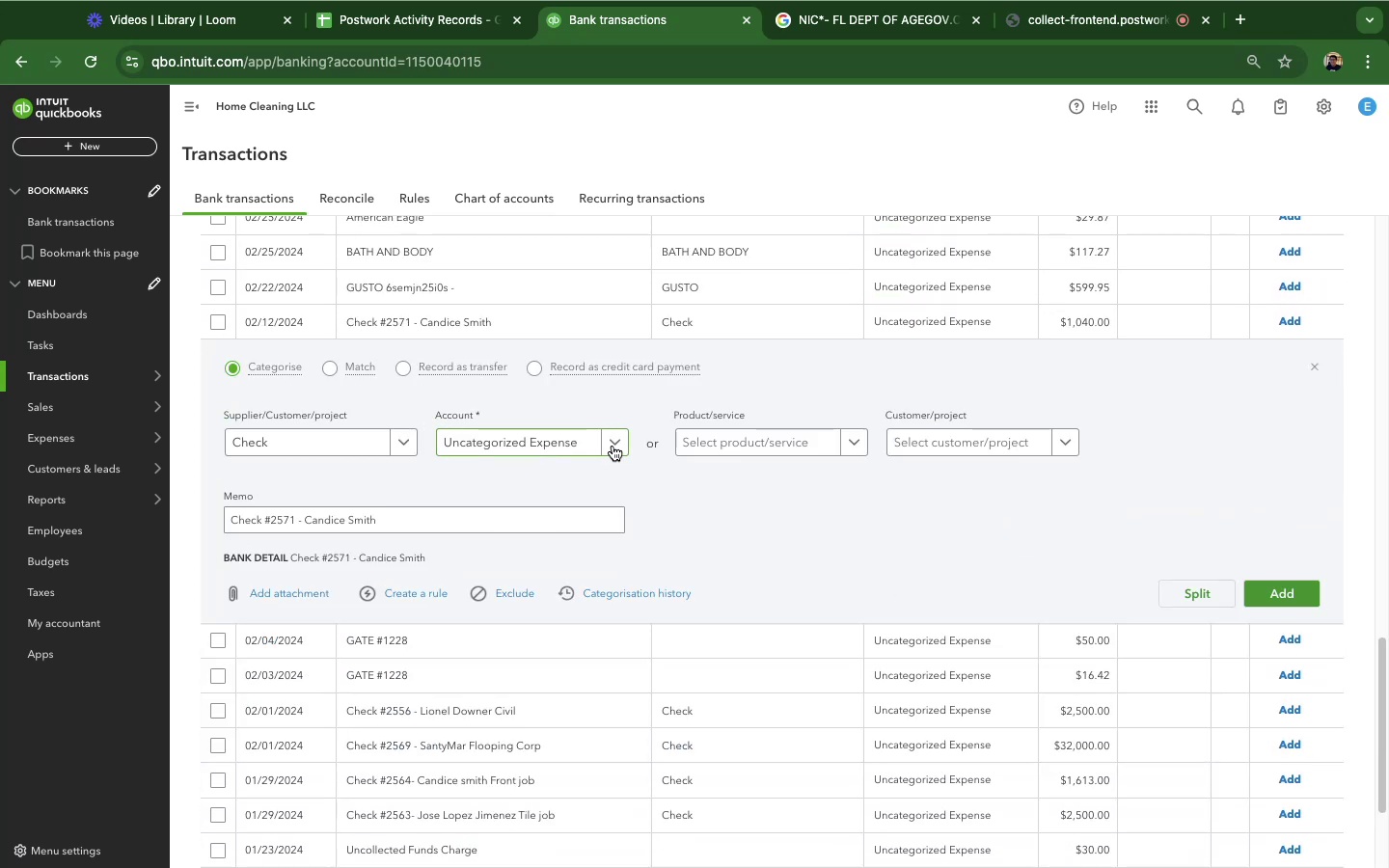 
left_click([613, 446])
 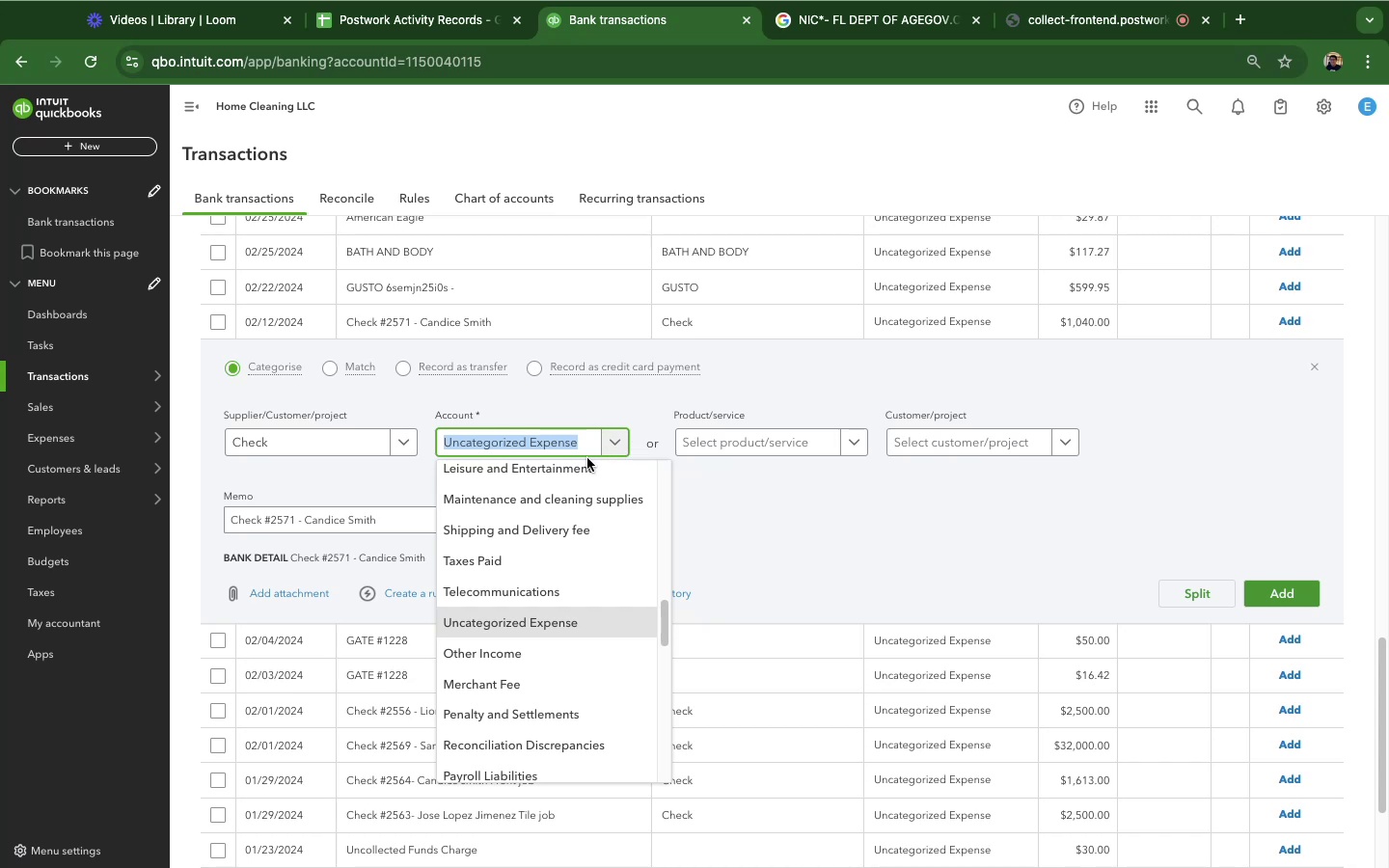 
type(sub)
 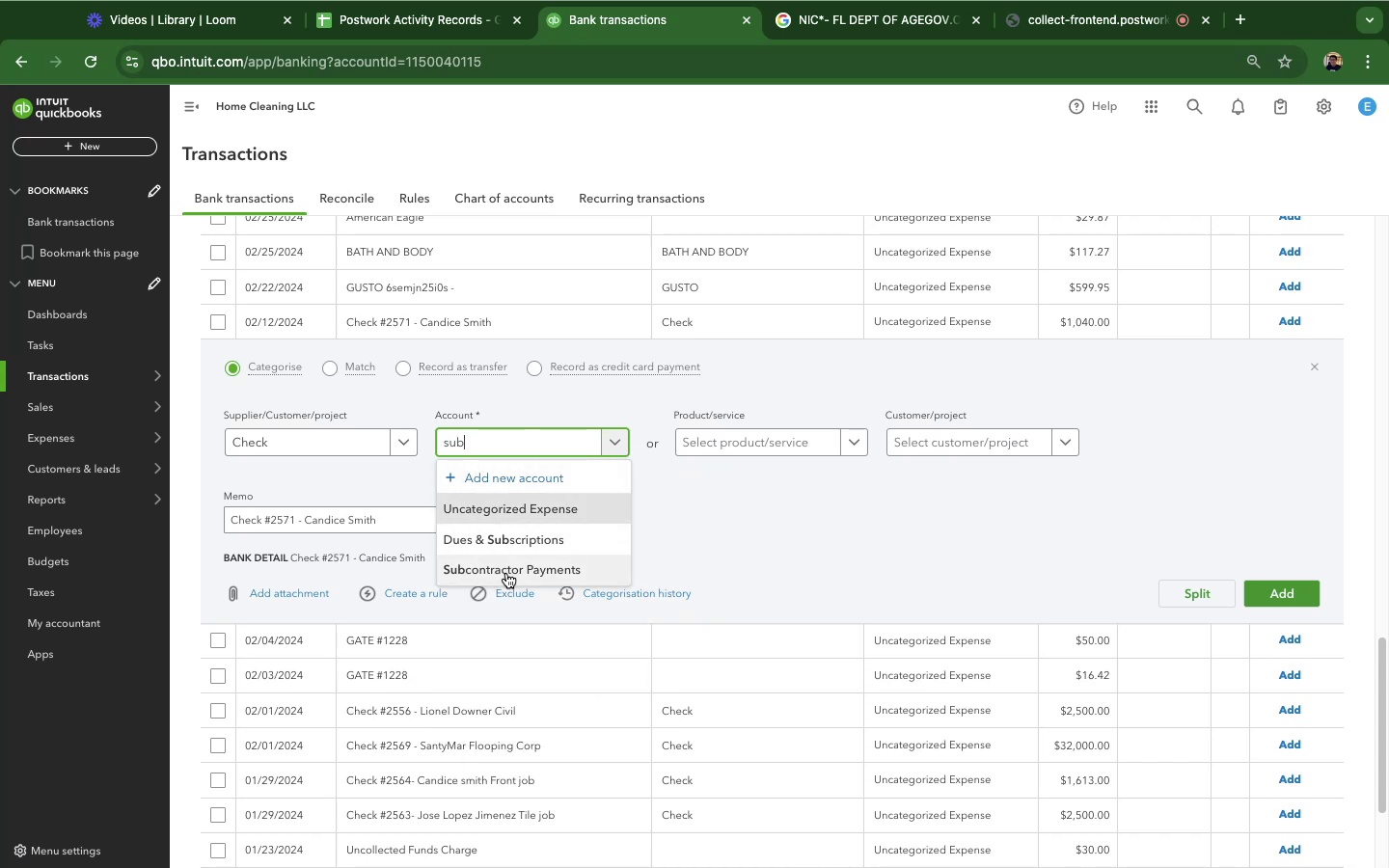 
left_click([507, 574])
 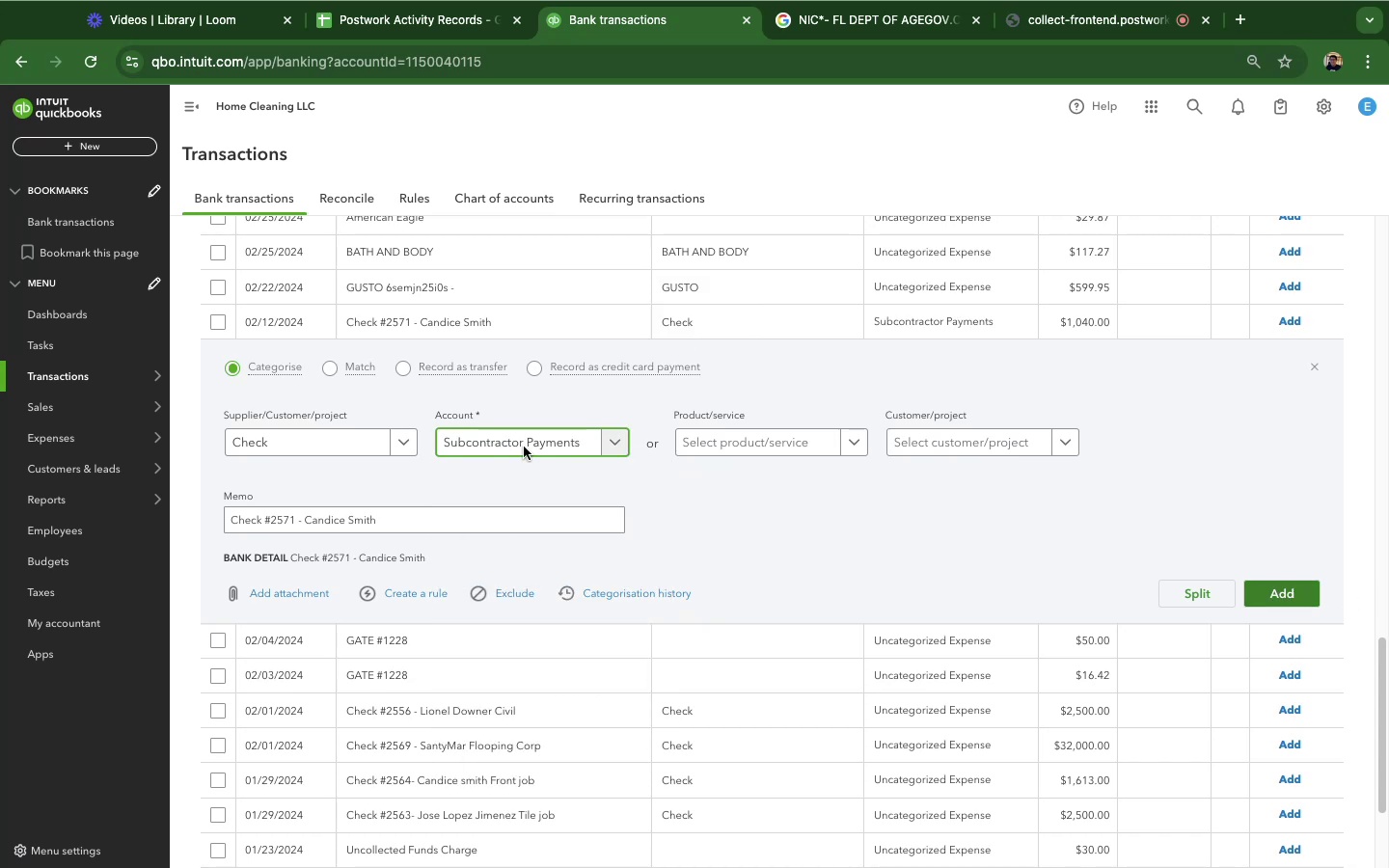 
wait(5.13)
 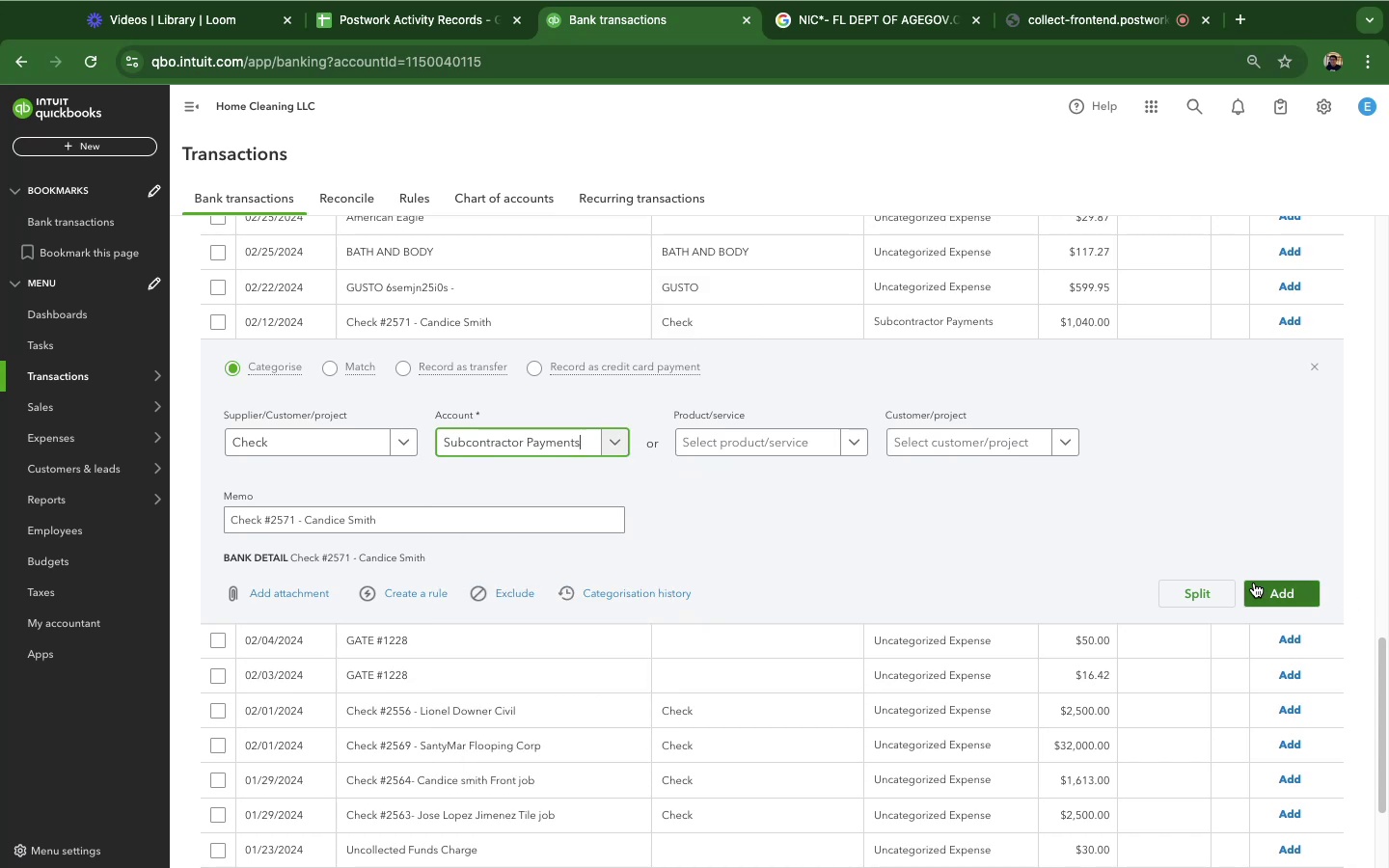 
left_click([390, 596])
 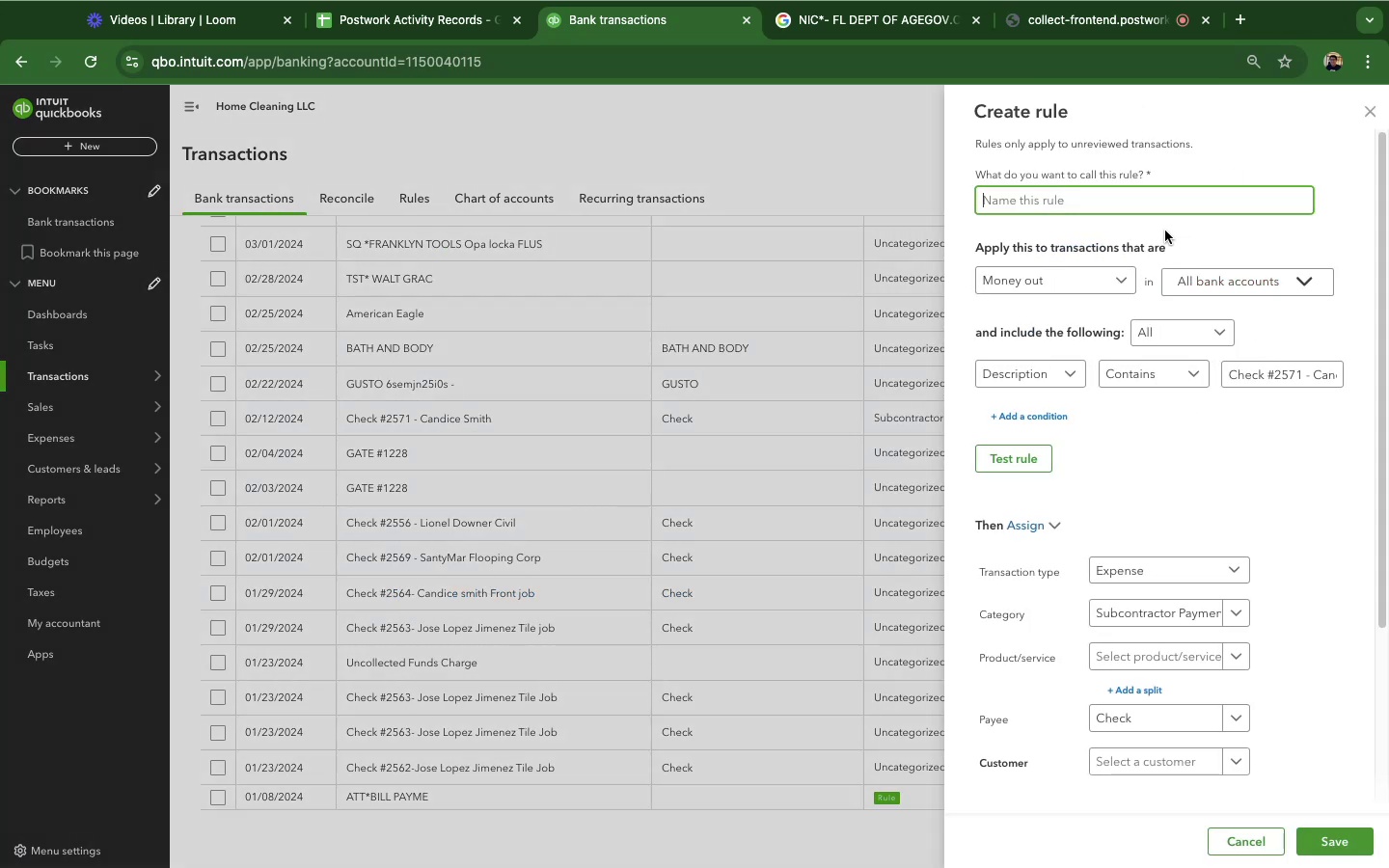 
left_click([1242, 848])
 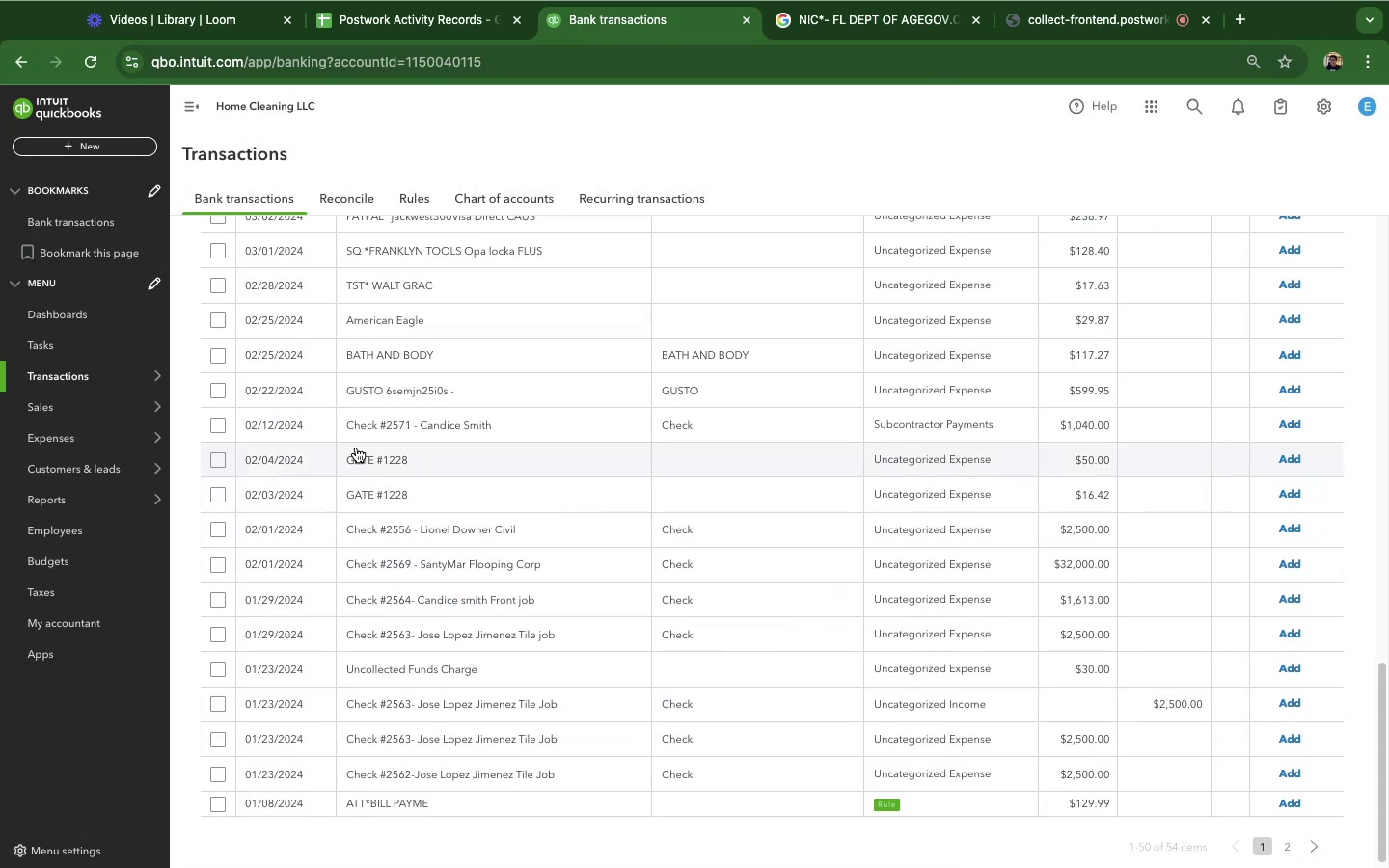 
left_click([356, 430])
 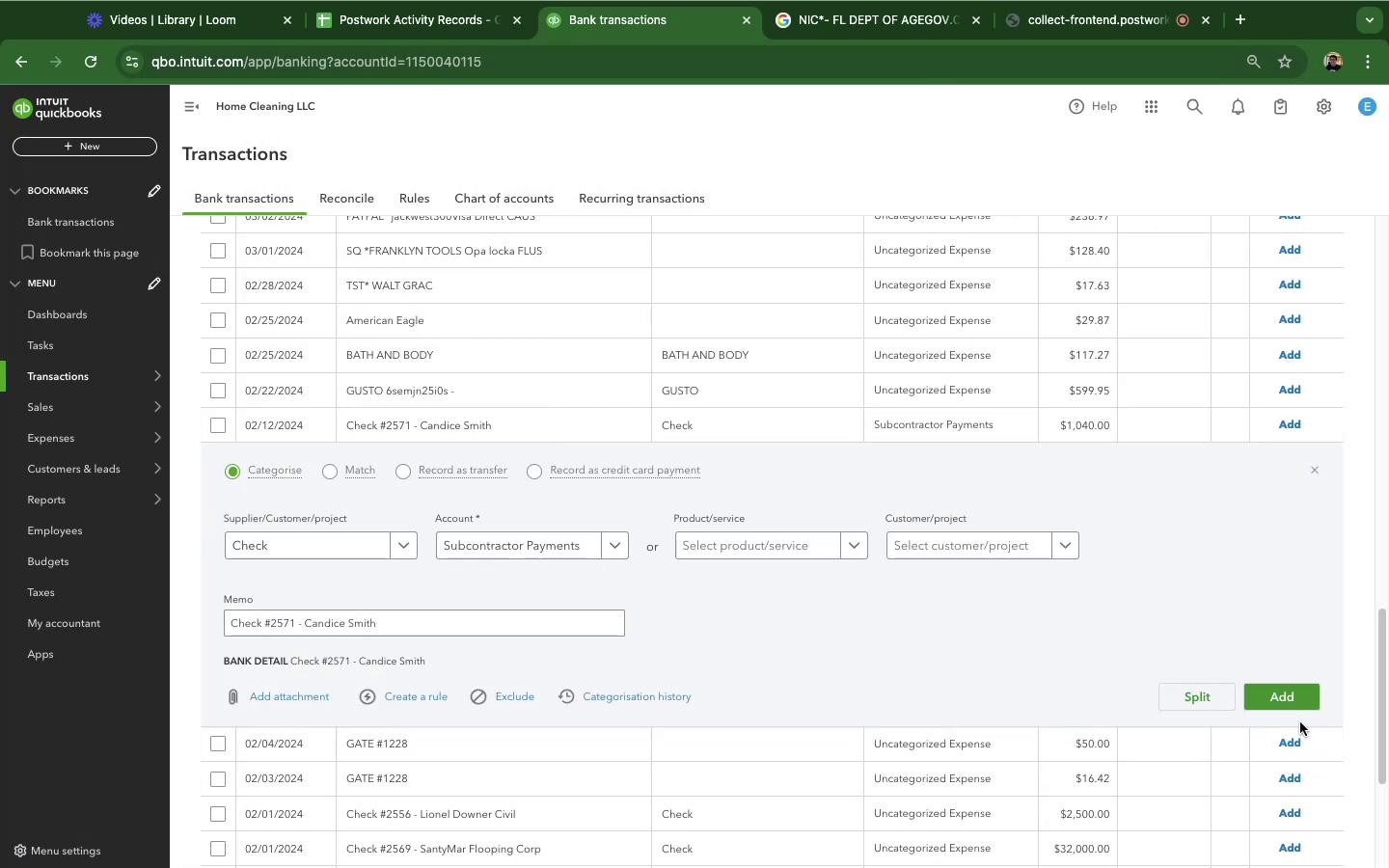 
left_click([1299, 705])
 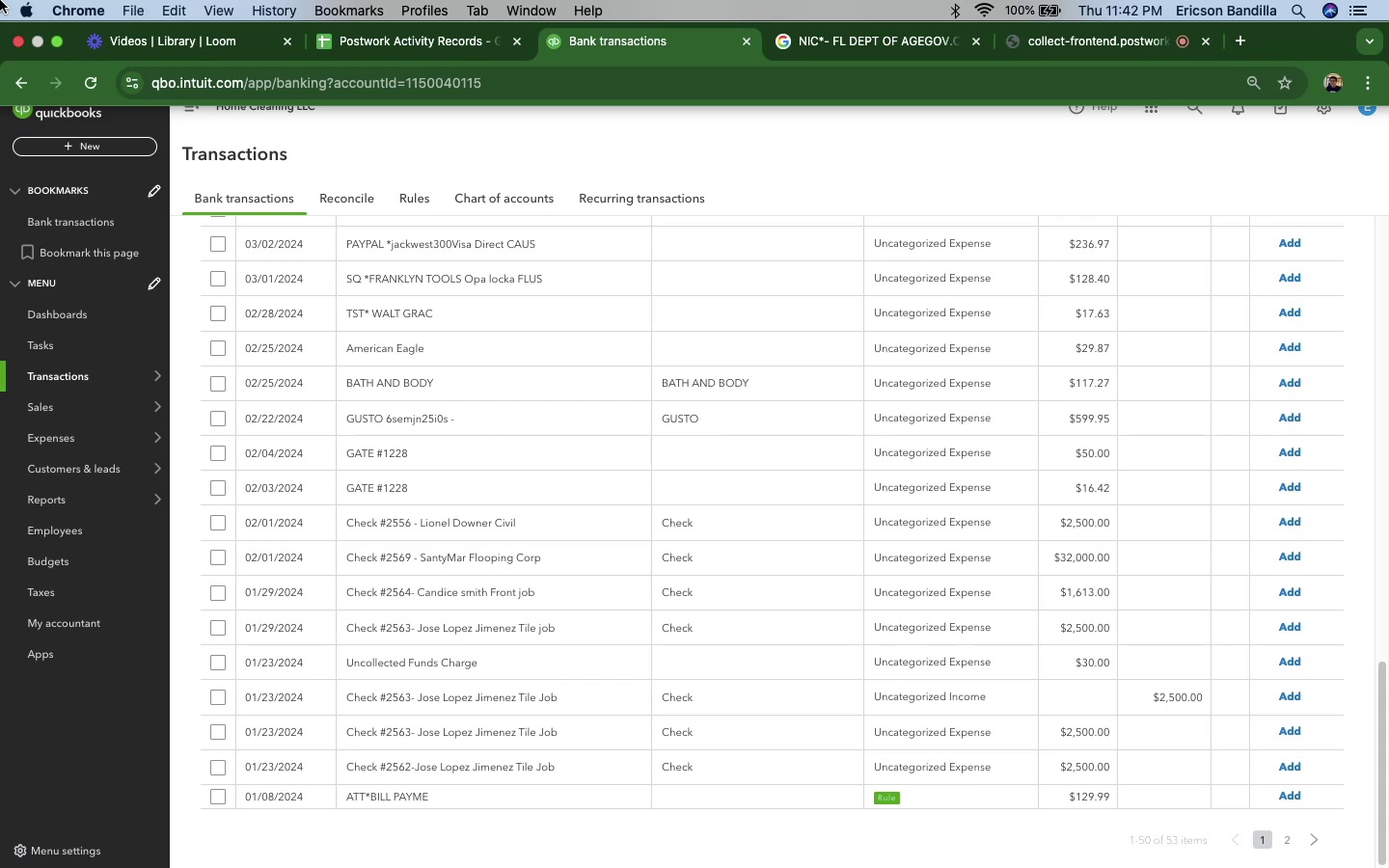 
wait(50.8)
 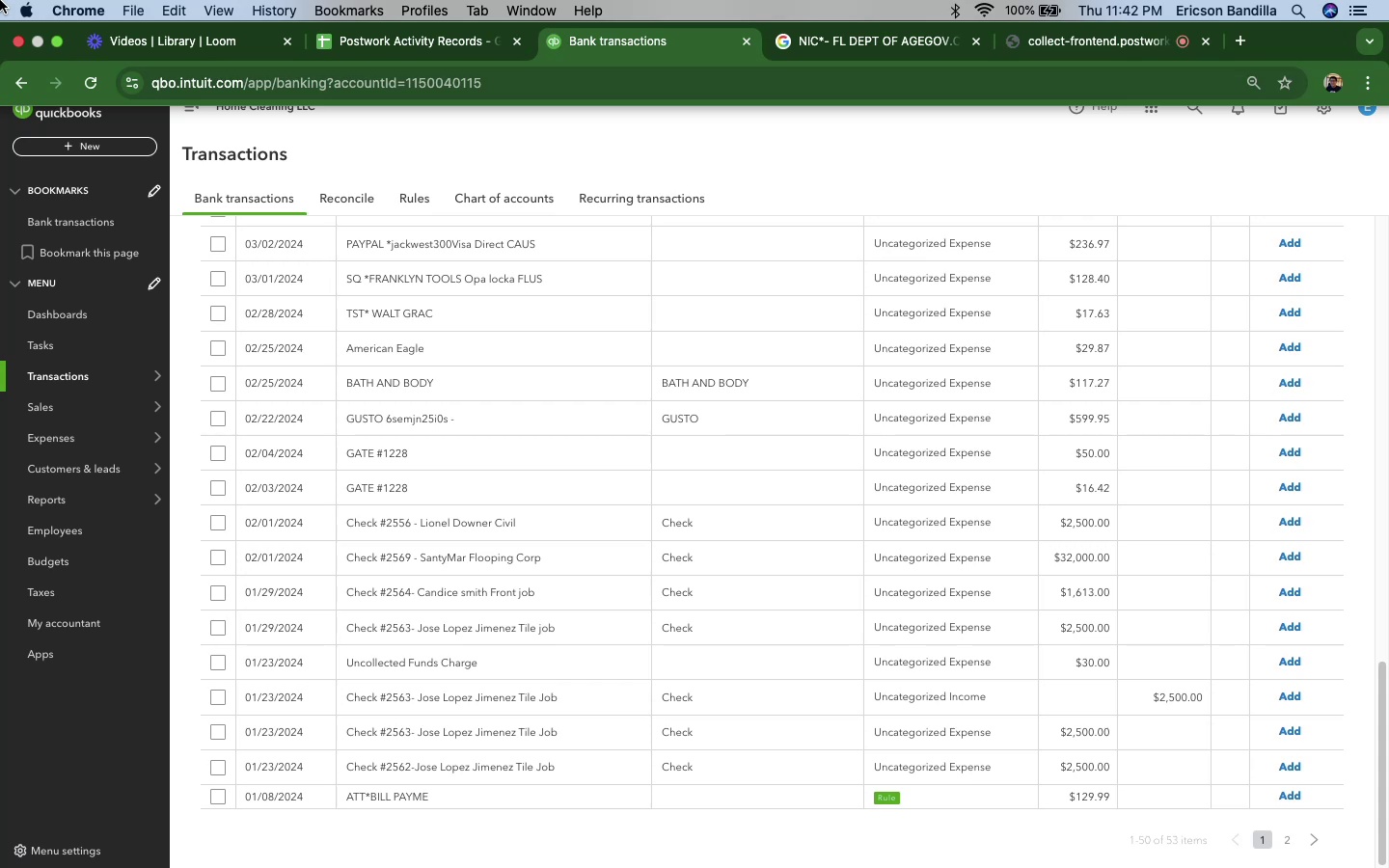 
scroll: coordinate [620, 537], scroll_direction: down, amount: 4.0
 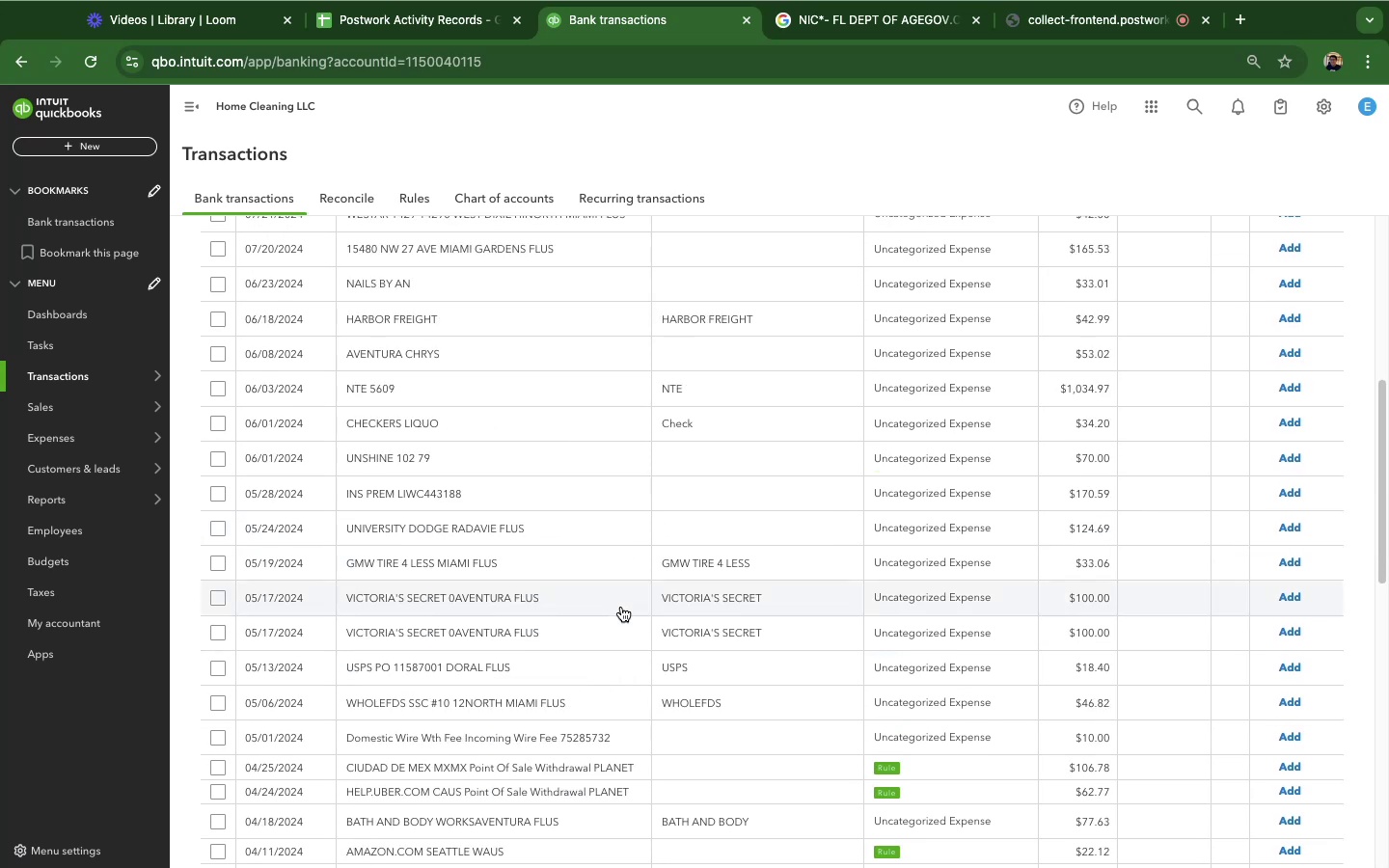 
scroll: coordinate [621, 605], scroll_direction: up, amount: 17.0
 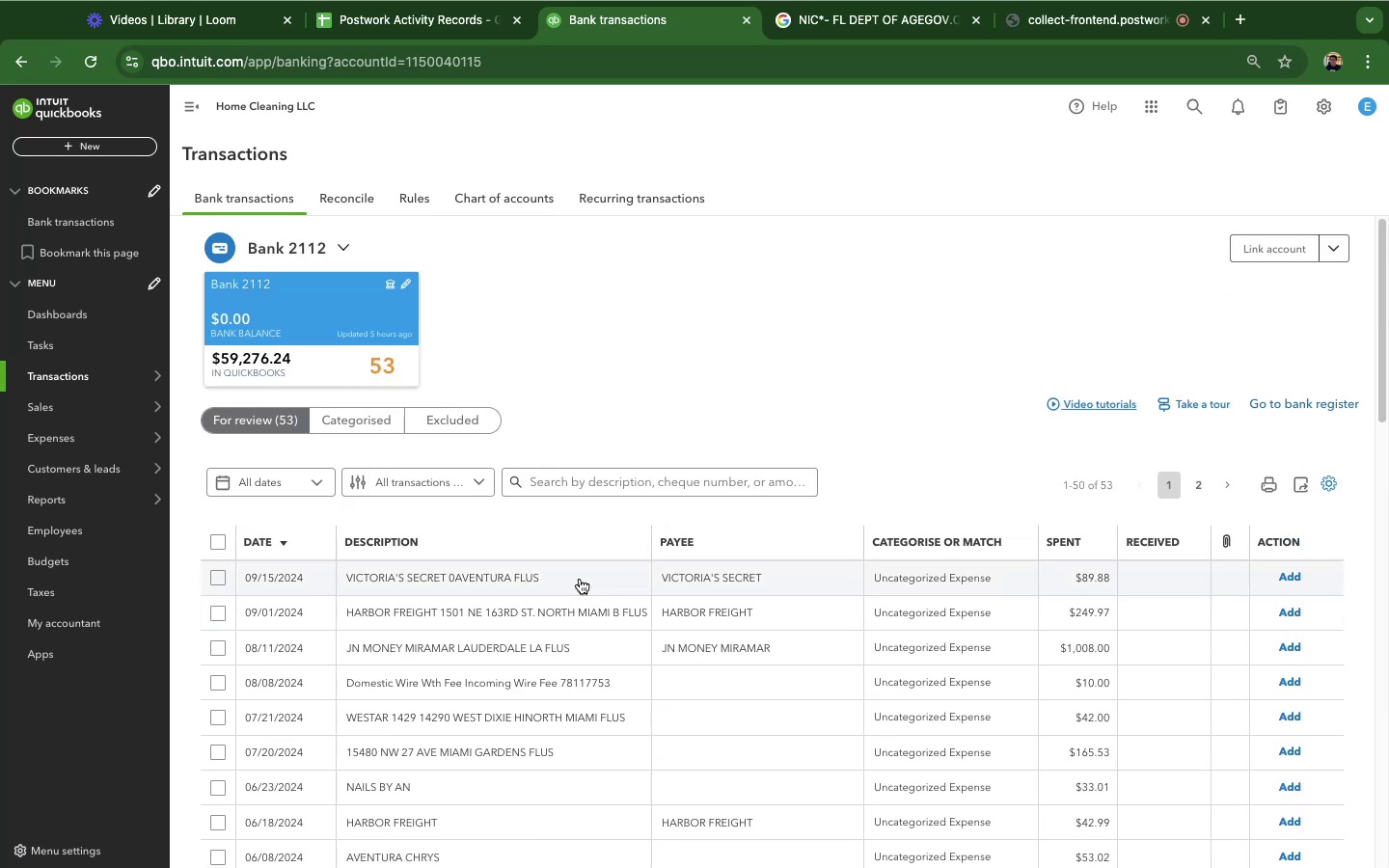 
left_click([579, 574])
 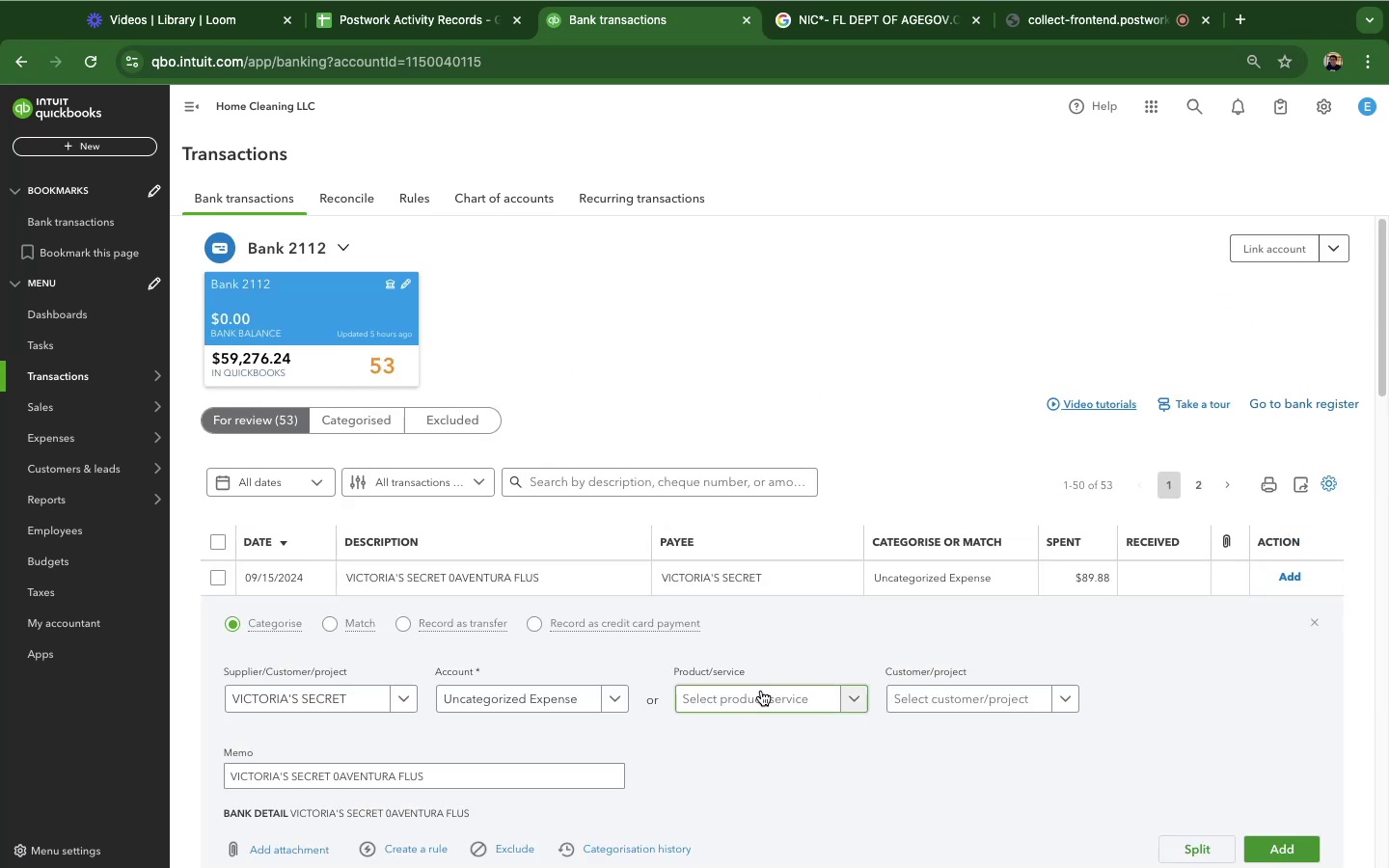 
scroll: coordinate [760, 687], scroll_direction: down, amount: 20.0
 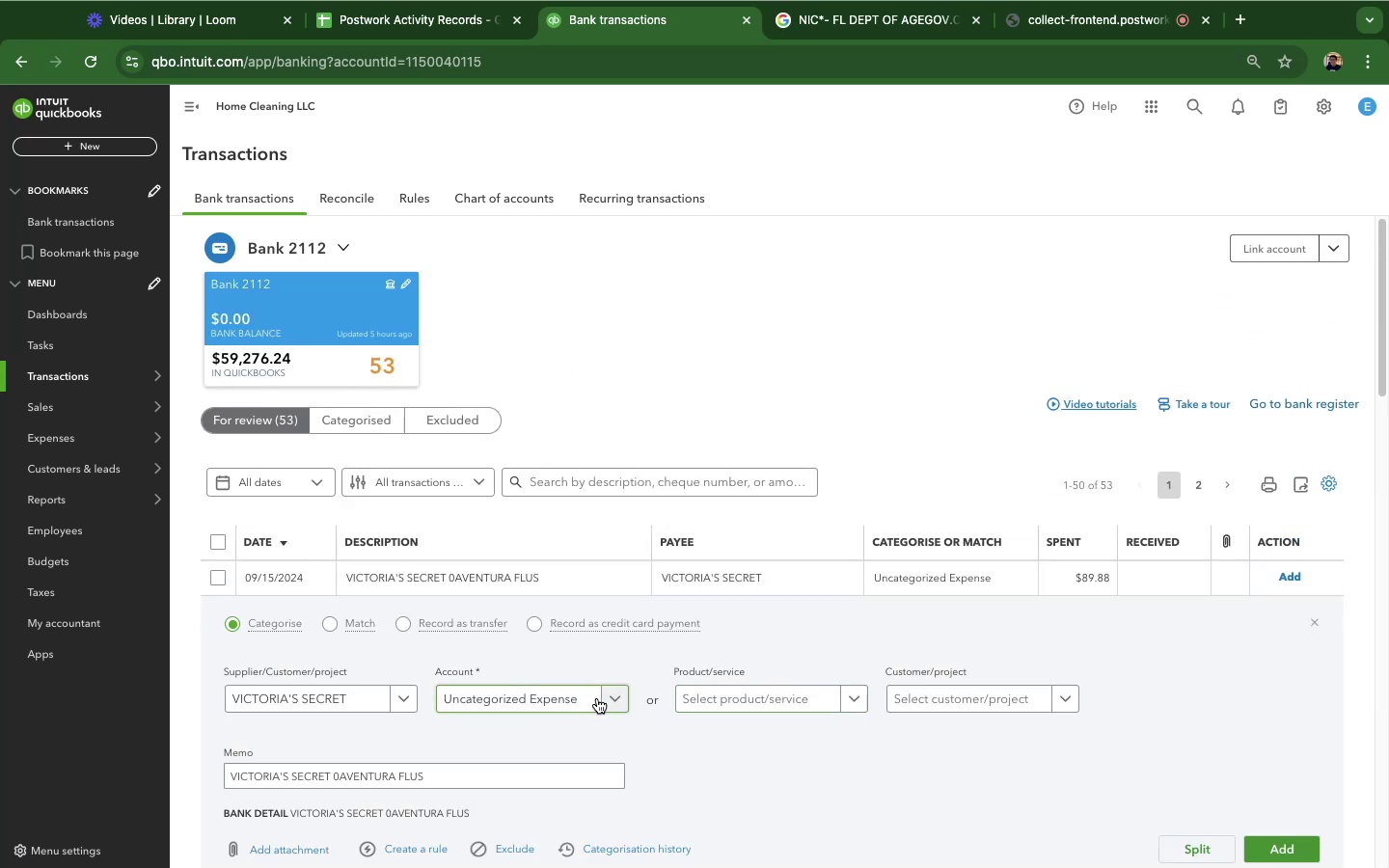 
left_click([597, 698])
 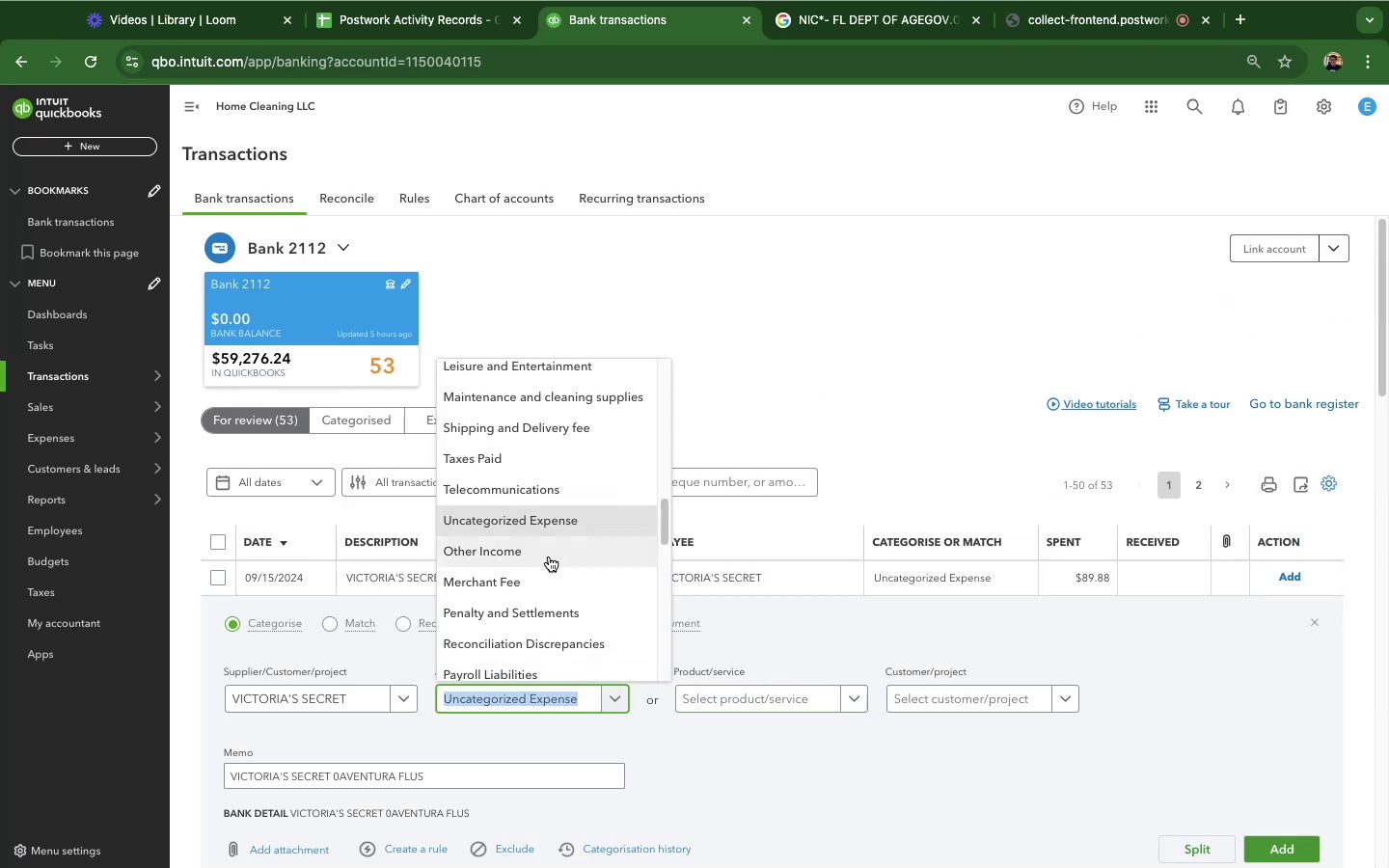 
scroll: coordinate [548, 556], scroll_direction: down, amount: 22.0
 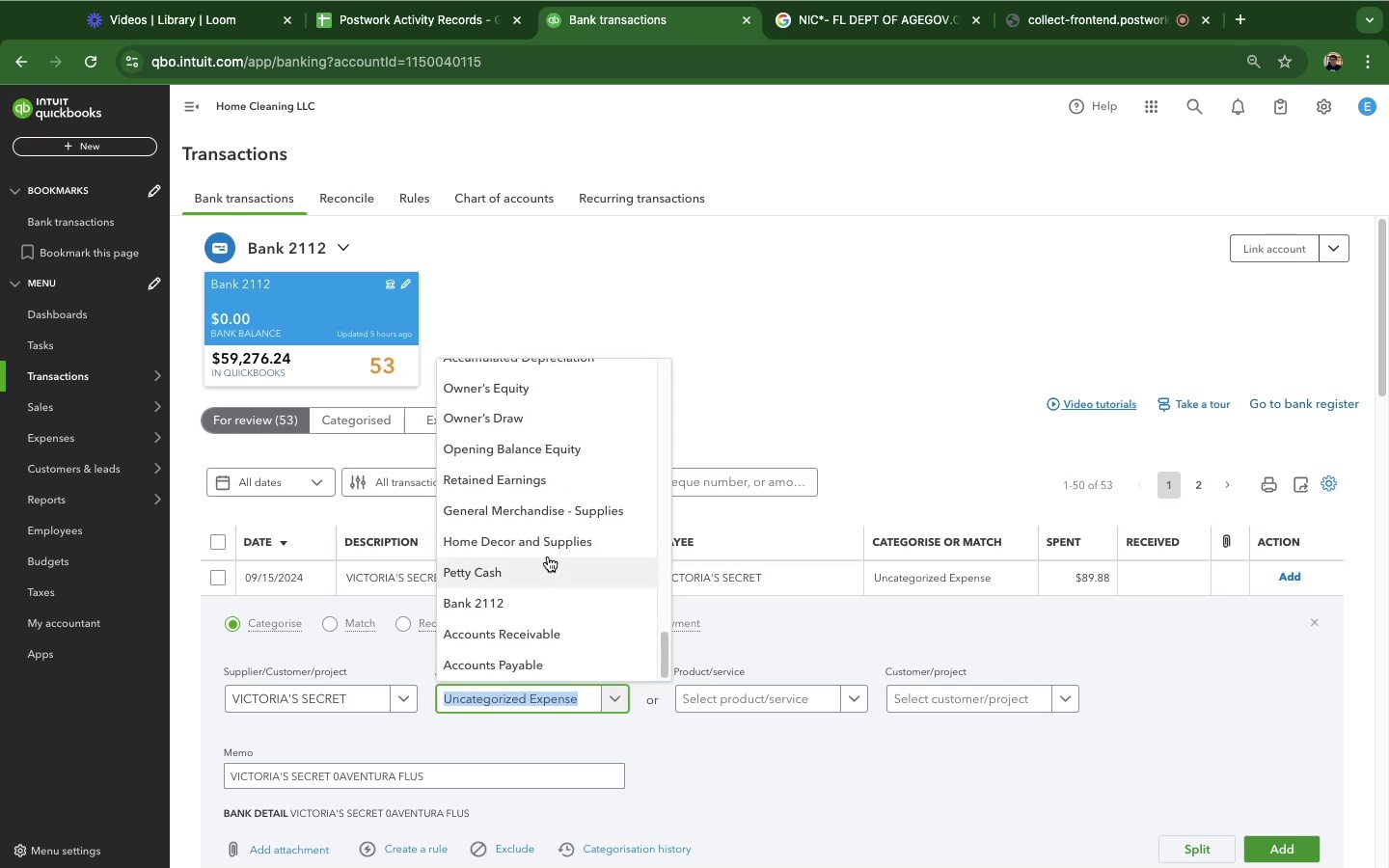 
scroll: coordinate [574, 536], scroll_direction: up, amount: 29.0
 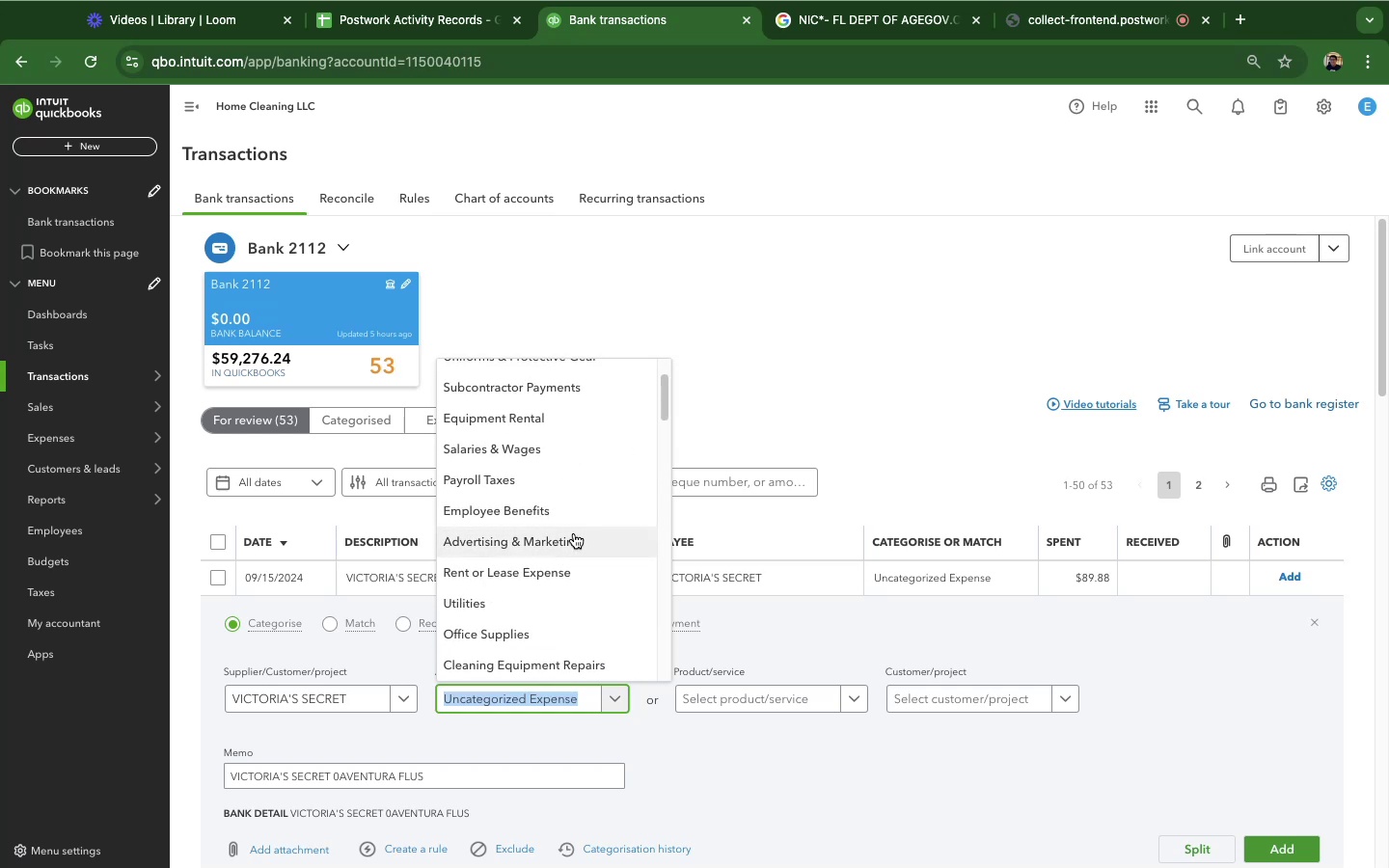 
scroll: coordinate [574, 533], scroll_direction: up, amount: 5.0
 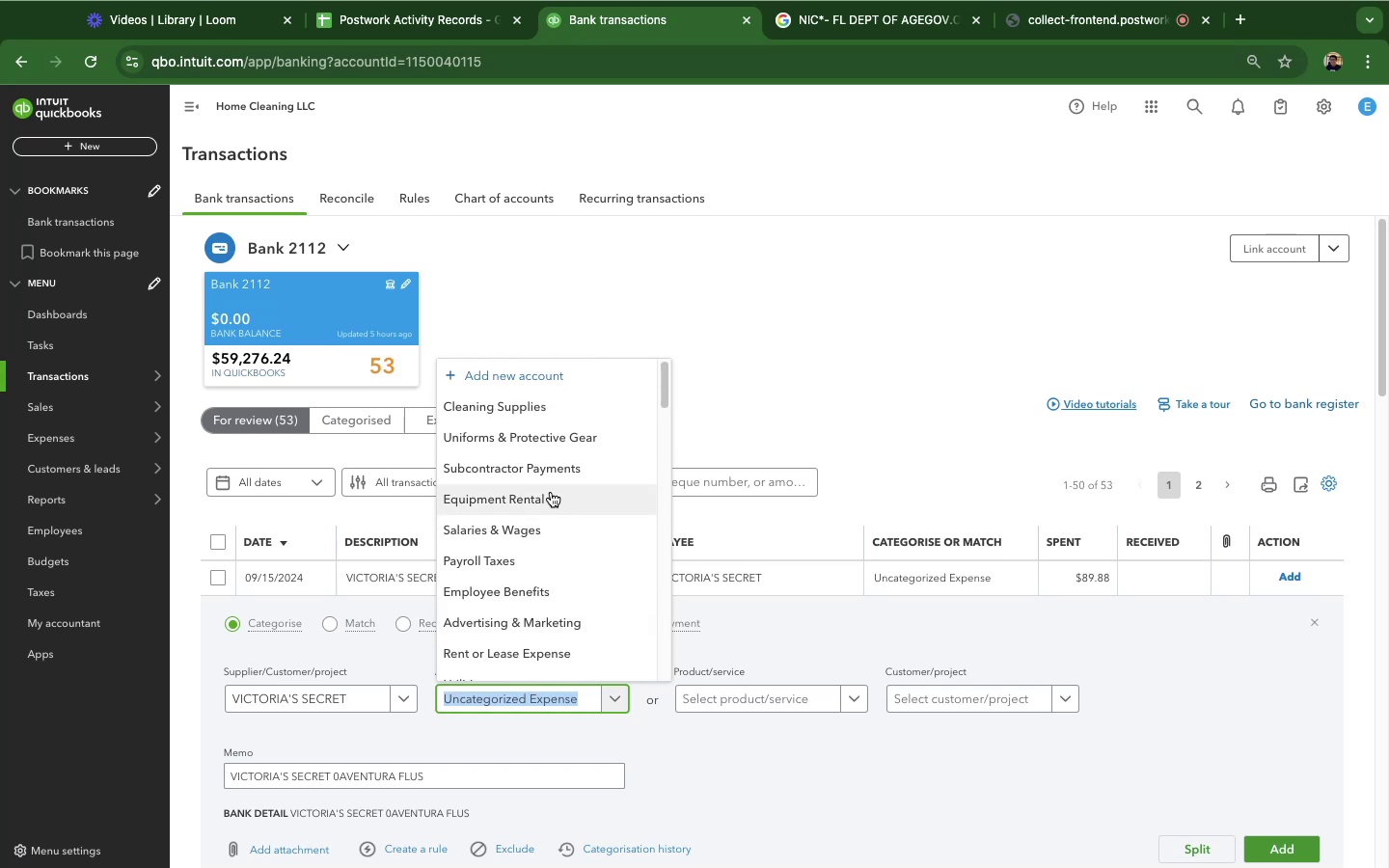 
scroll: coordinate [538, 476], scroll_direction: down, amount: 10.0
 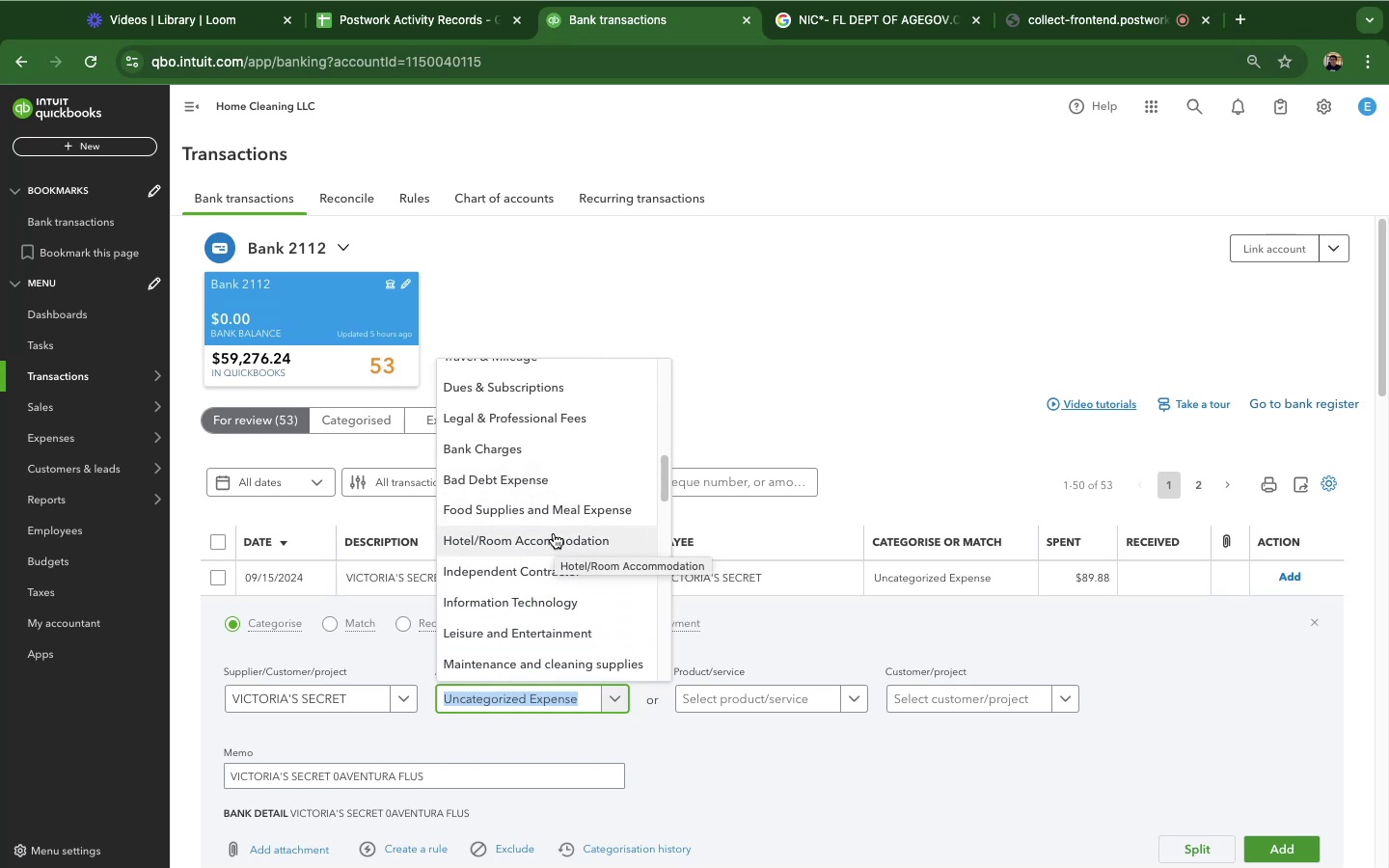 
wait(5.17)
 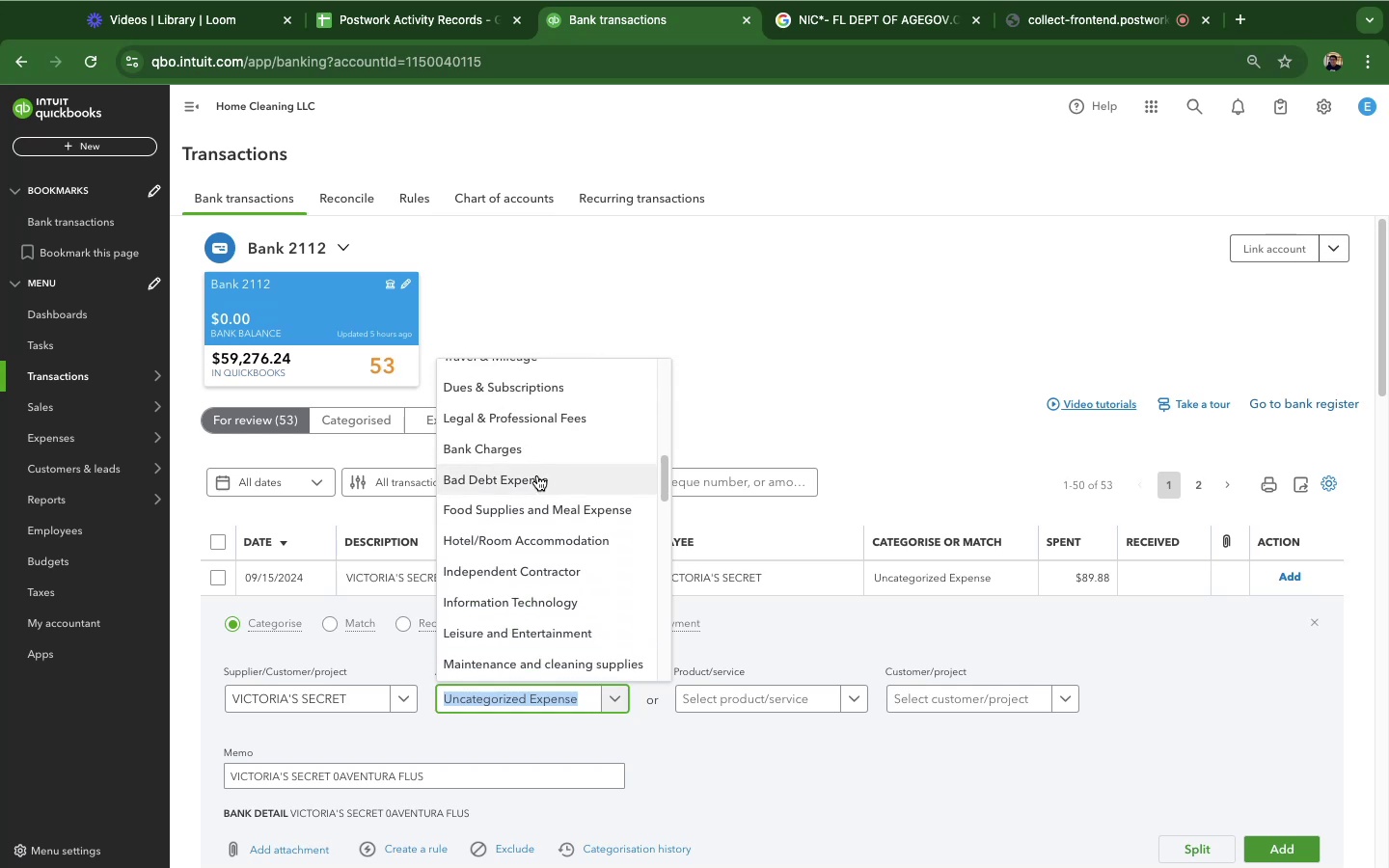 
scroll: coordinate [550, 555], scroll_direction: down, amount: 18.0
 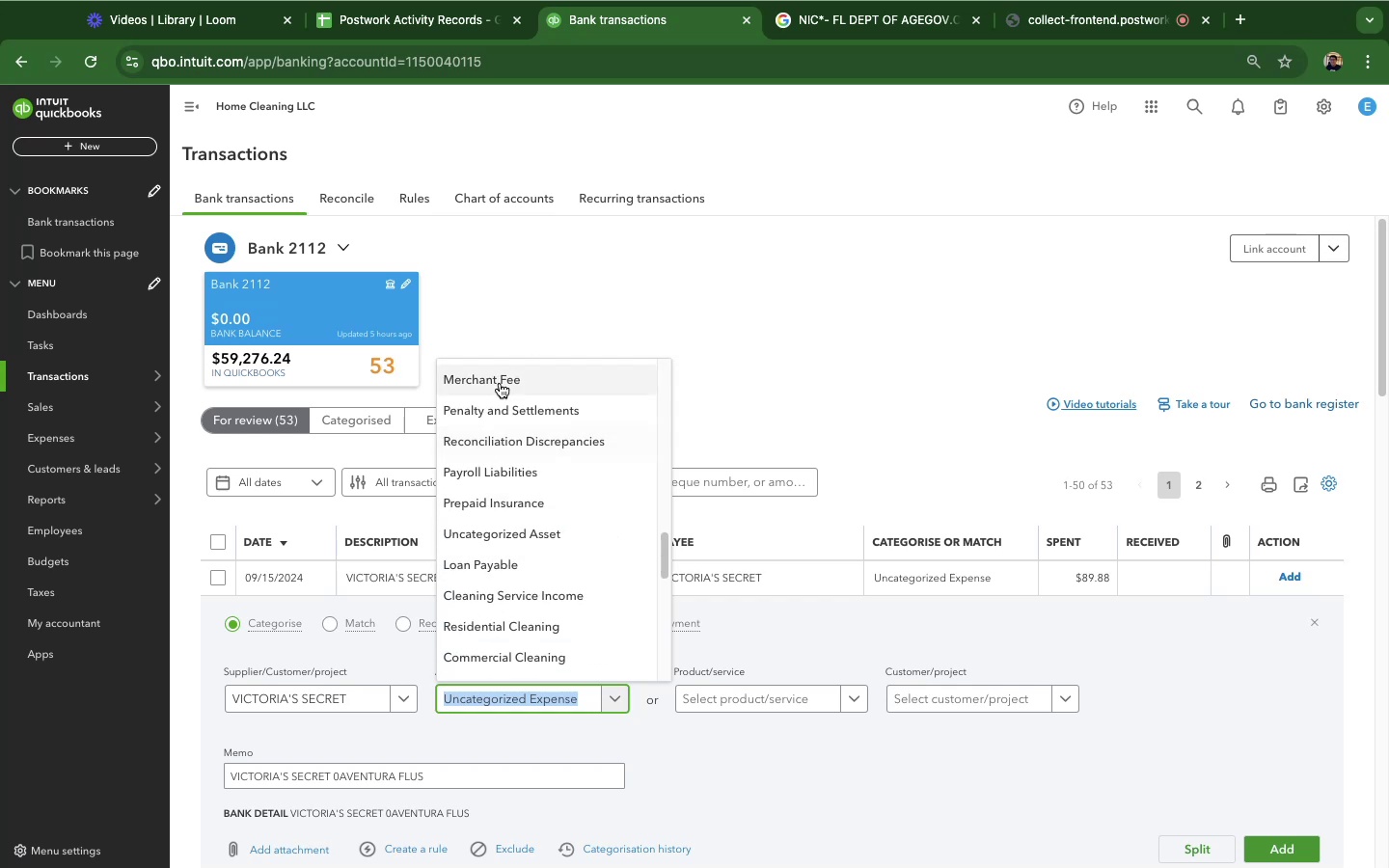 
left_click([500, 383])
 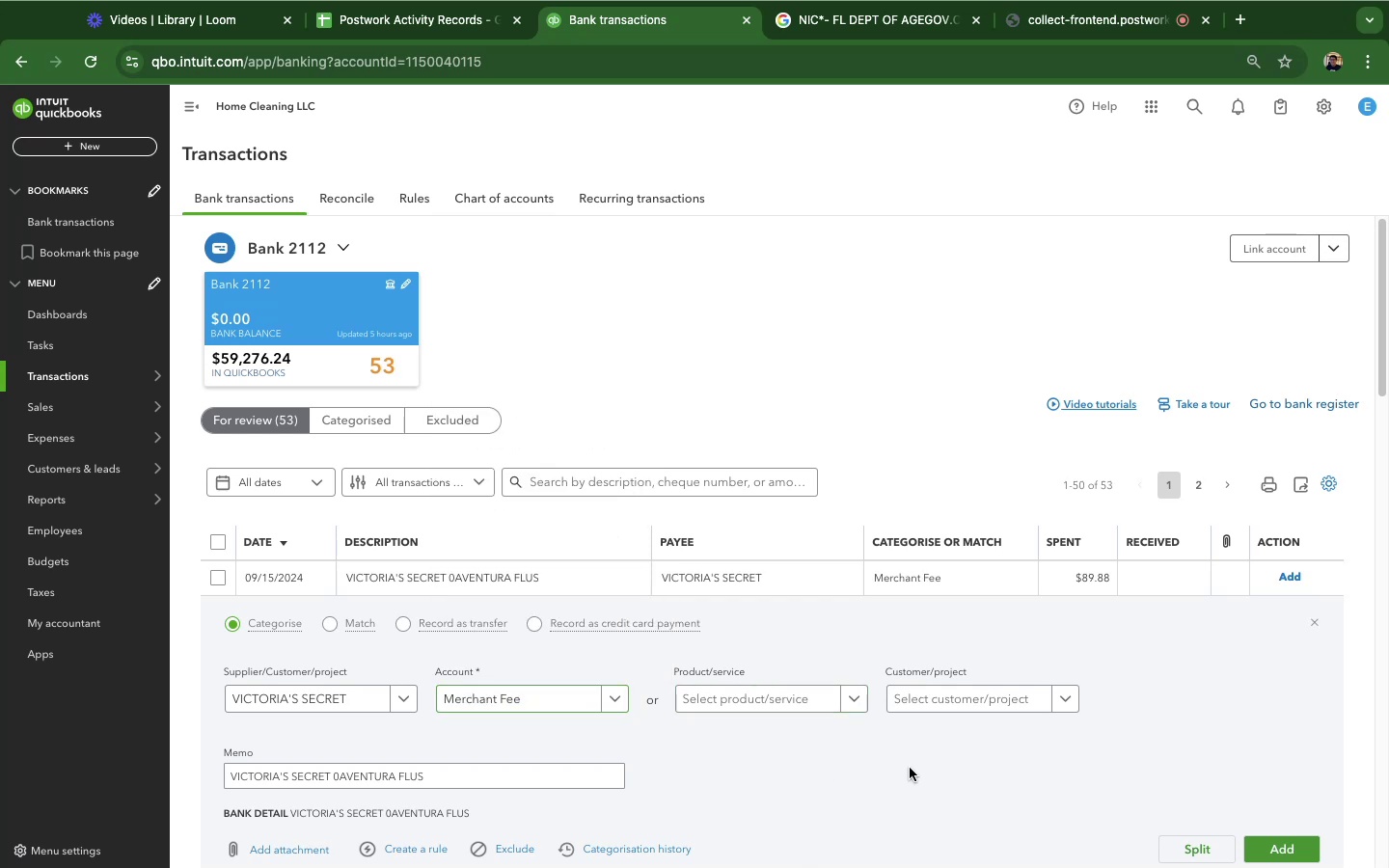 
scroll: coordinate [1347, 611], scroll_direction: up, amount: 7.0
 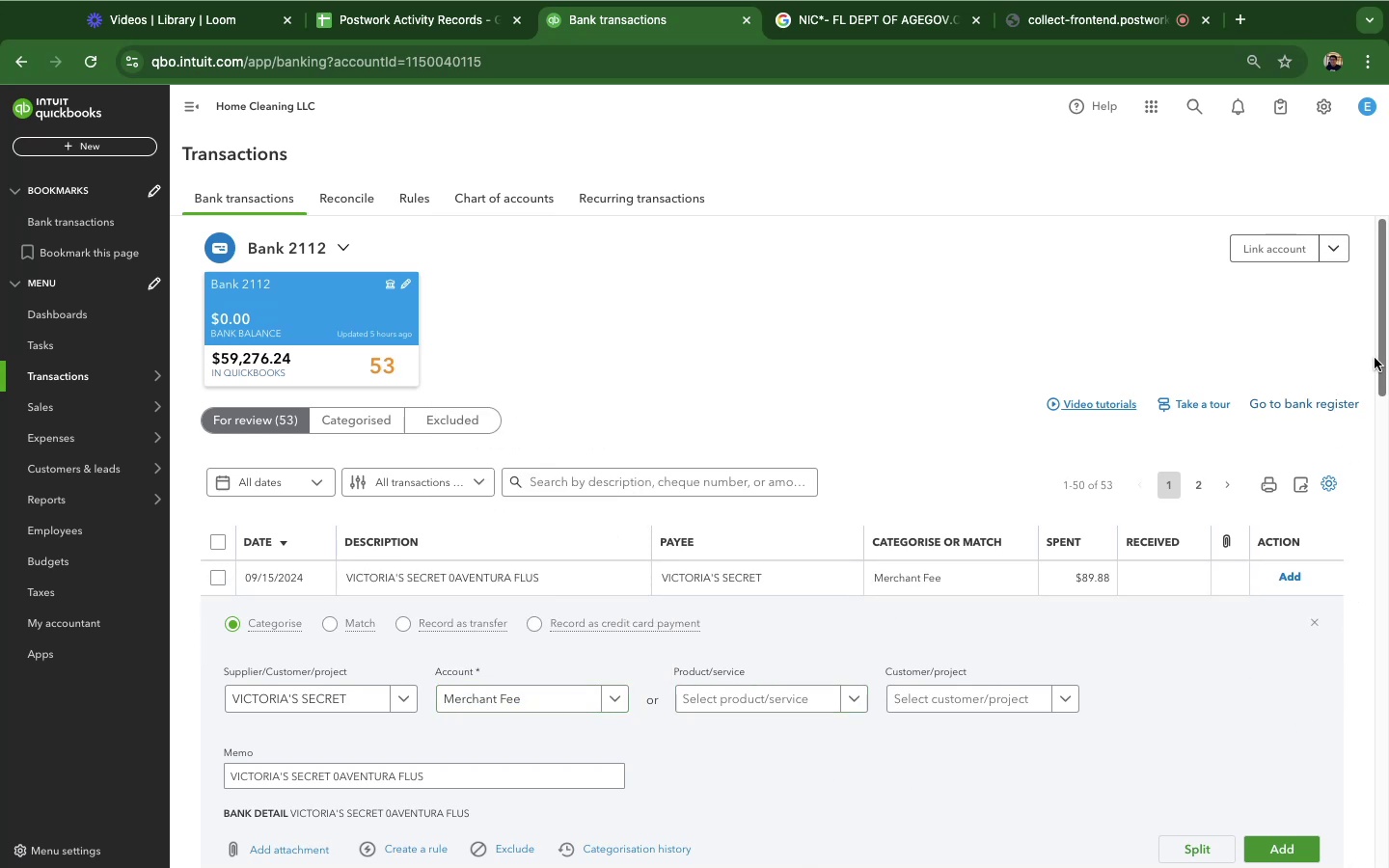 
left_click_drag(start_coordinate=[1386, 347], to_coordinate=[1377, 457])
 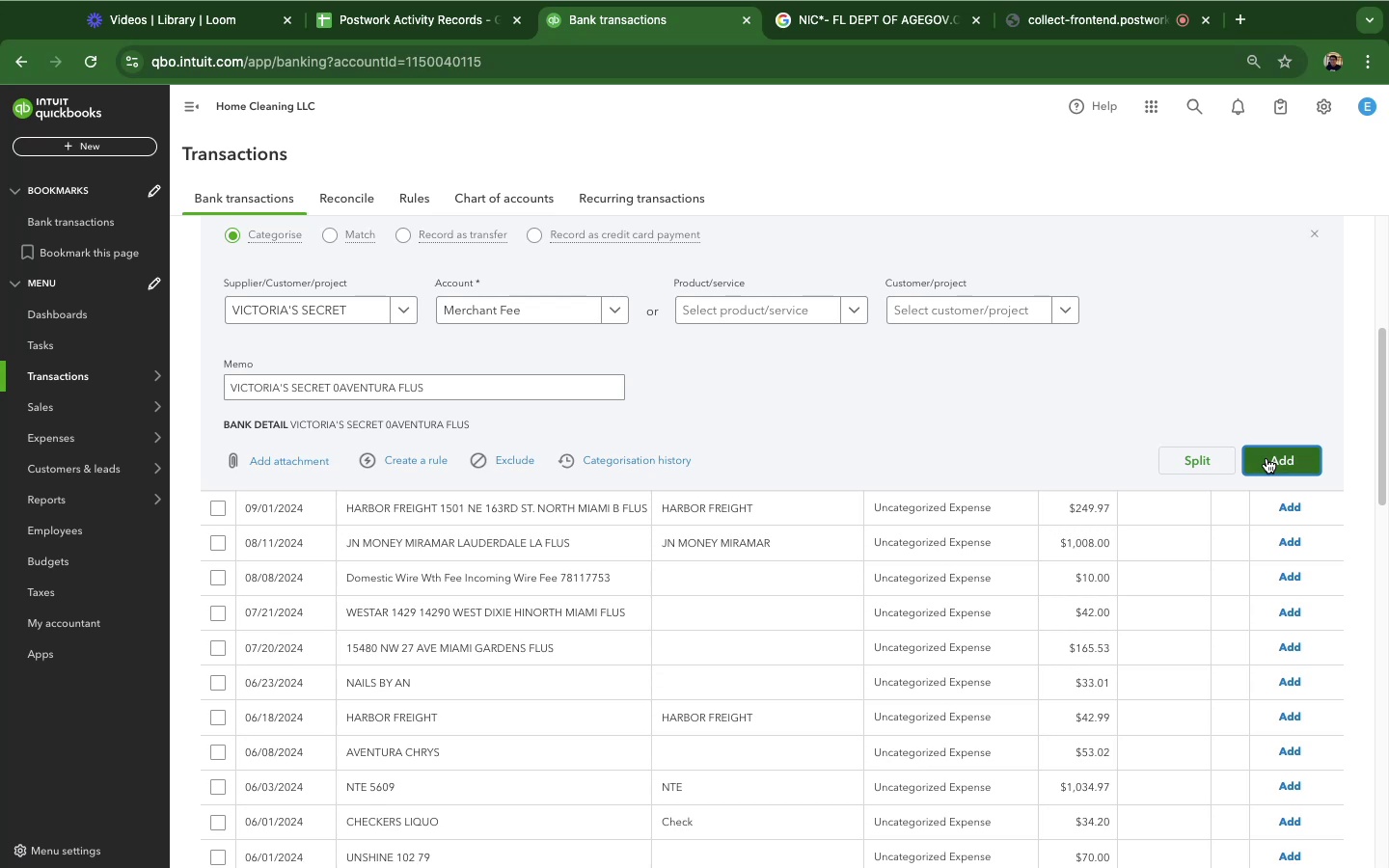 
left_click([1266, 457])
 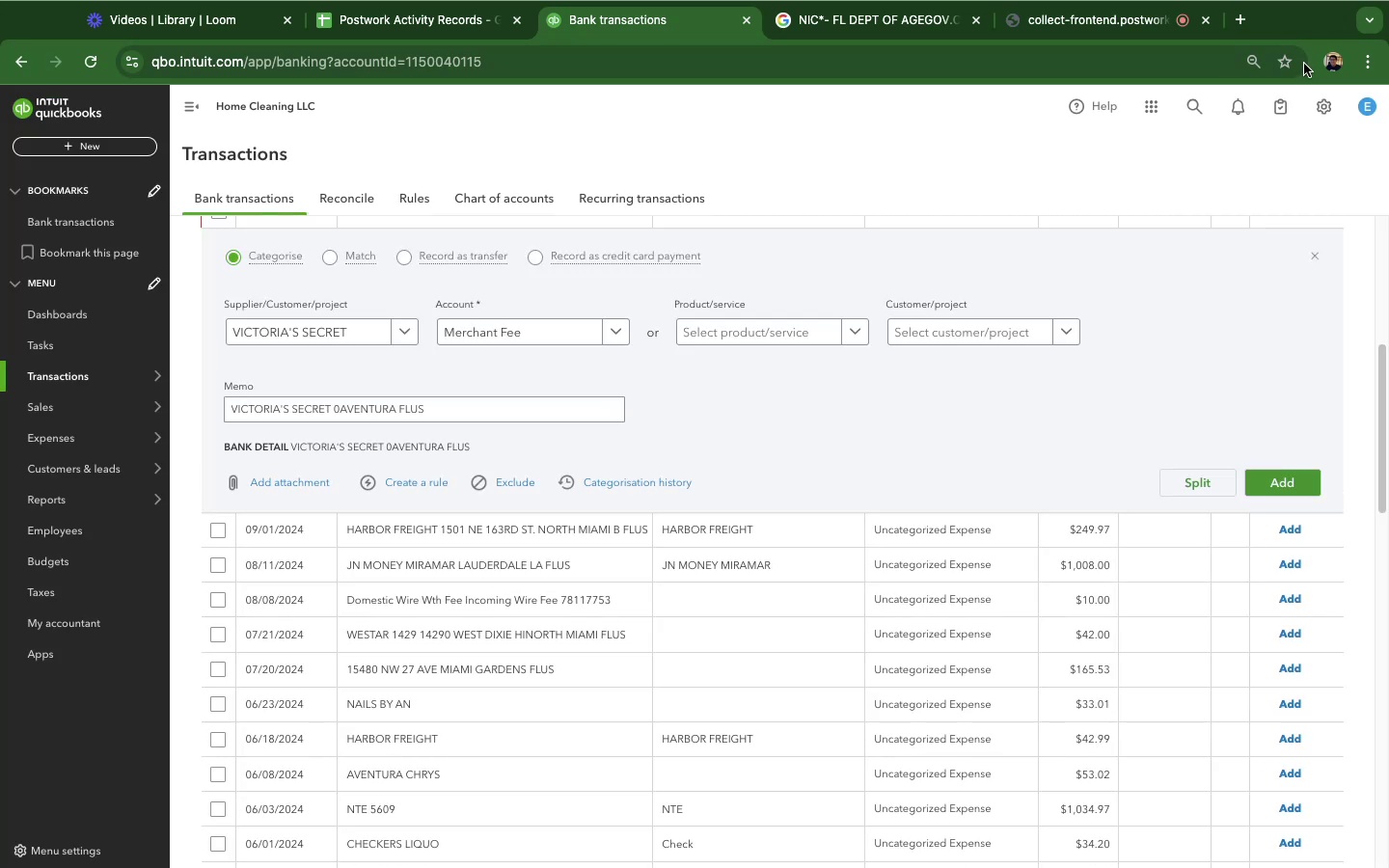 
wait(6.09)
 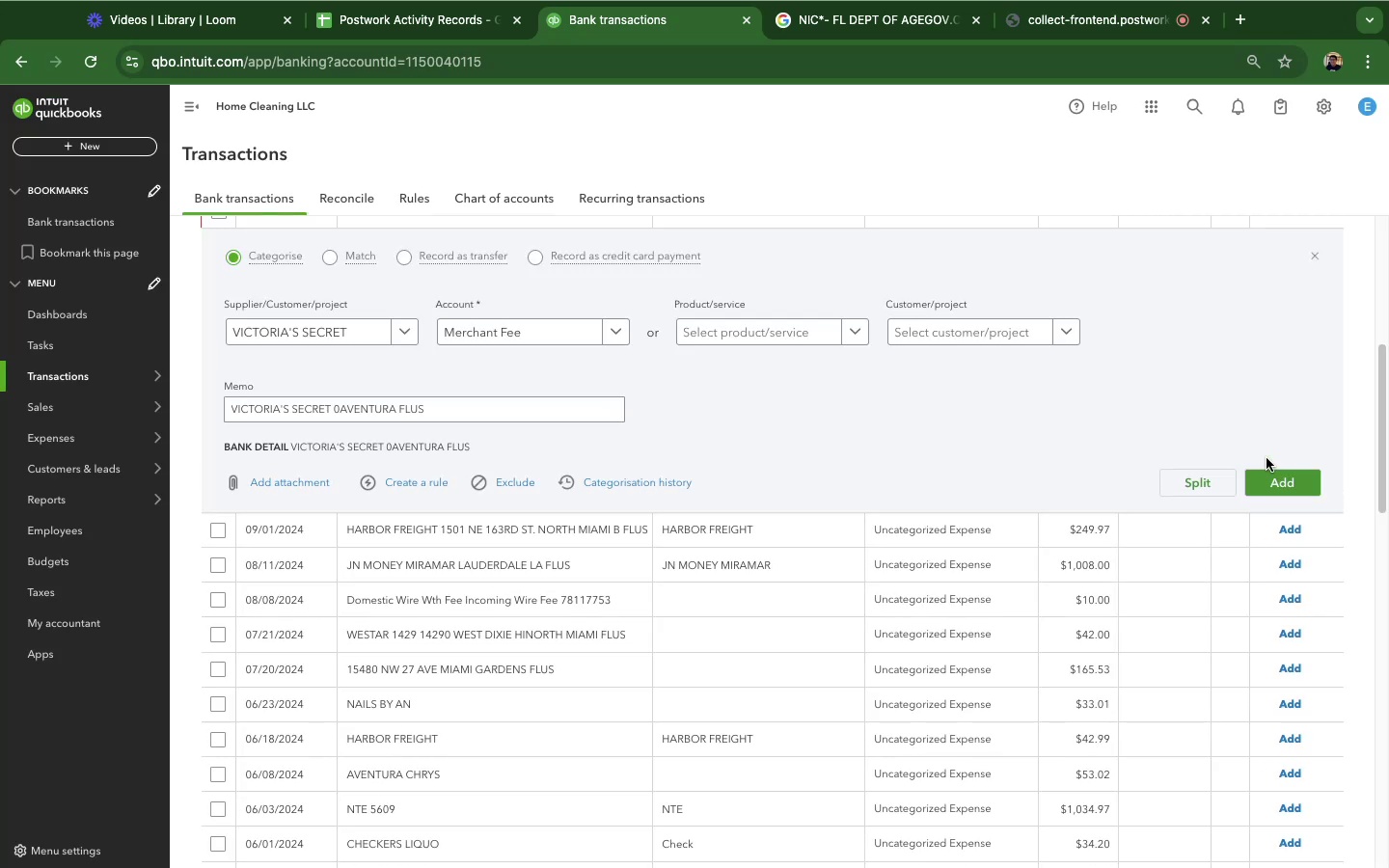 
left_click([511, 558])
 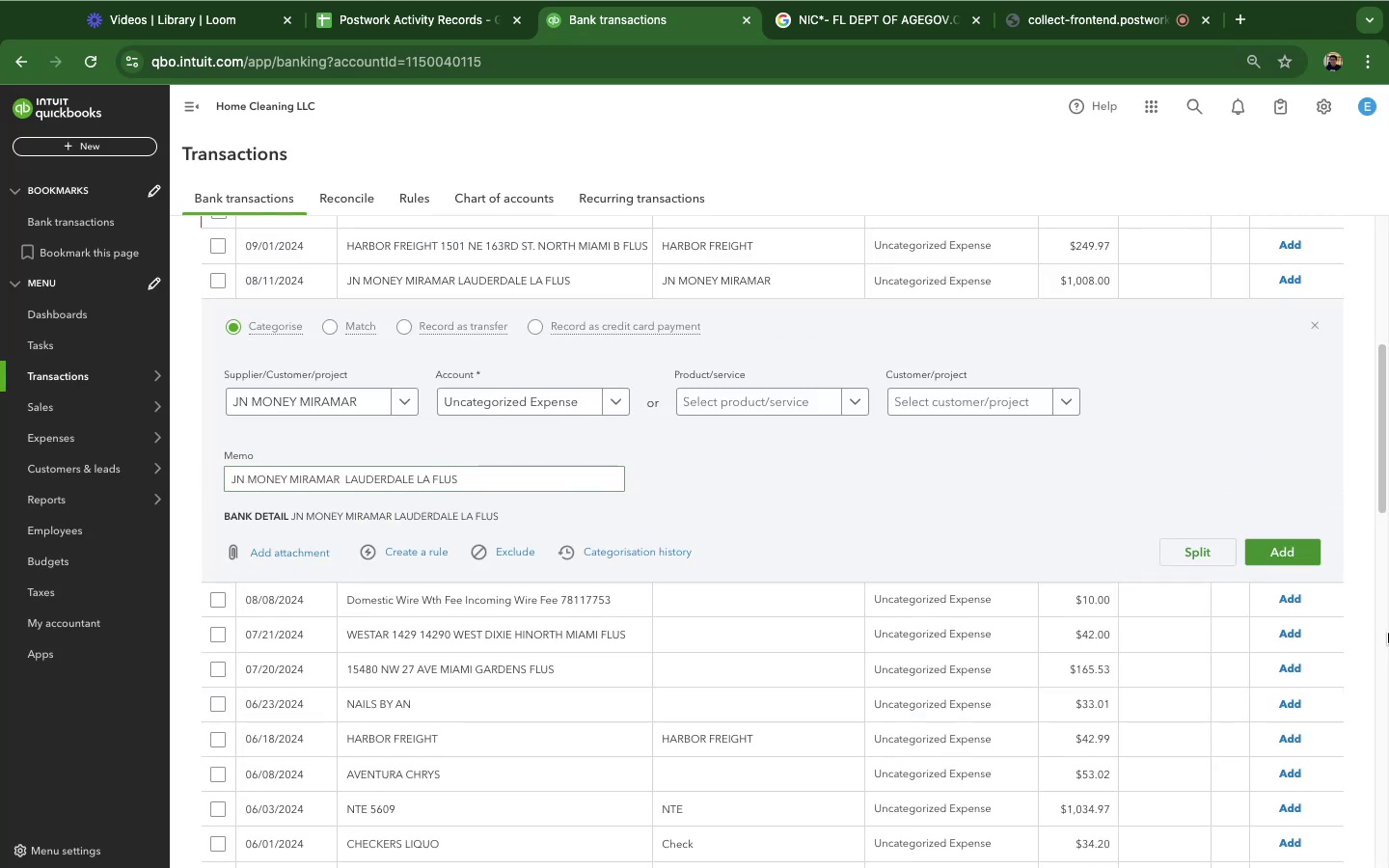 
left_click([1317, 561])
 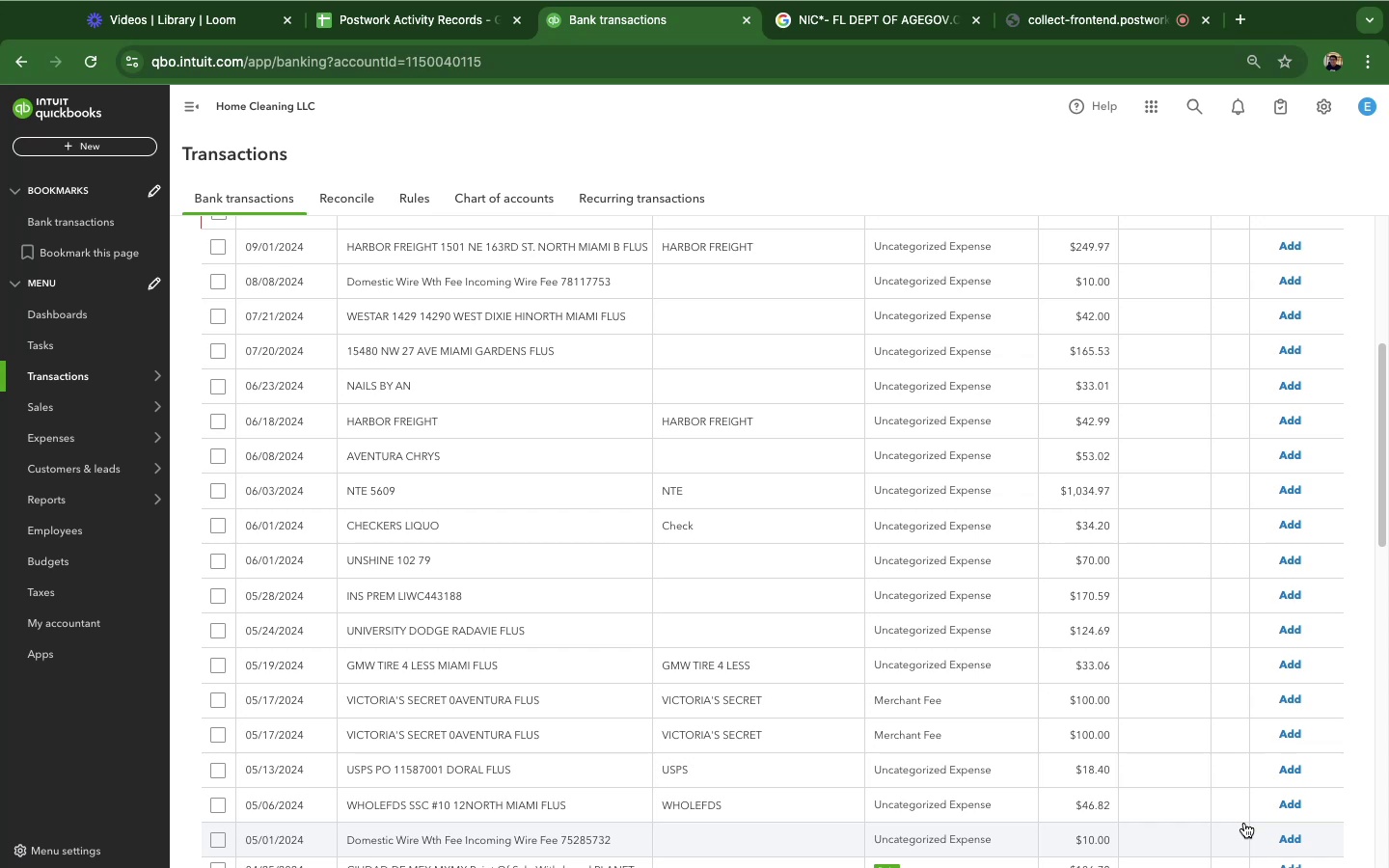 
wait(18.43)
 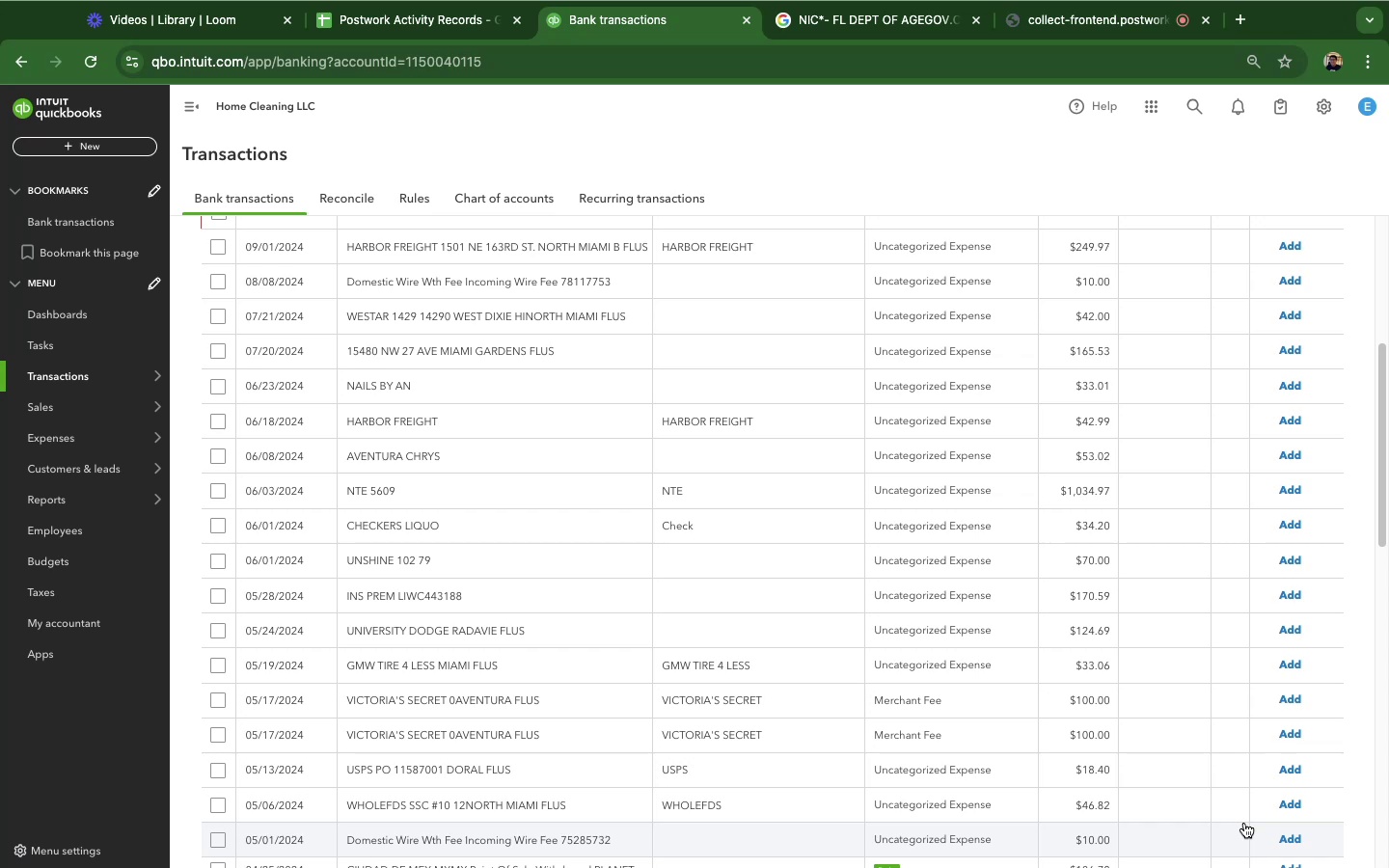 
left_click([123, 732])
 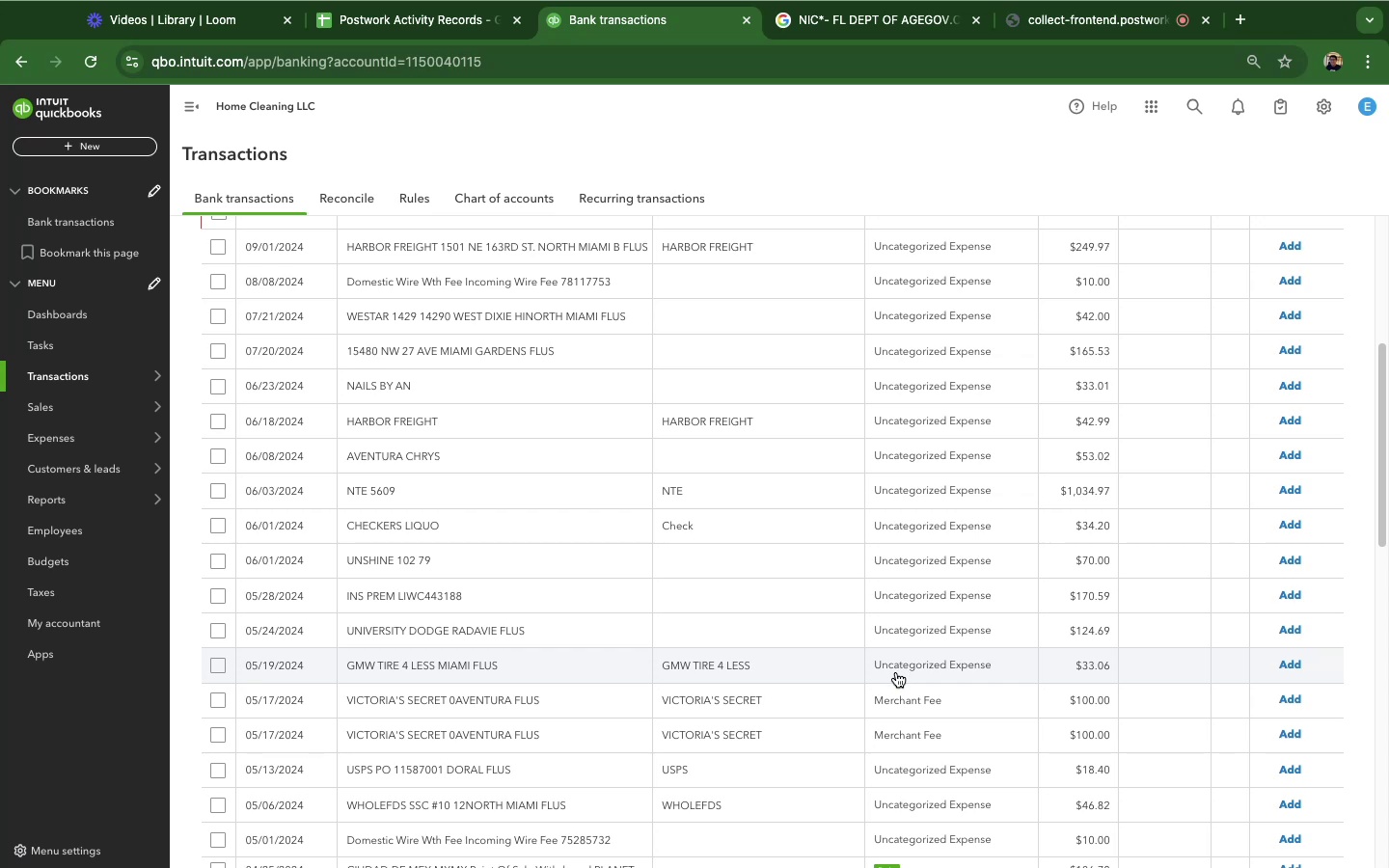 
wait(35.31)
 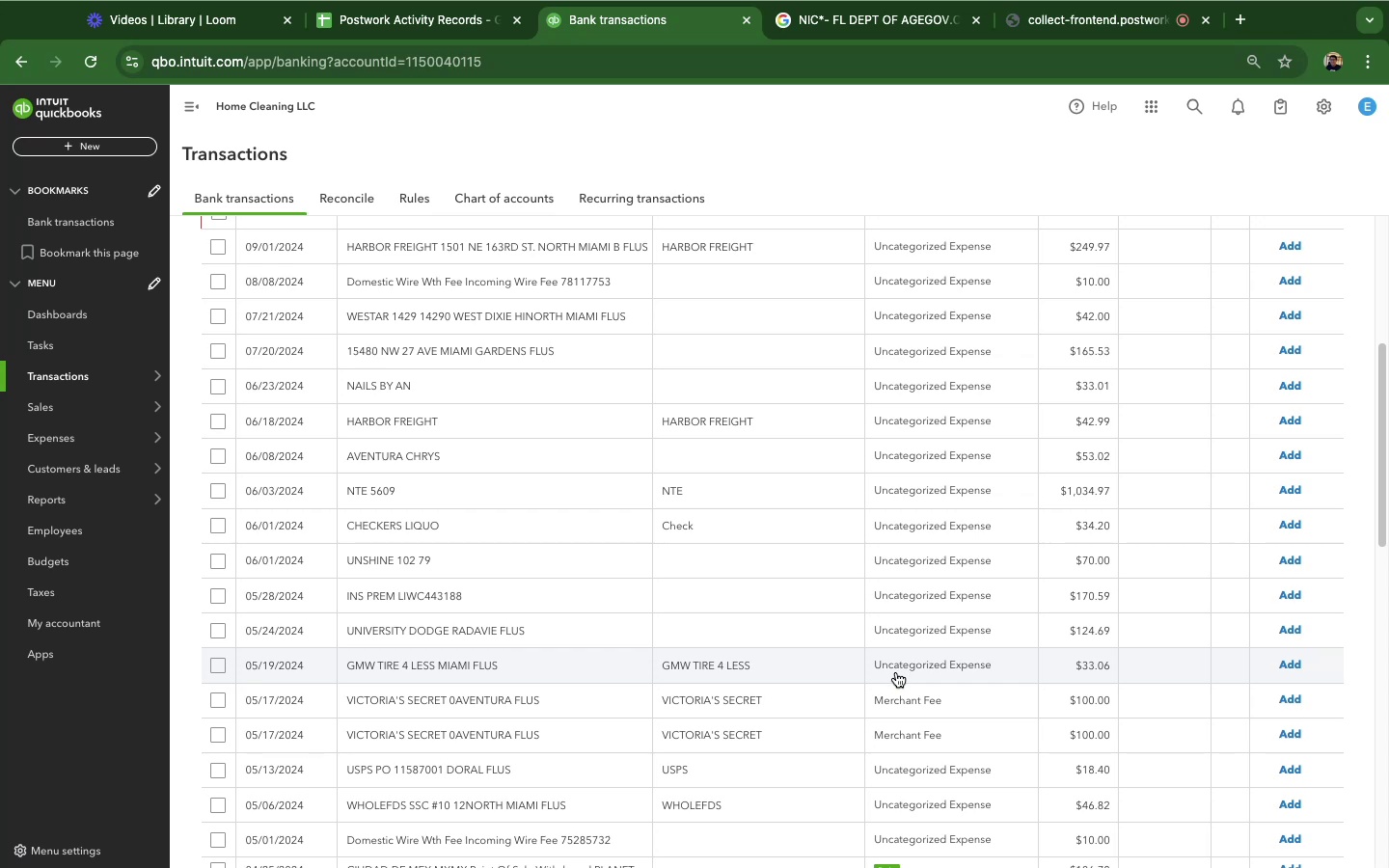 
mouse_move([1077, 31])
 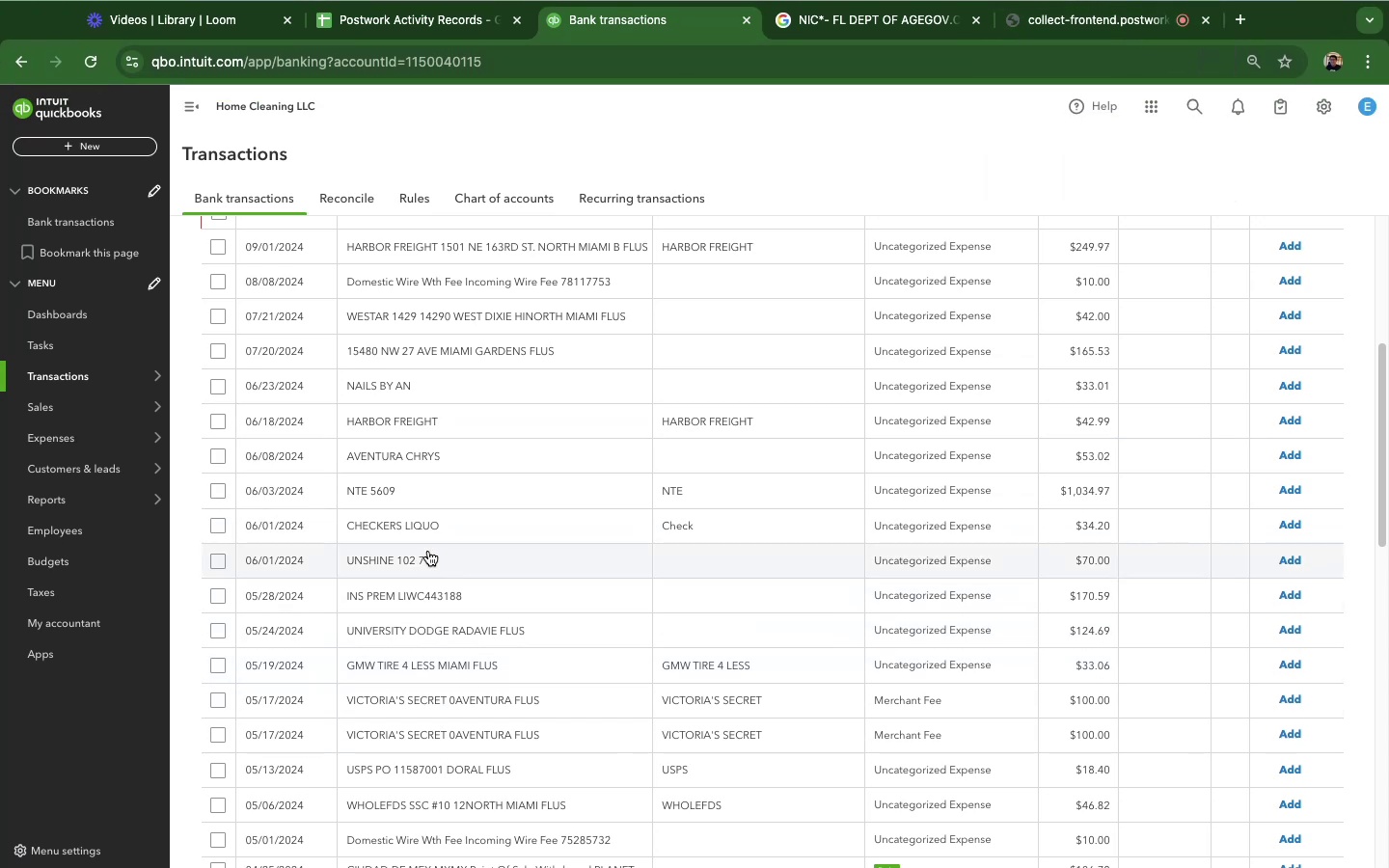 
left_click([430, 526])
 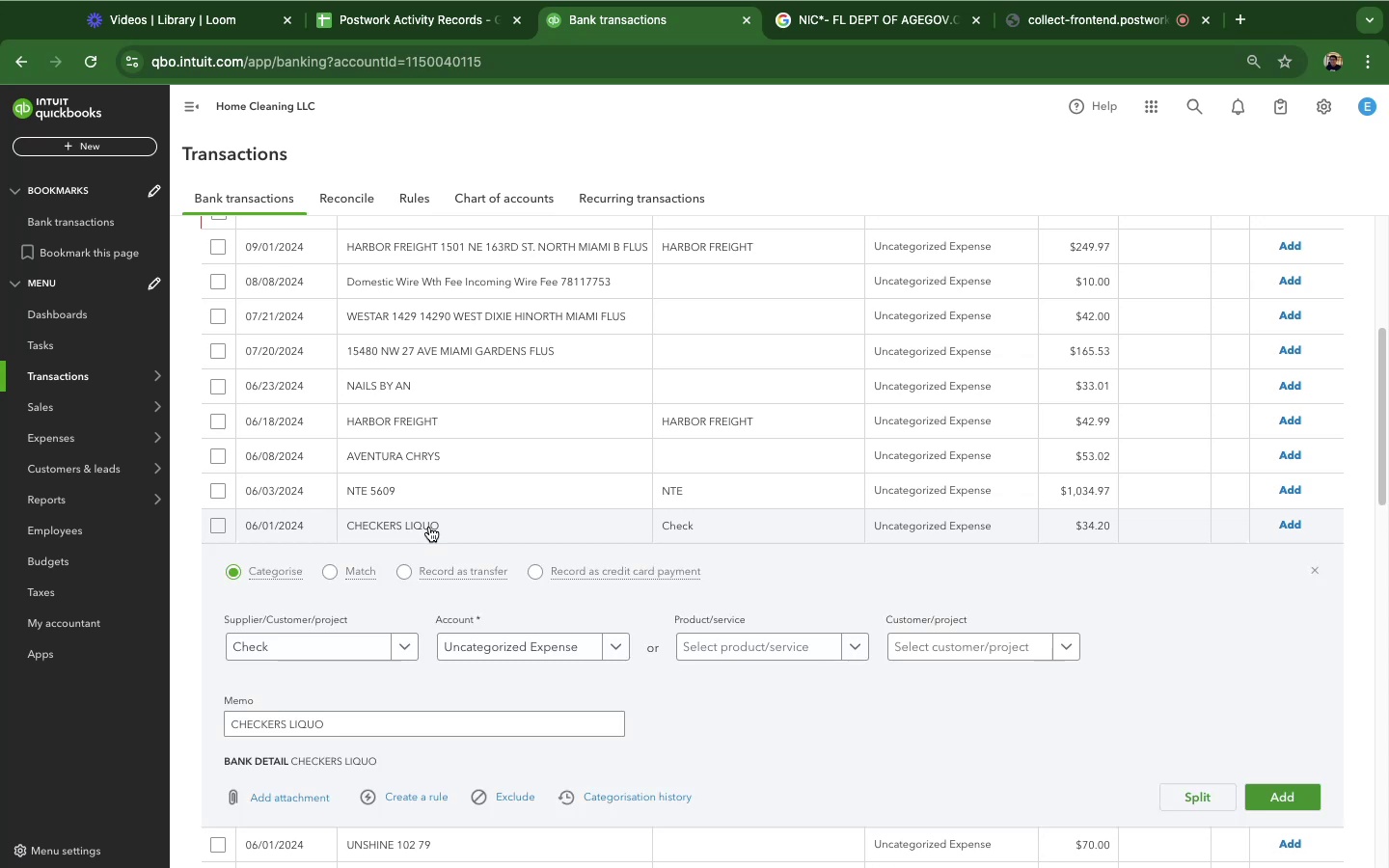 
wait(9.76)
 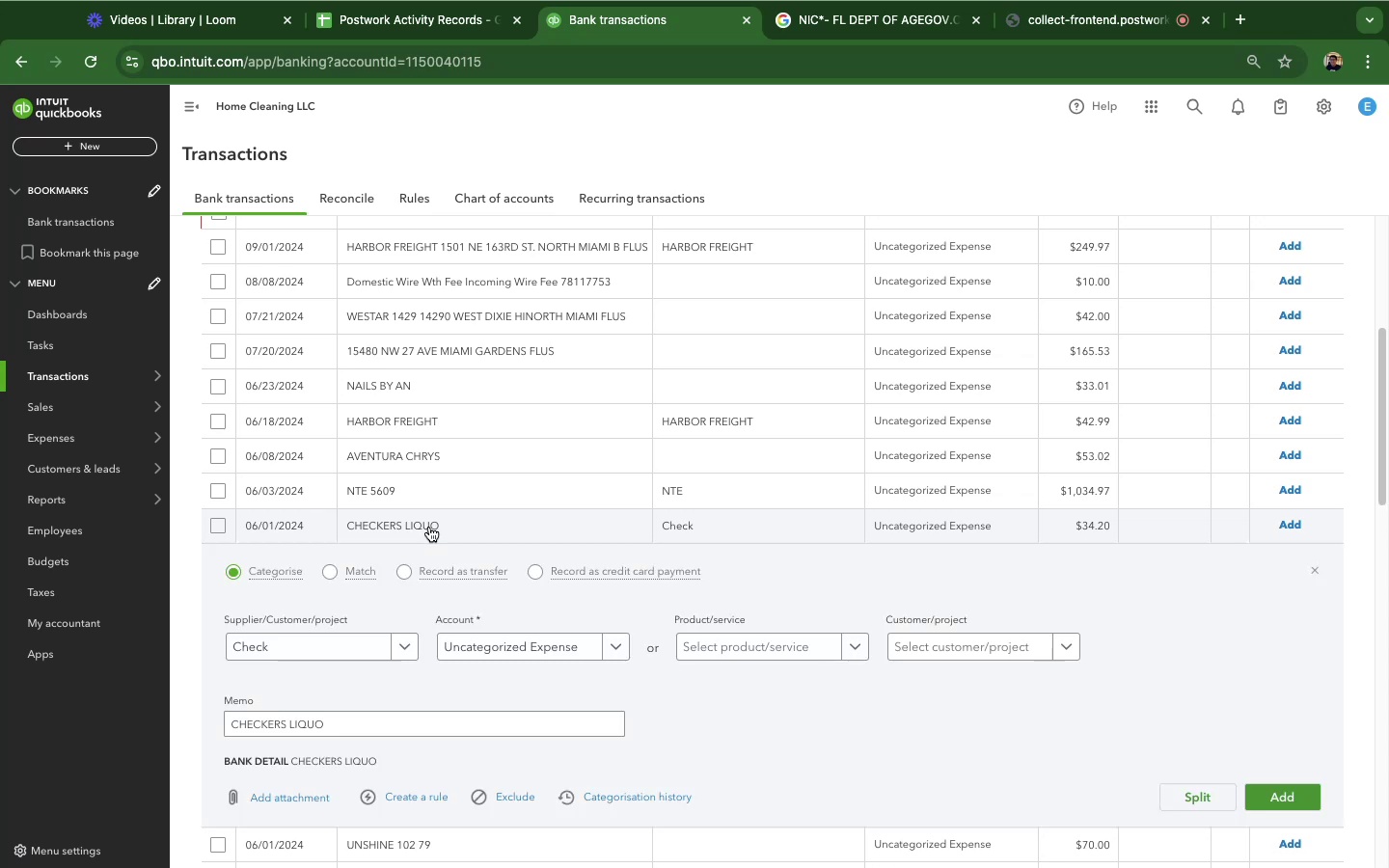 
scroll: coordinate [1192, 569], scroll_direction: down, amount: 6.0
 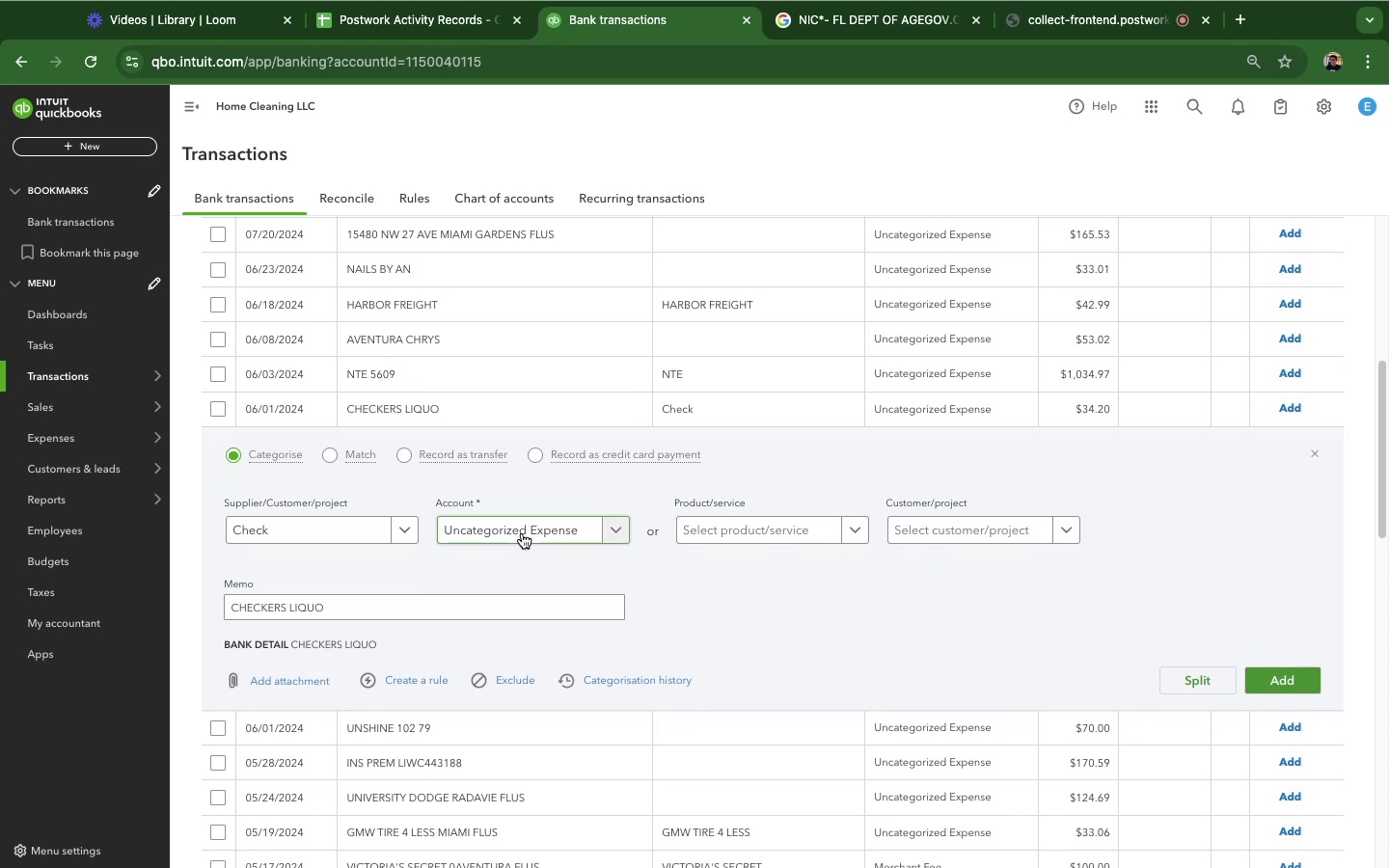 
left_click([524, 533])
 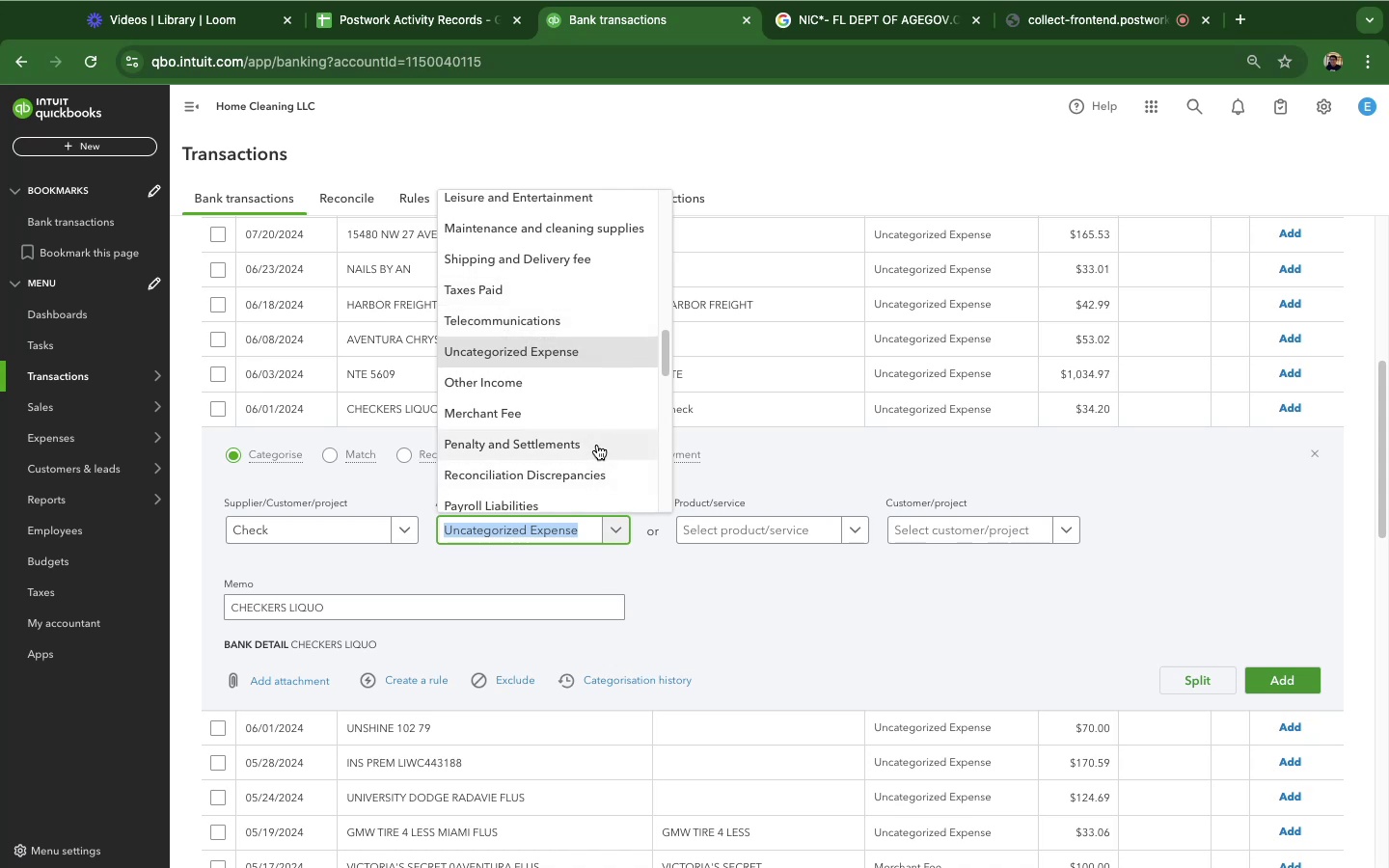 
wait(15.93)
 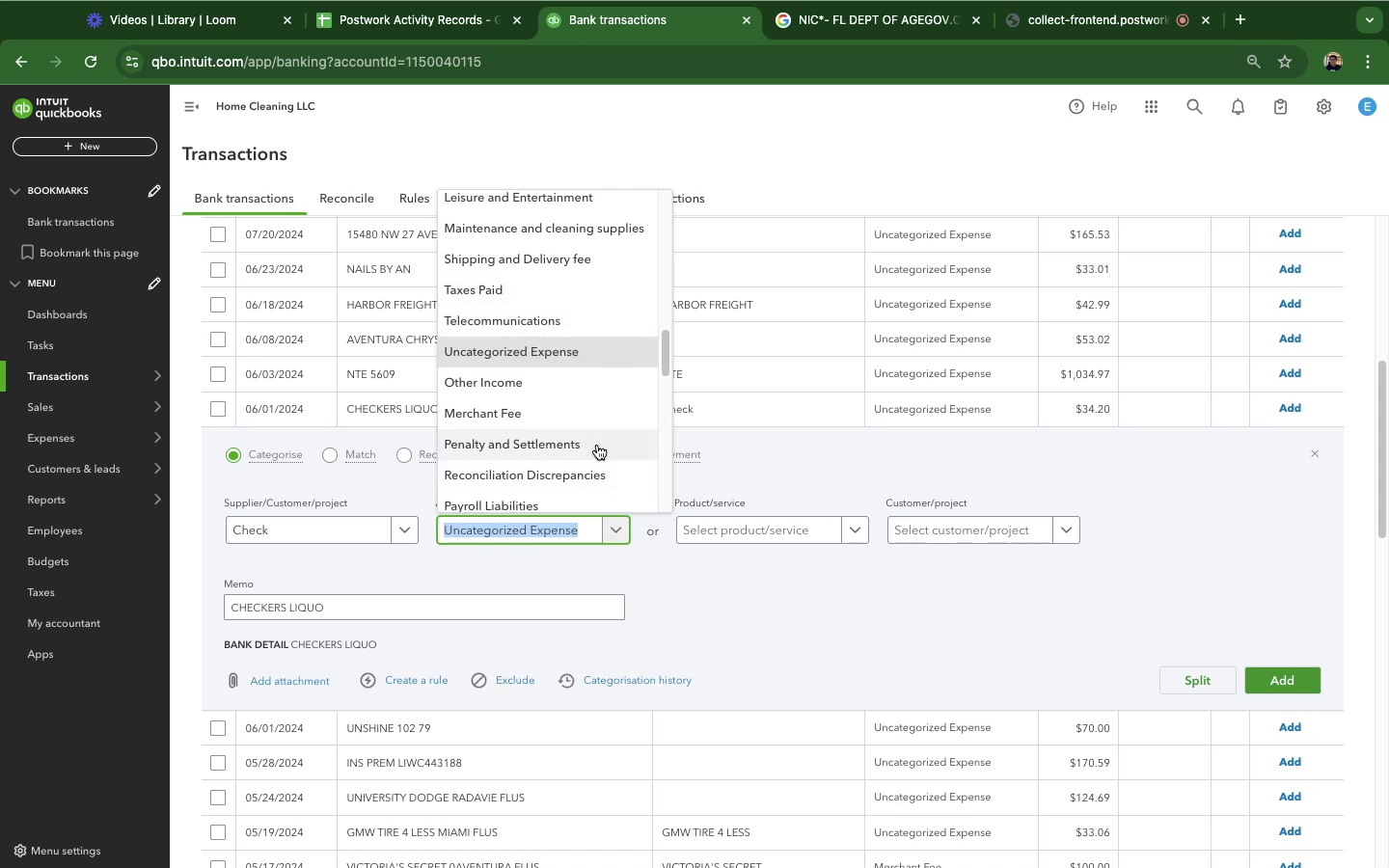 
type(sub)
 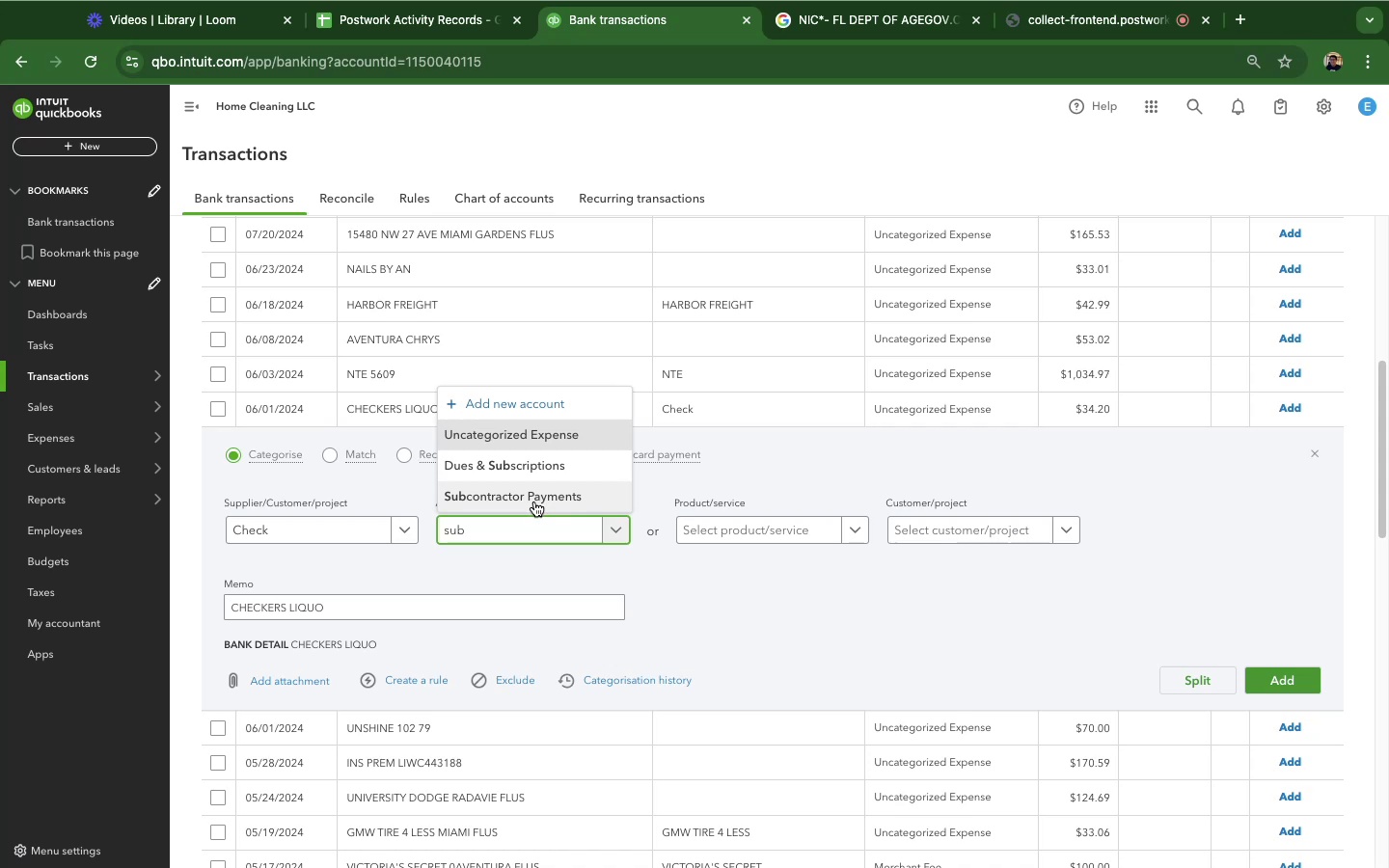 
left_click([534, 502])
 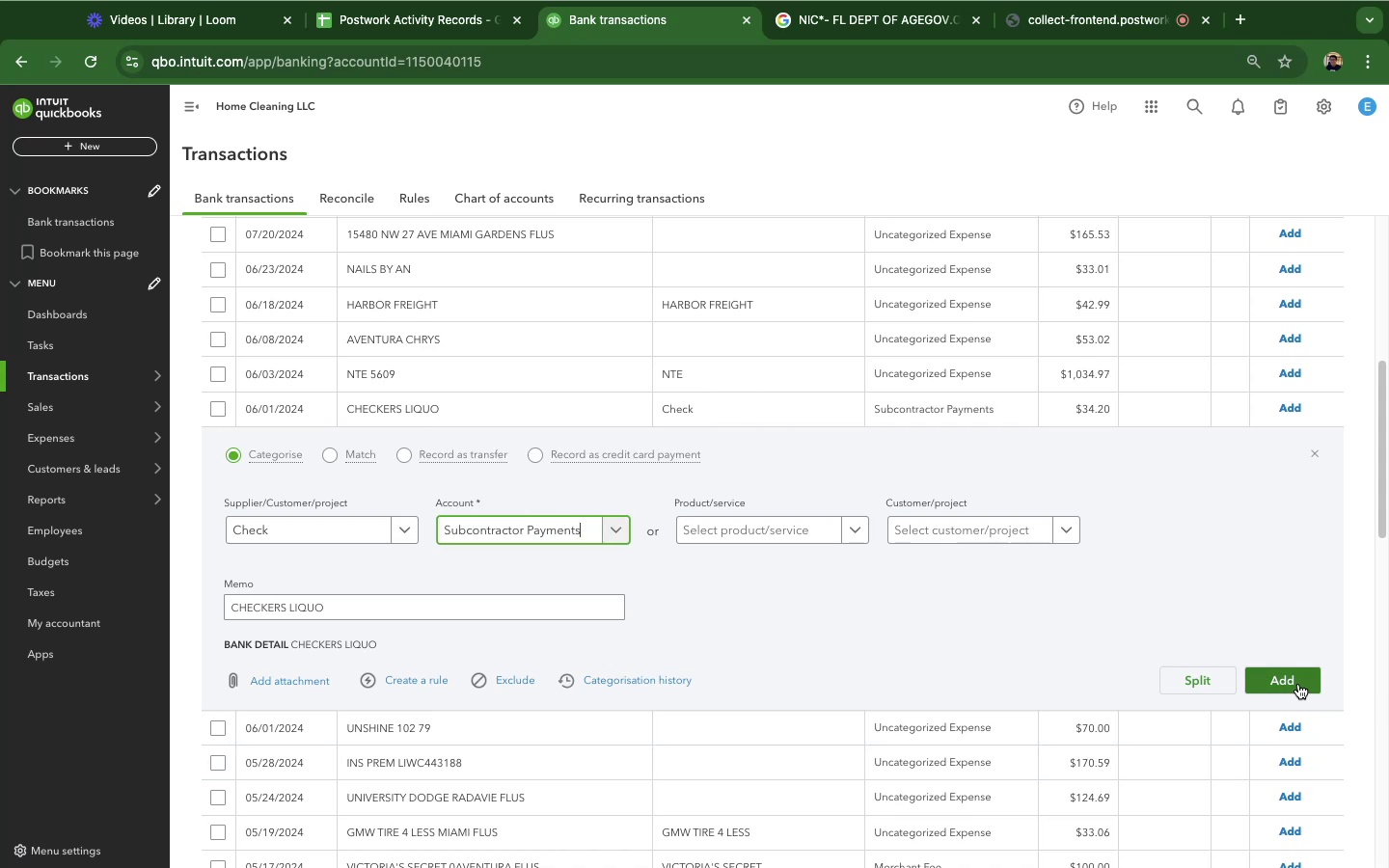 
left_click([1298, 684])
 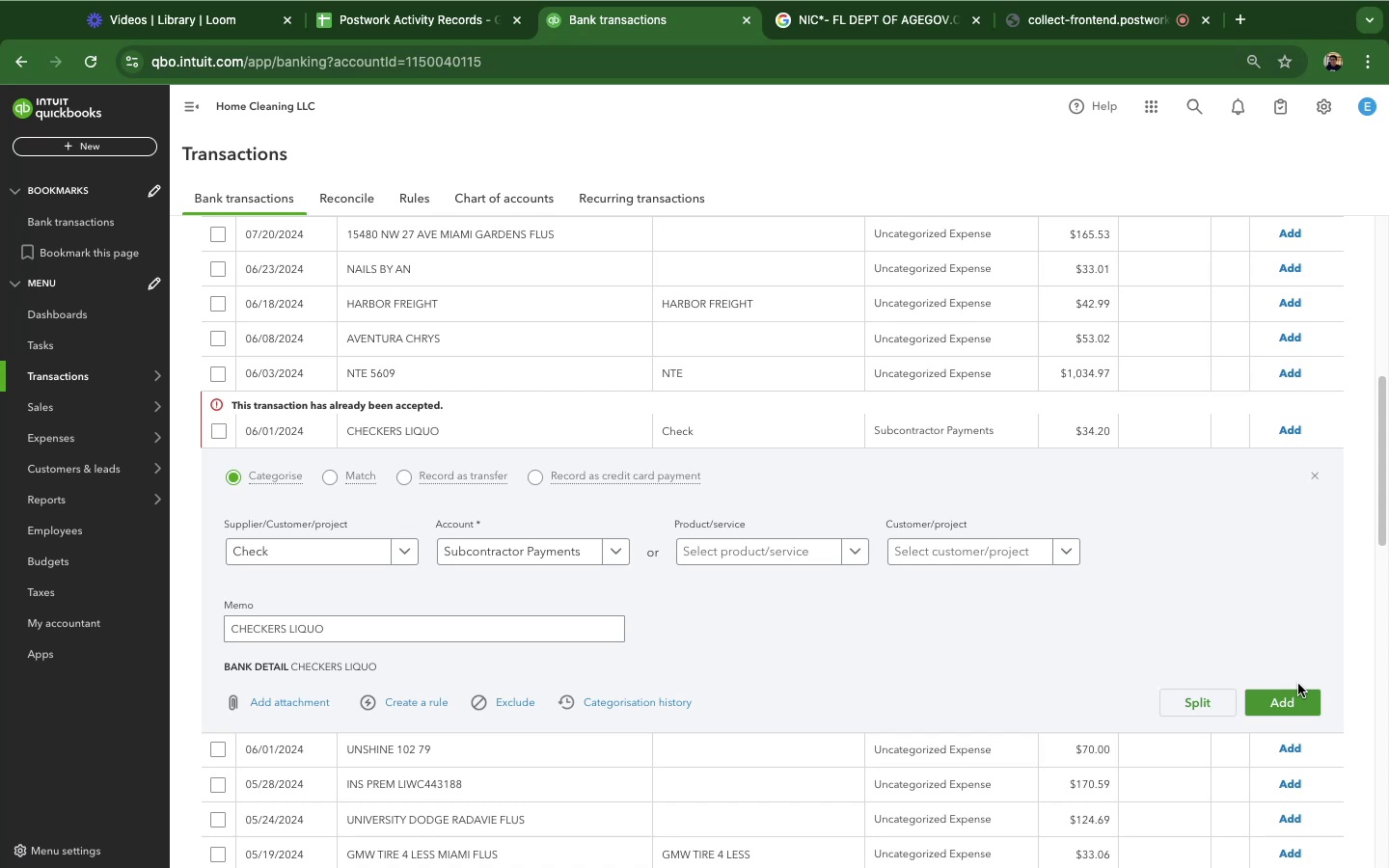 
wait(25.19)
 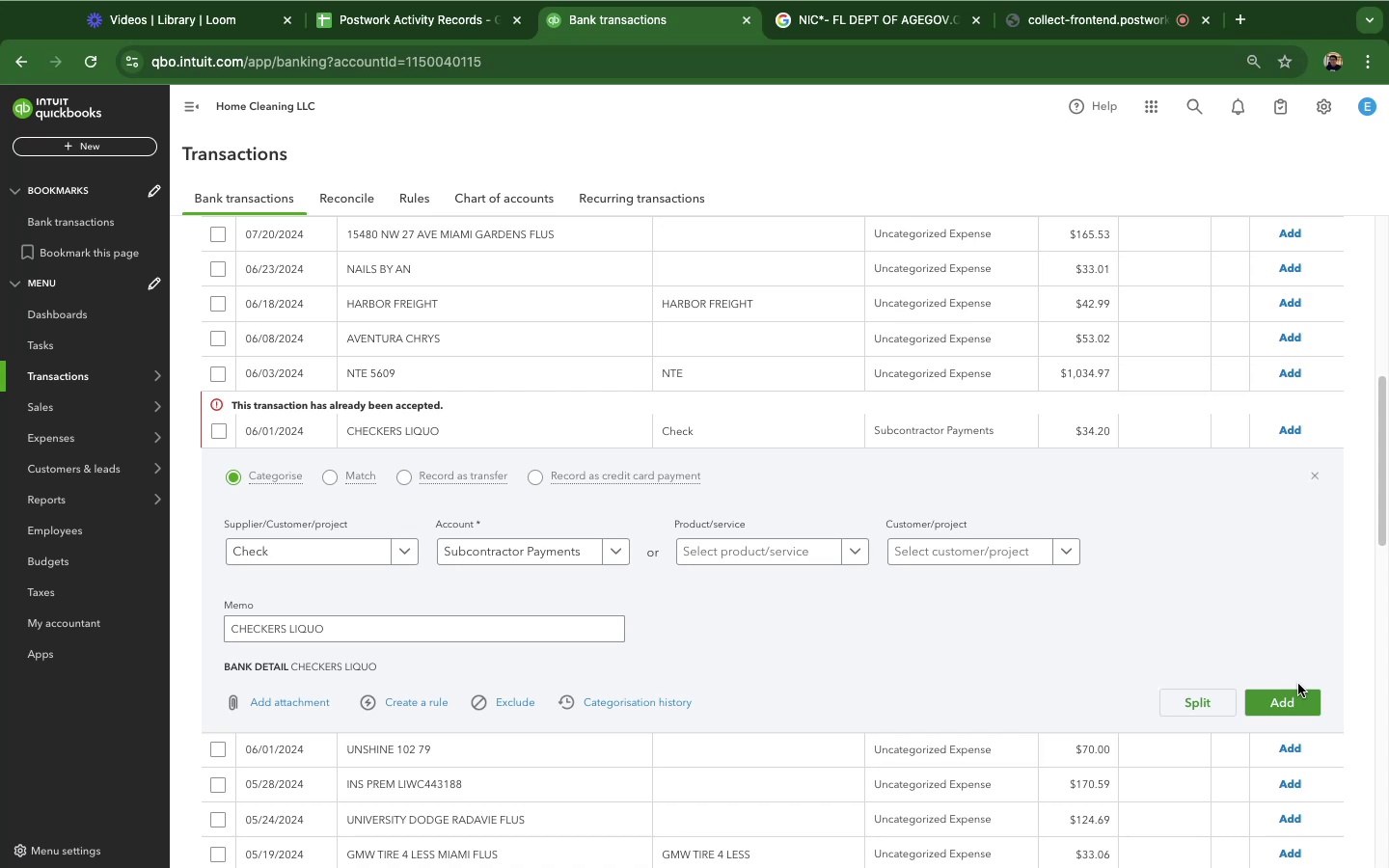 
left_click([1269, 702])
 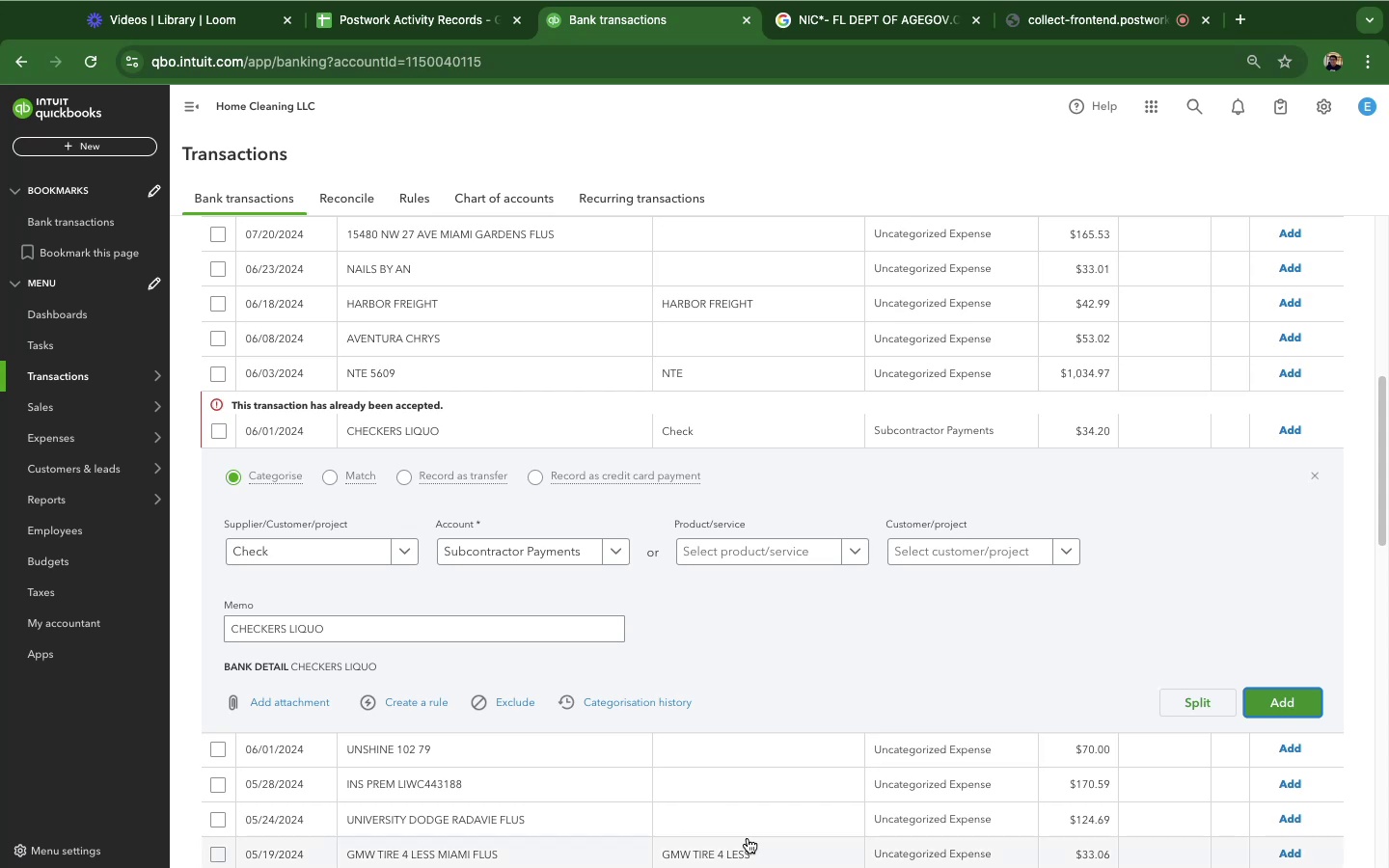 
wait(18.23)
 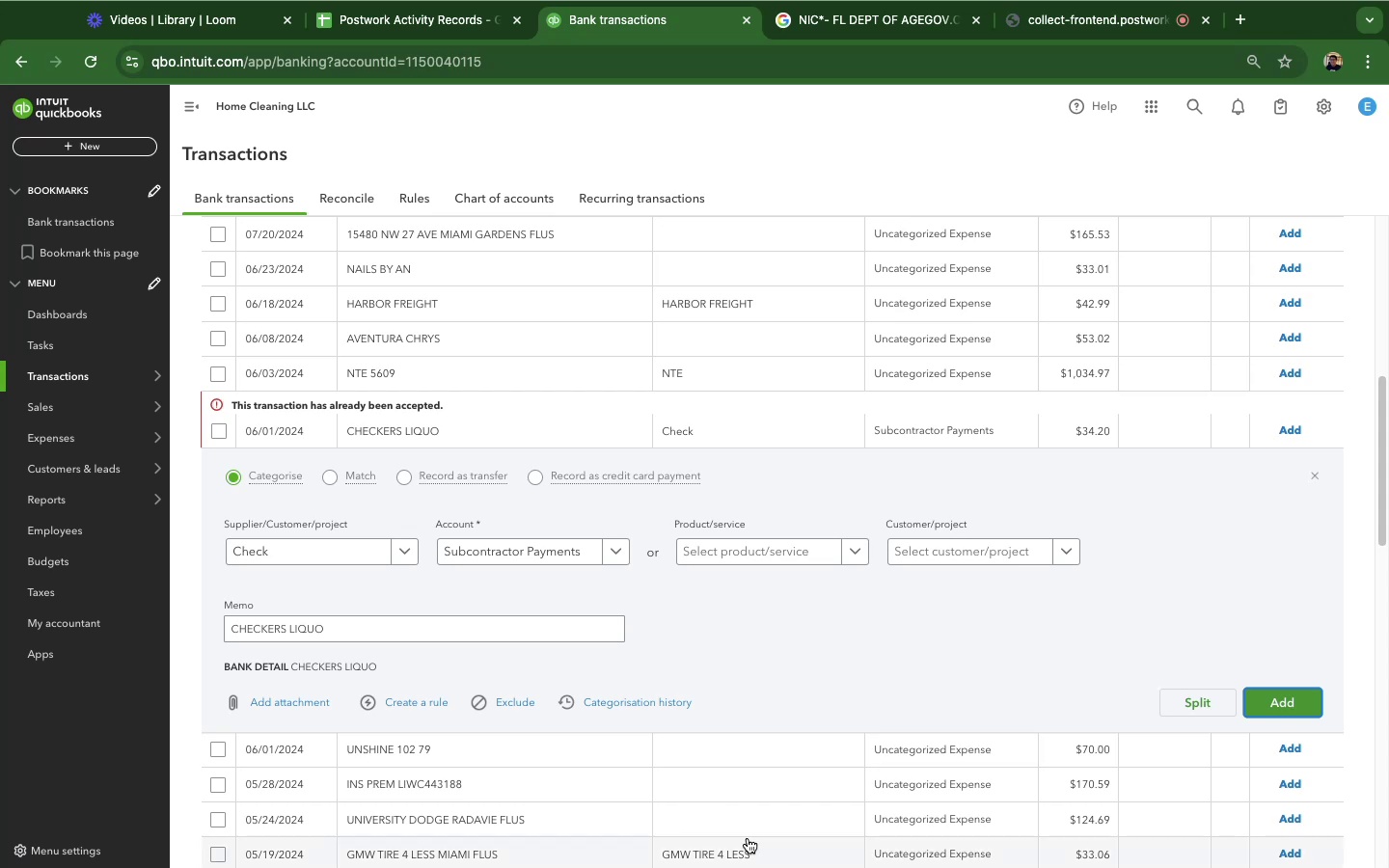 
left_click([103, 73])
 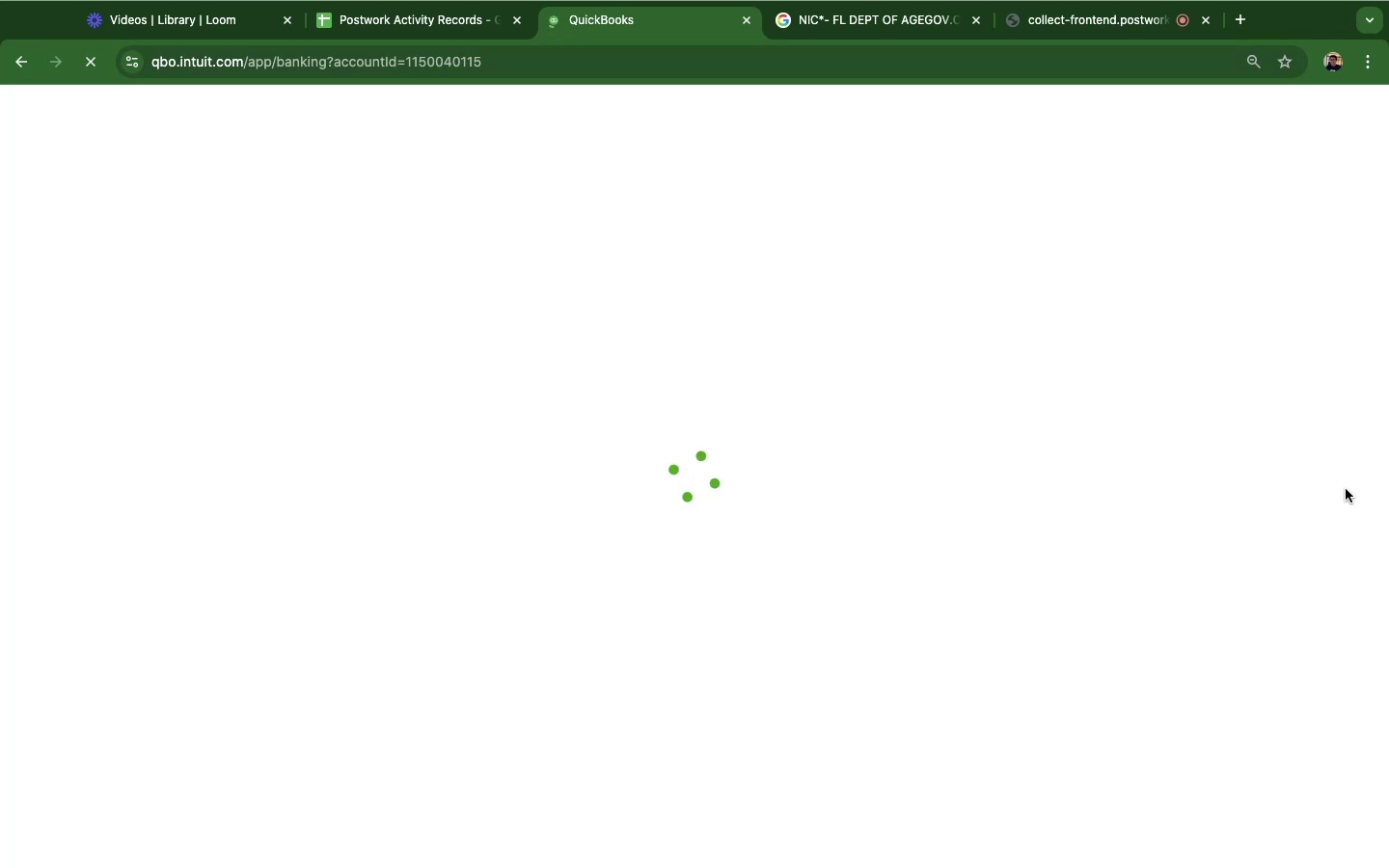 
wait(5.9)
 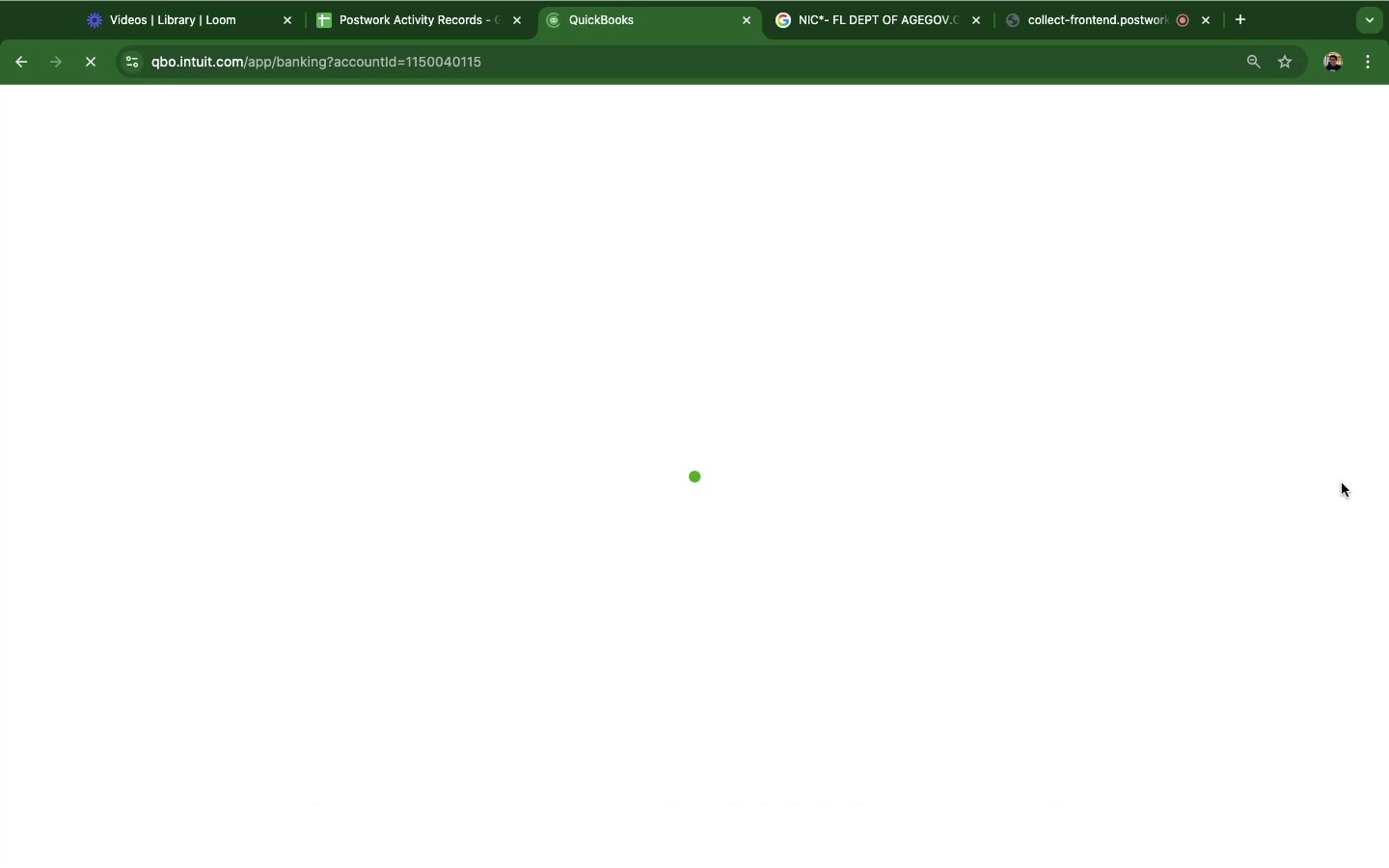 
left_click([1131, 14])
 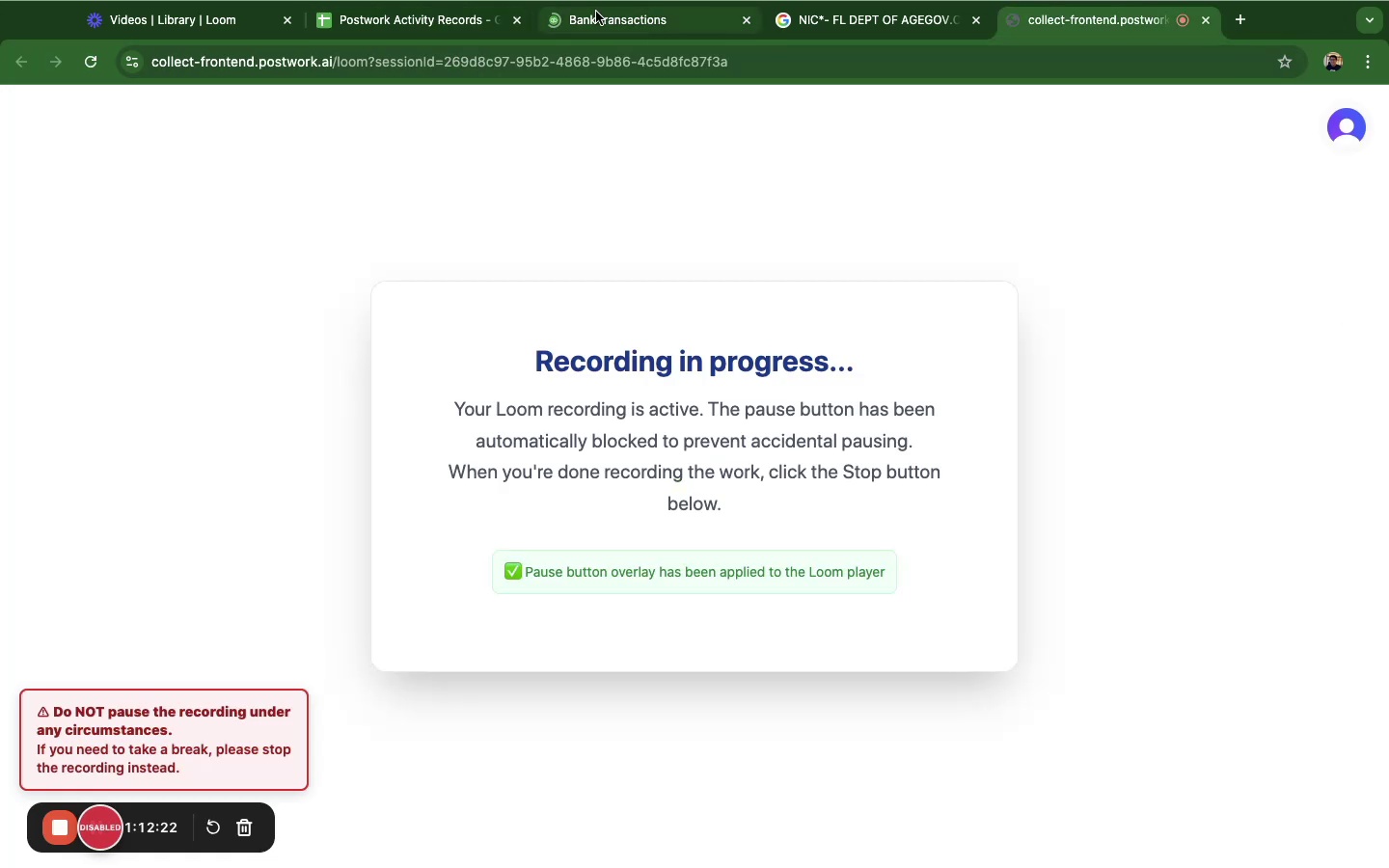 
left_click([596, 12])
 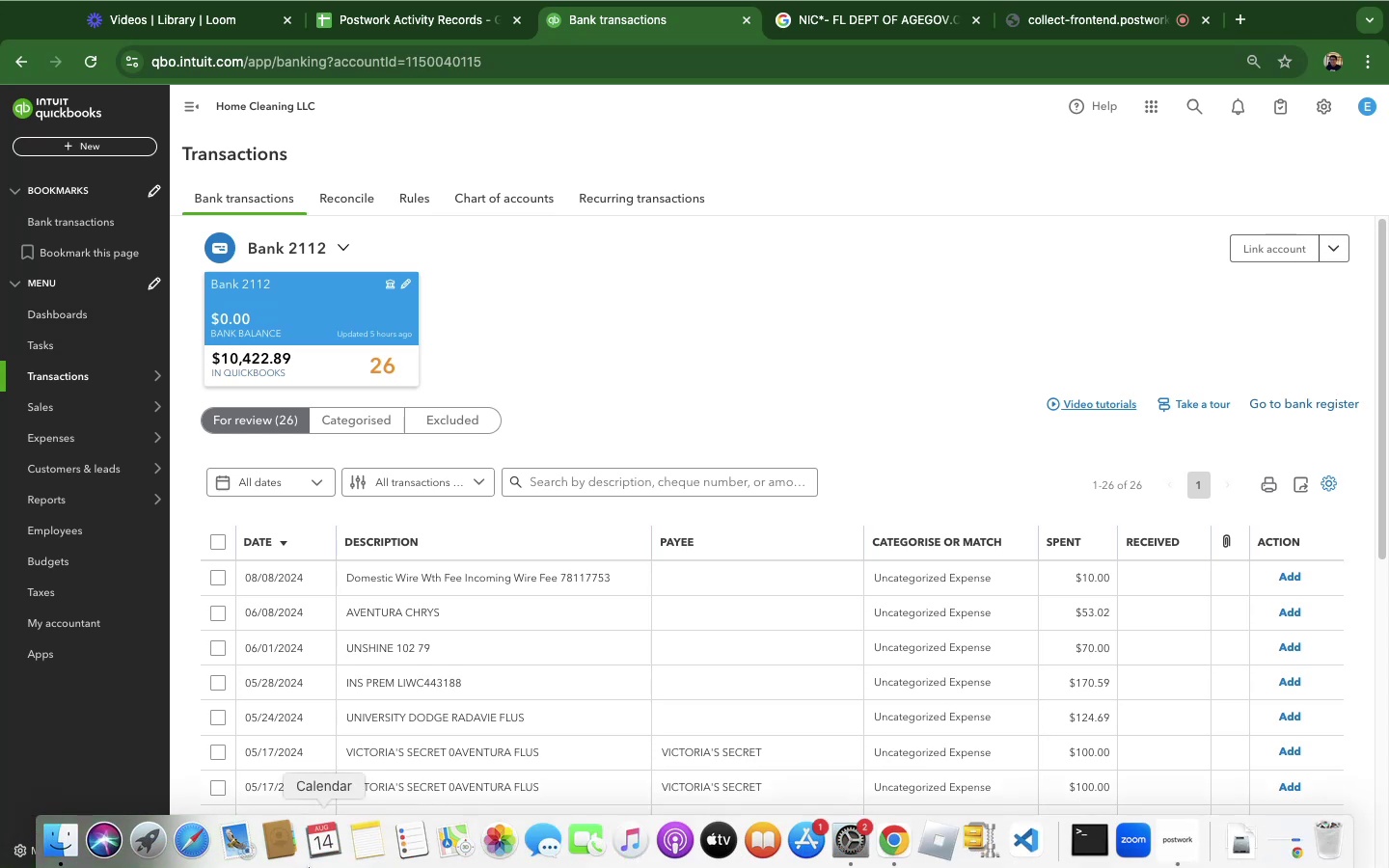 
wait(31.32)
 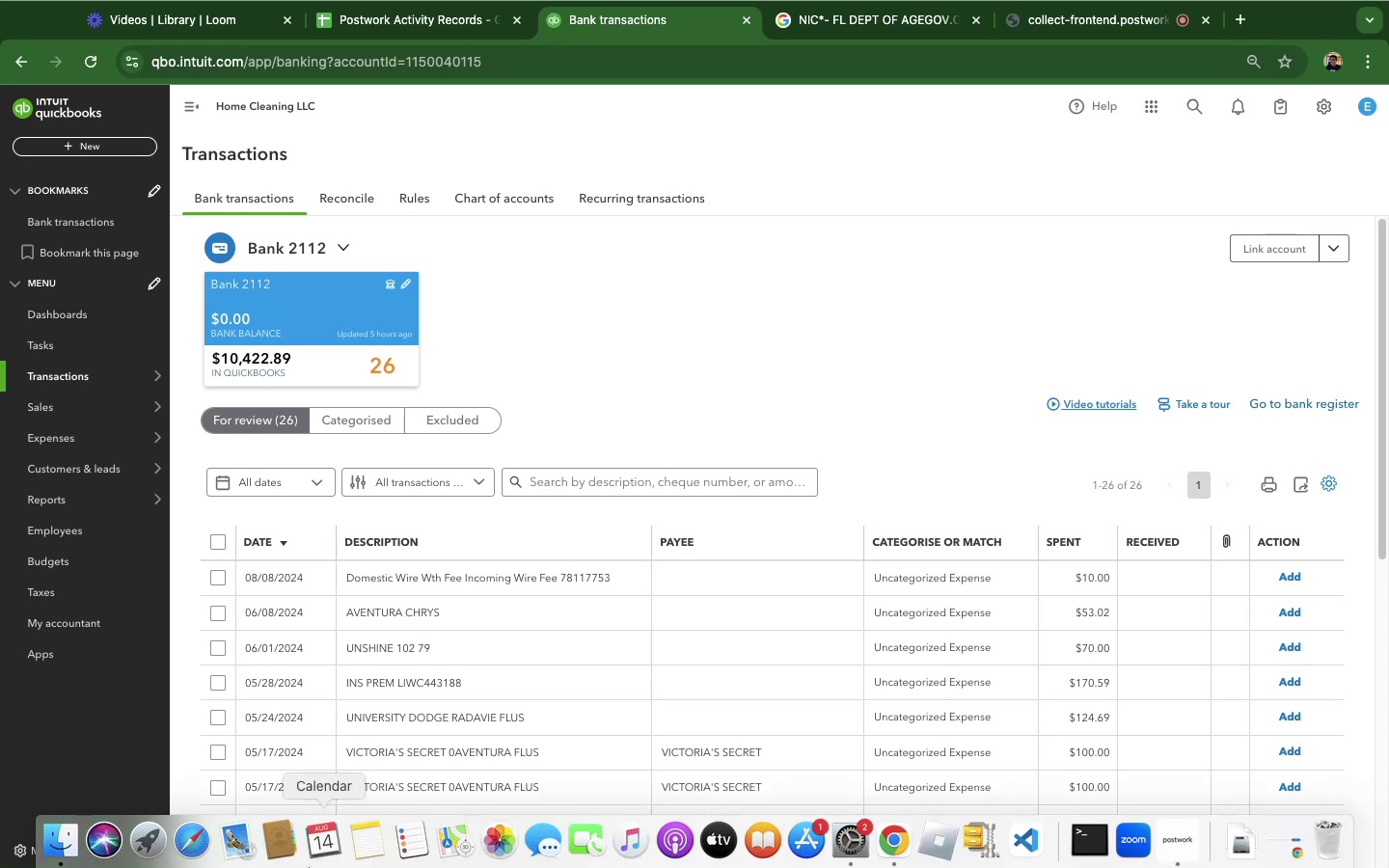 
scroll: coordinate [643, 473], scroll_direction: up, amount: 6.0
 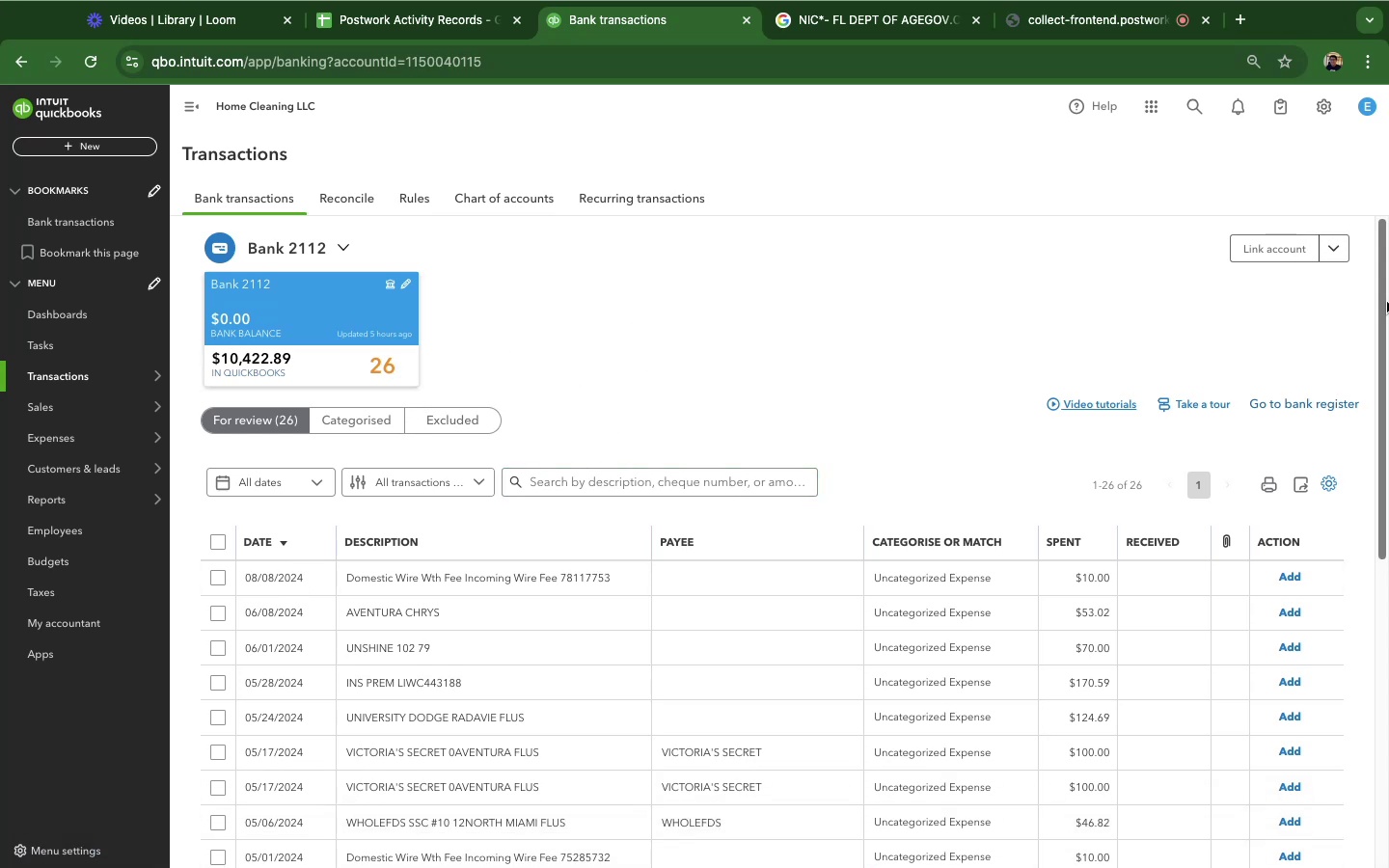 
left_click_drag(start_coordinate=[1388, 285], to_coordinate=[1378, 335])
 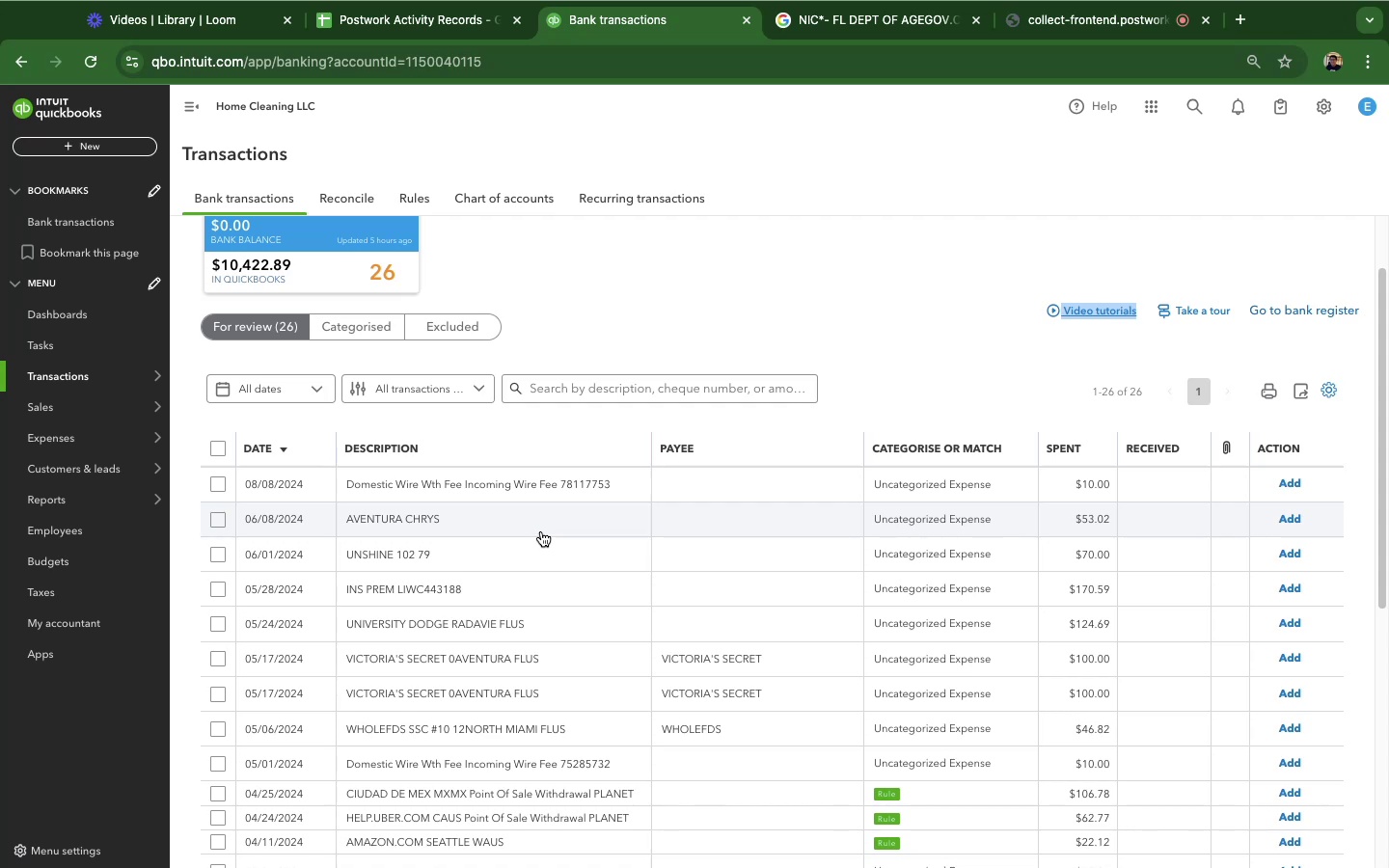 
scroll: coordinate [993, 551], scroll_direction: down, amount: 76.0
 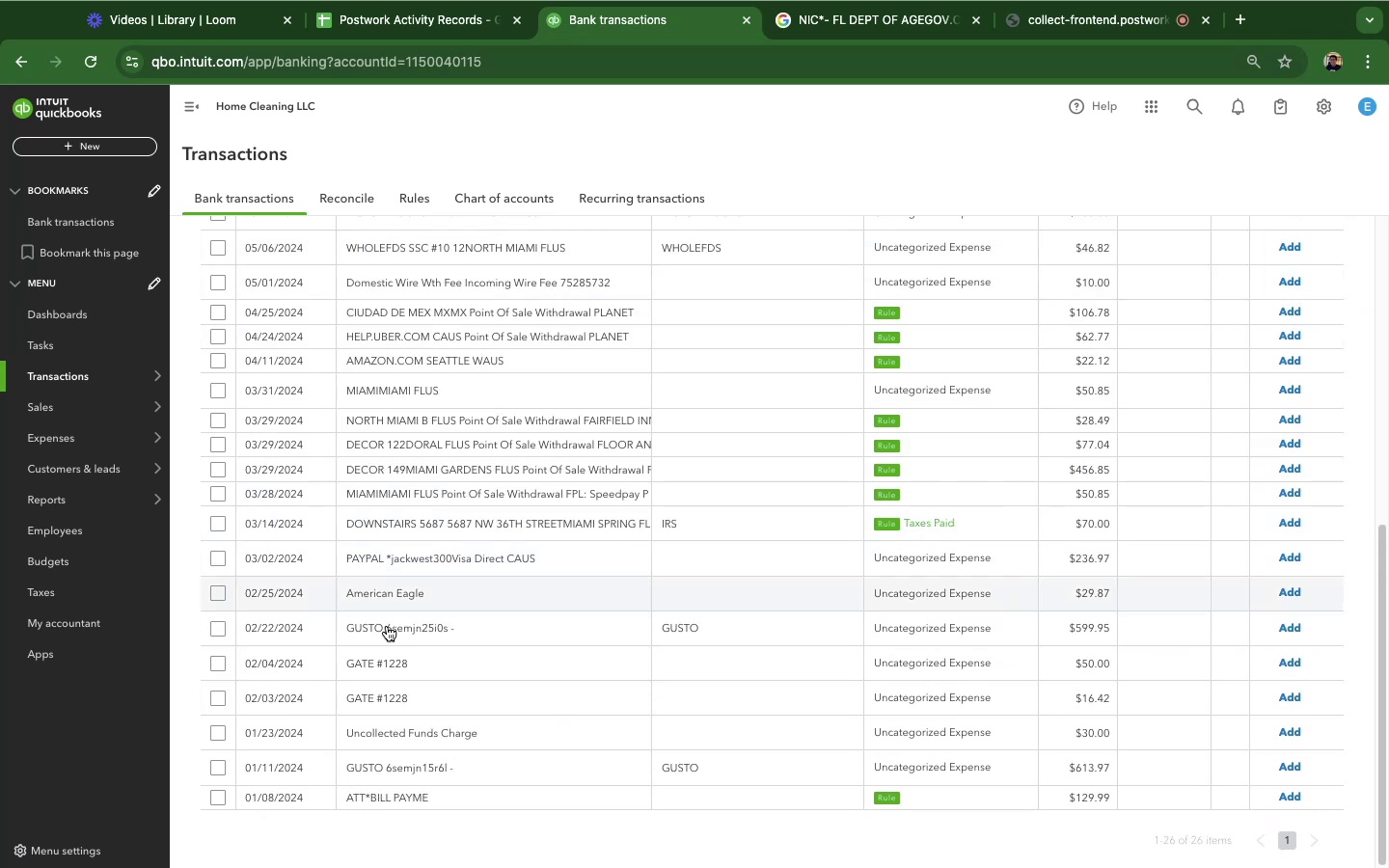 
left_click([380, 632])
 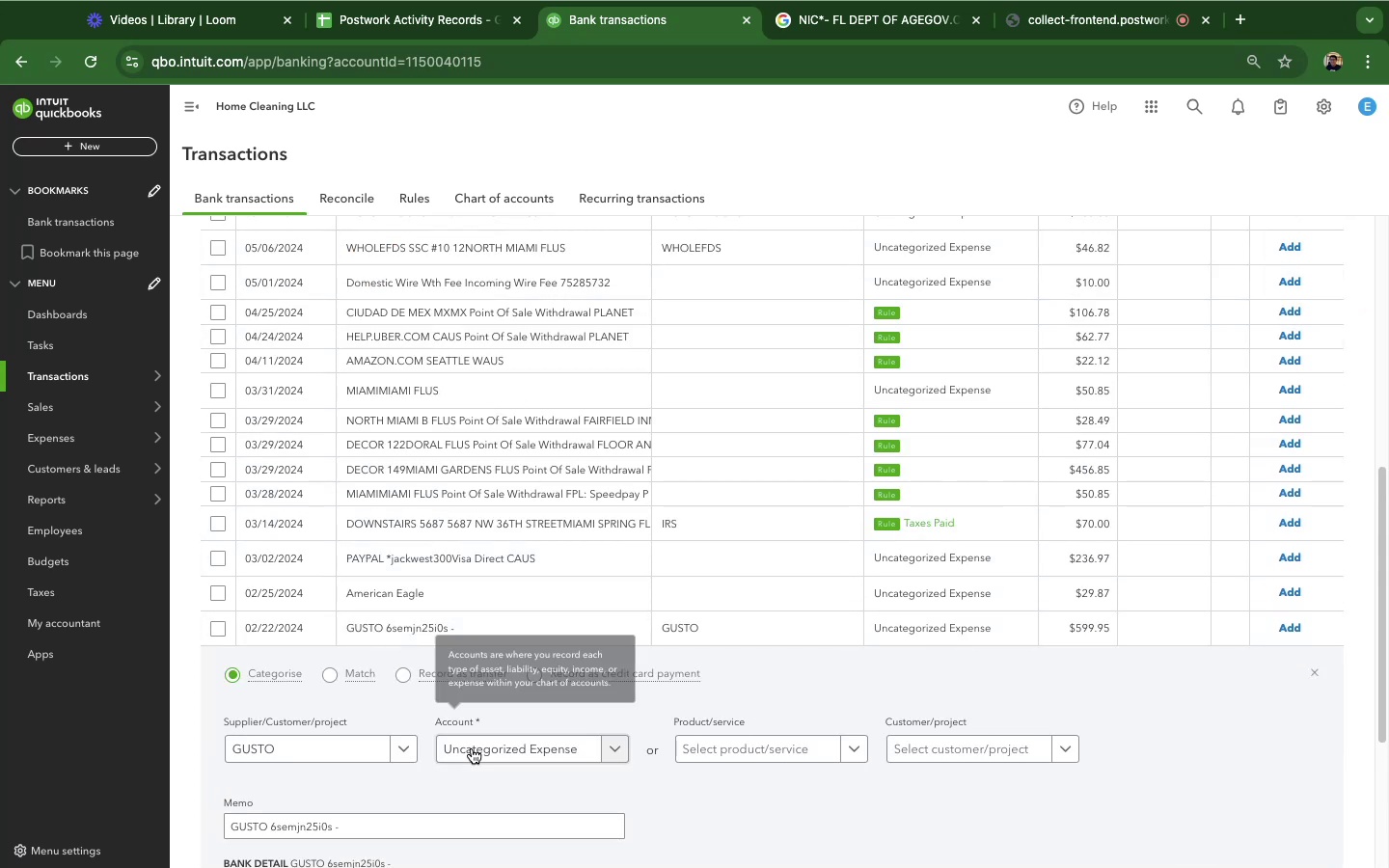 
left_click([473, 749])
 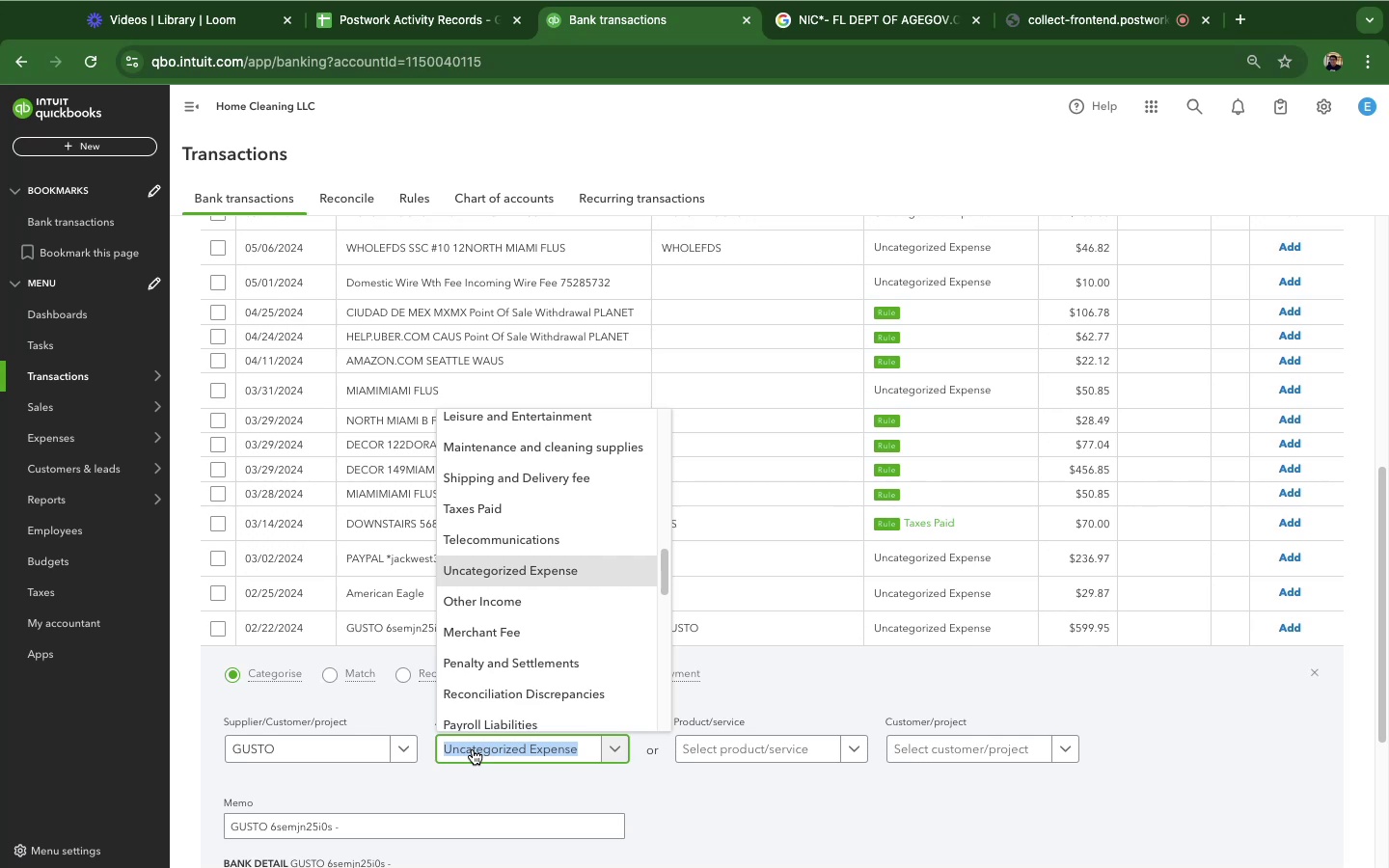 
wait(8.61)
 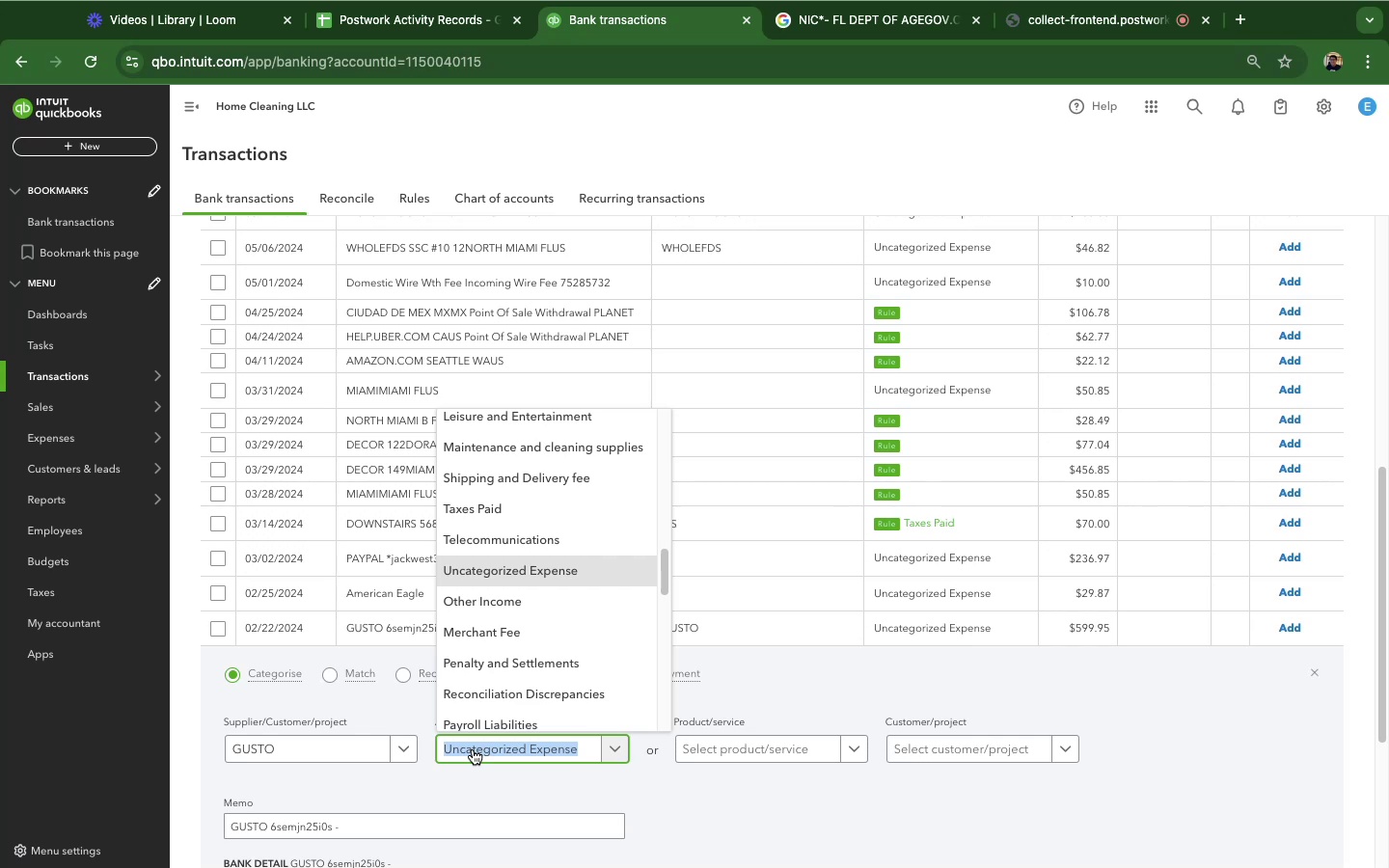 
type(in)
 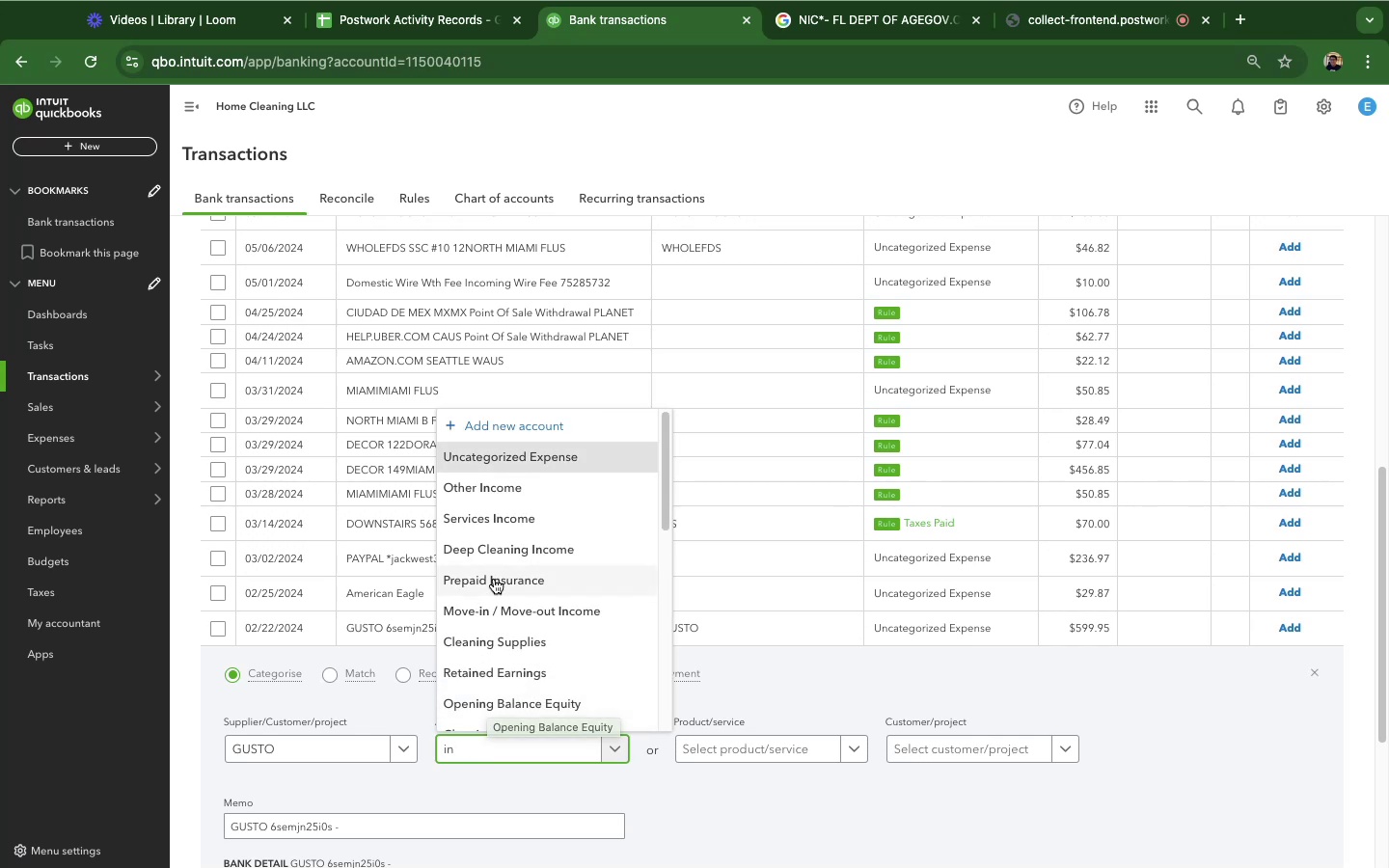 
scroll: coordinate [522, 634], scroll_direction: down, amount: 13.0
 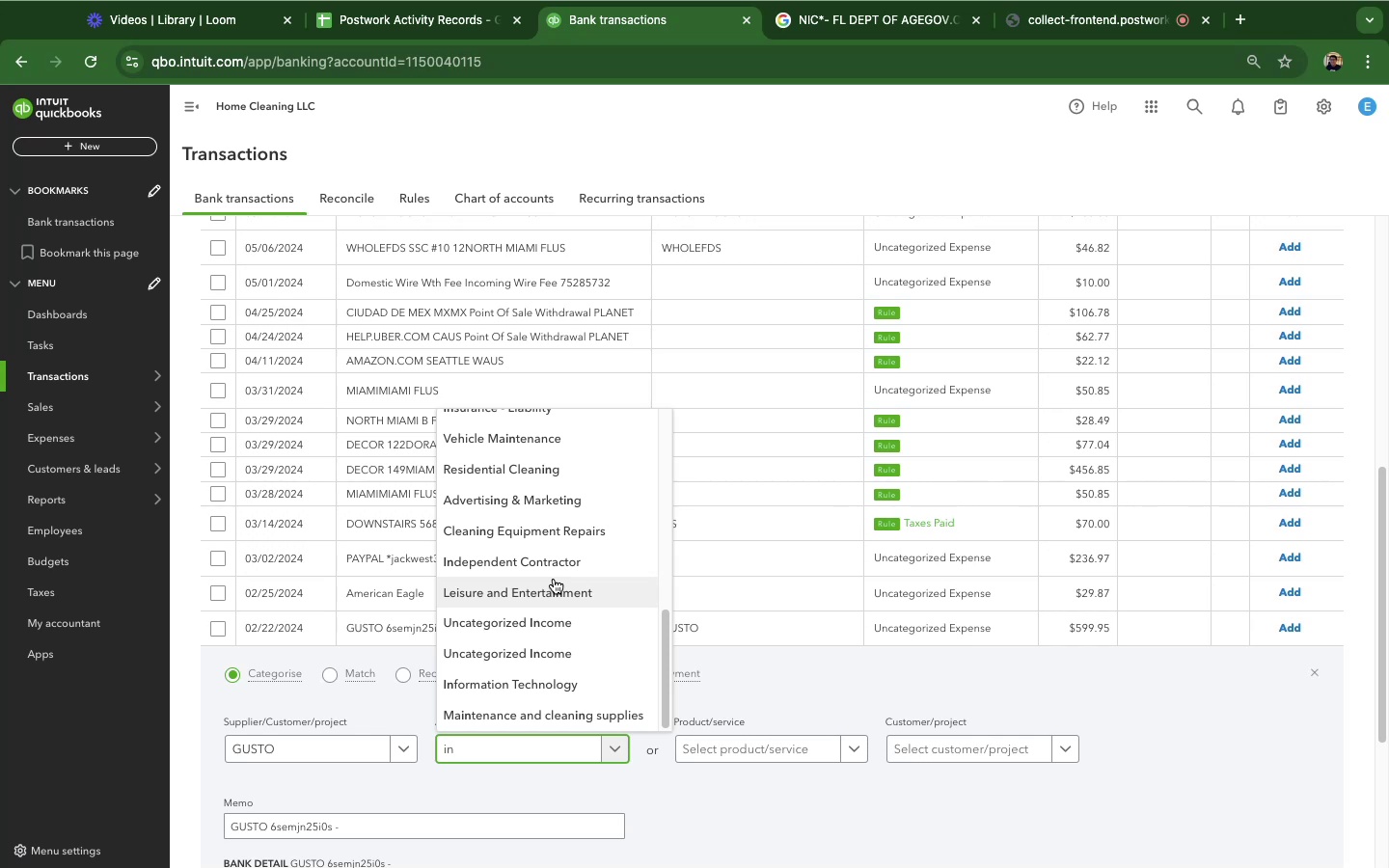 
wait(5.46)
 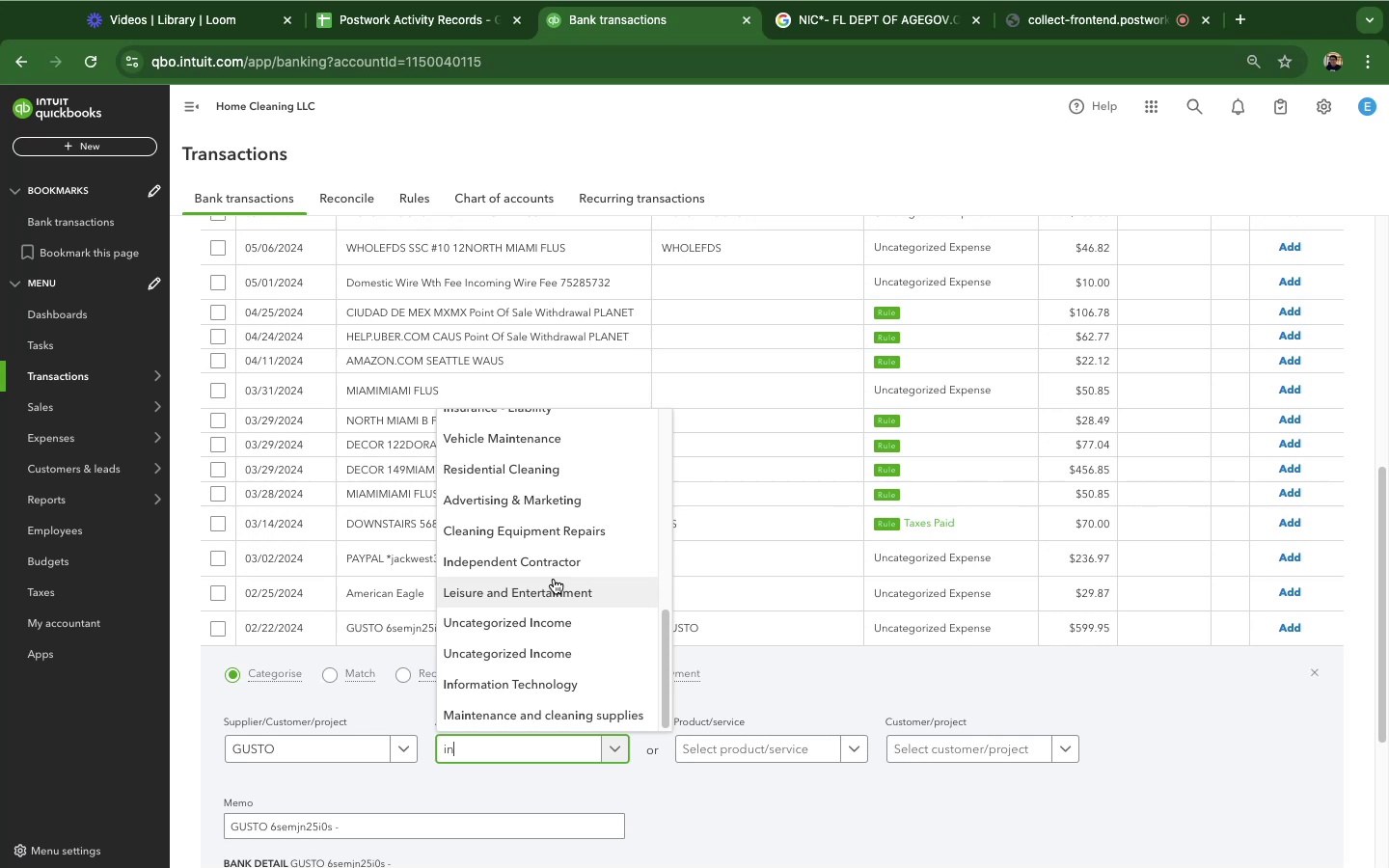 
type(fo)
 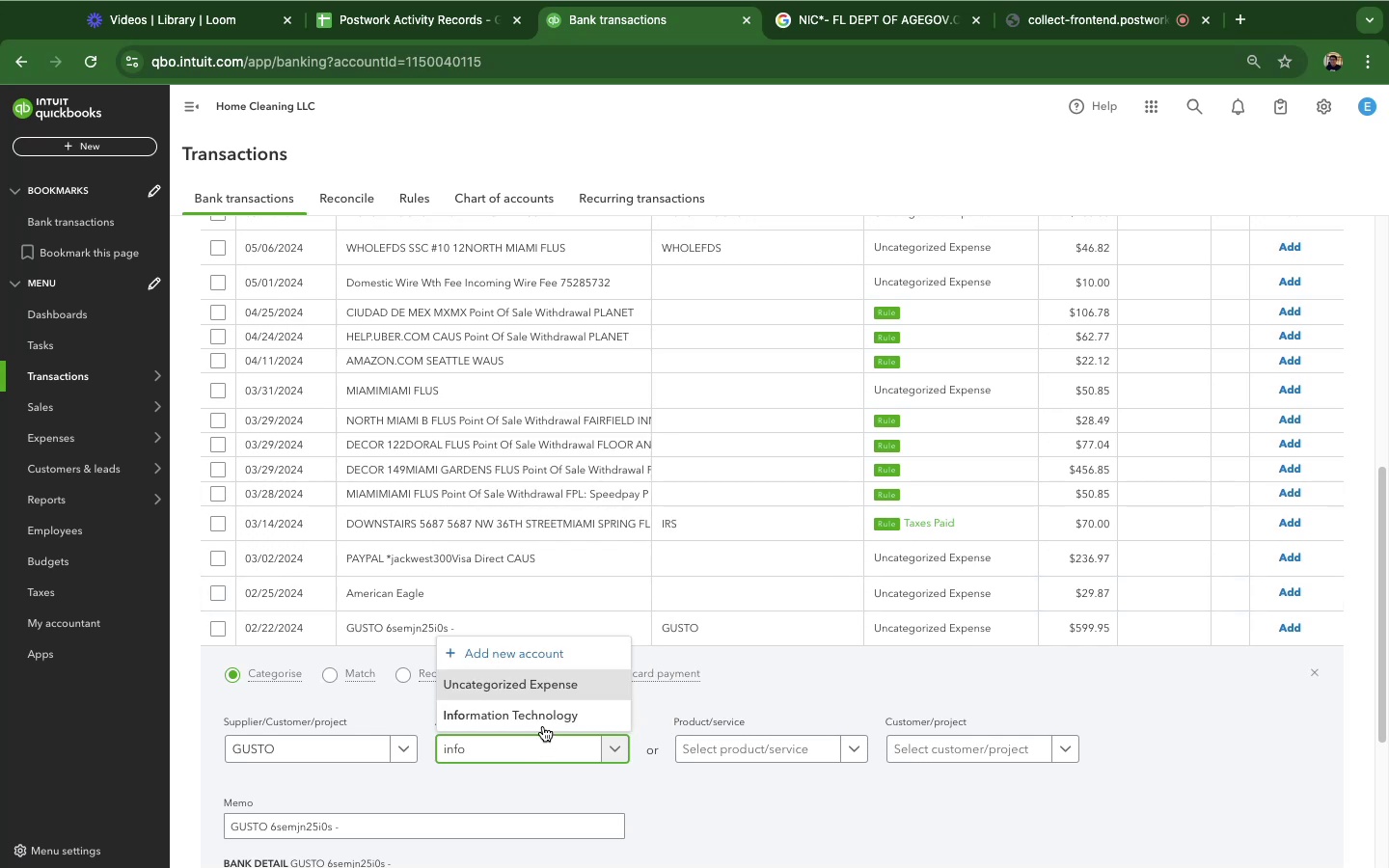 
left_click([542, 717])
 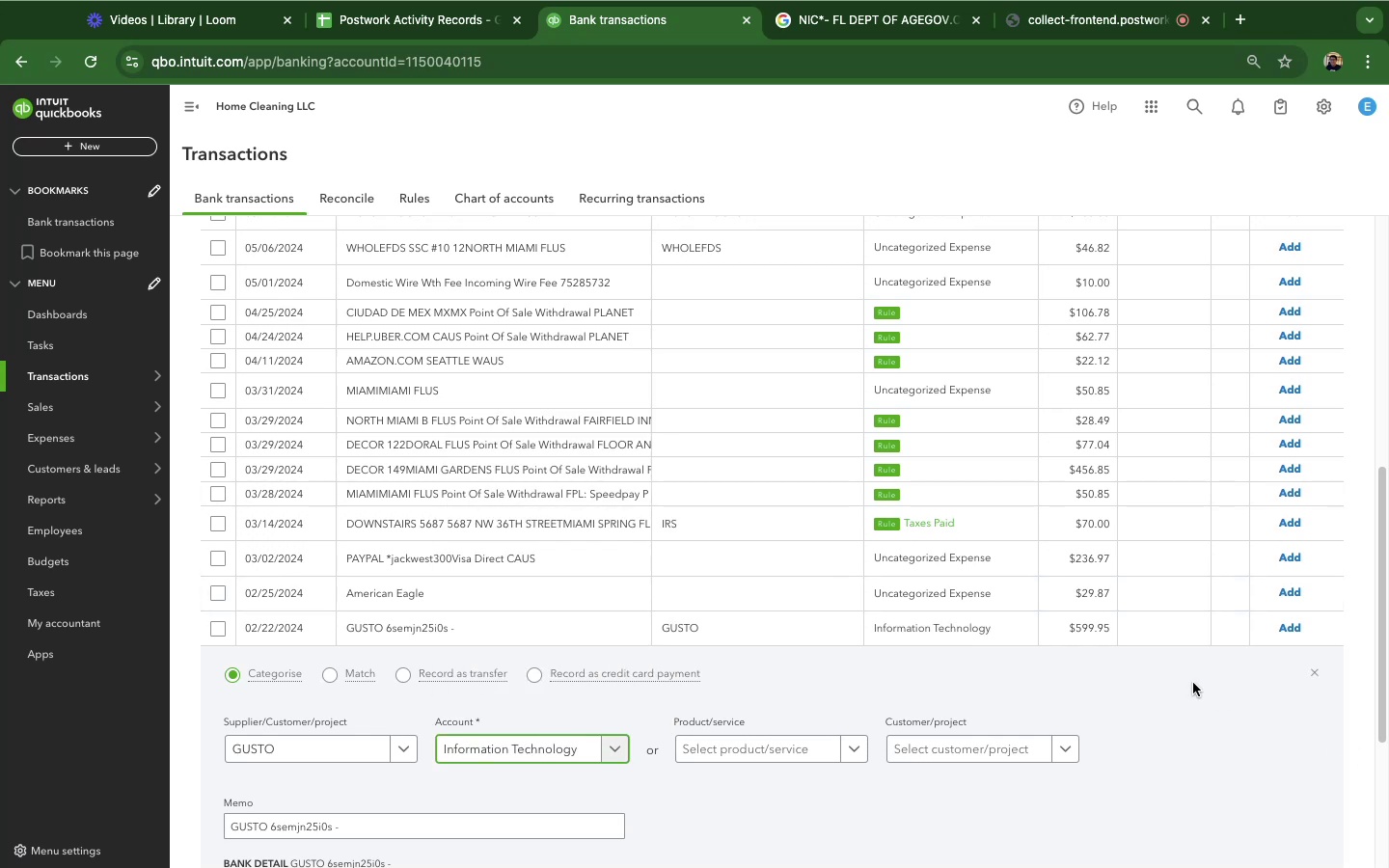 
scroll: coordinate [1193, 678], scroll_direction: down, amount: 20.0
 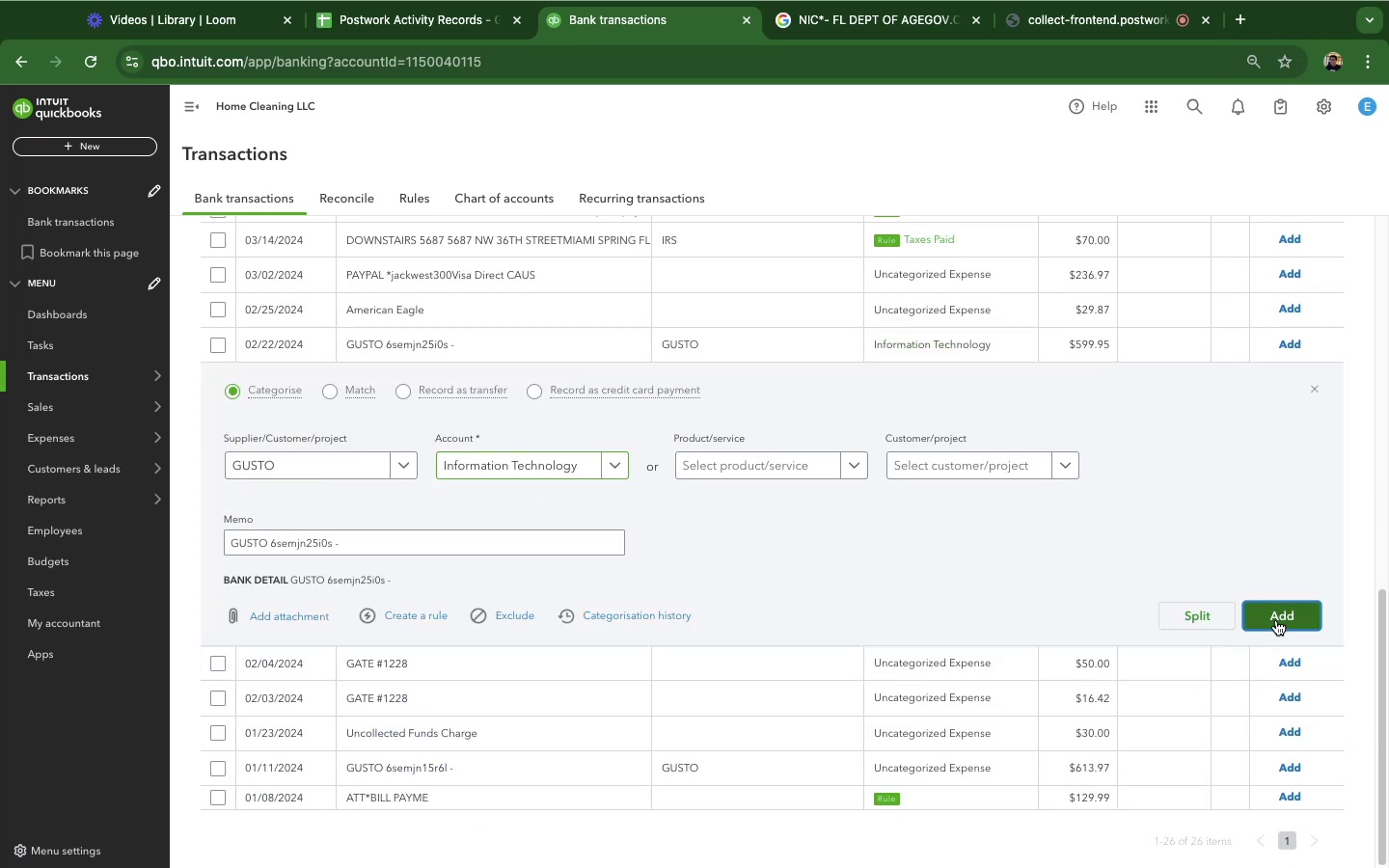 
left_click([1276, 620])
 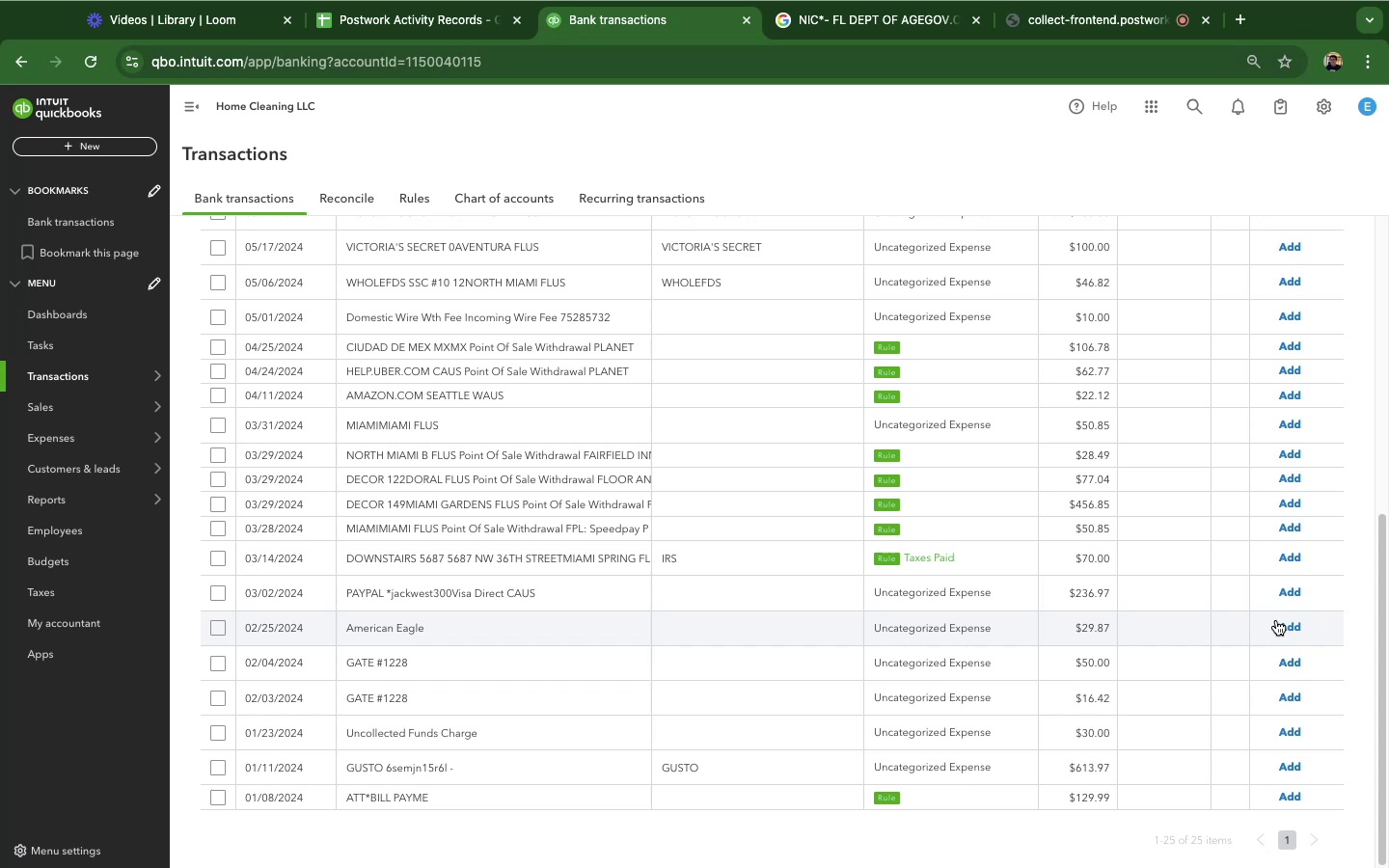 